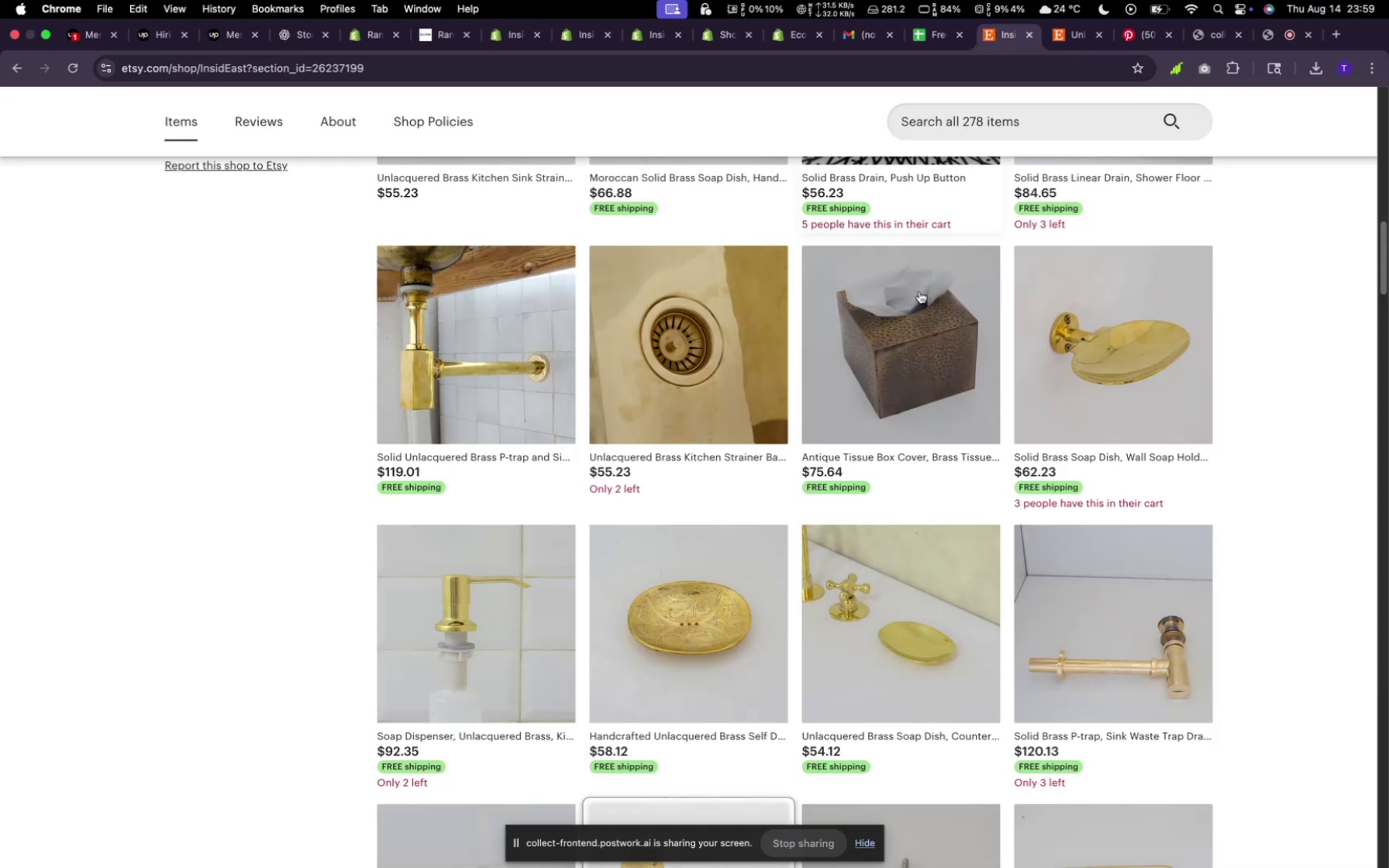 
scroll: coordinate [915, 409], scroll_direction: up, amount: 32.0
 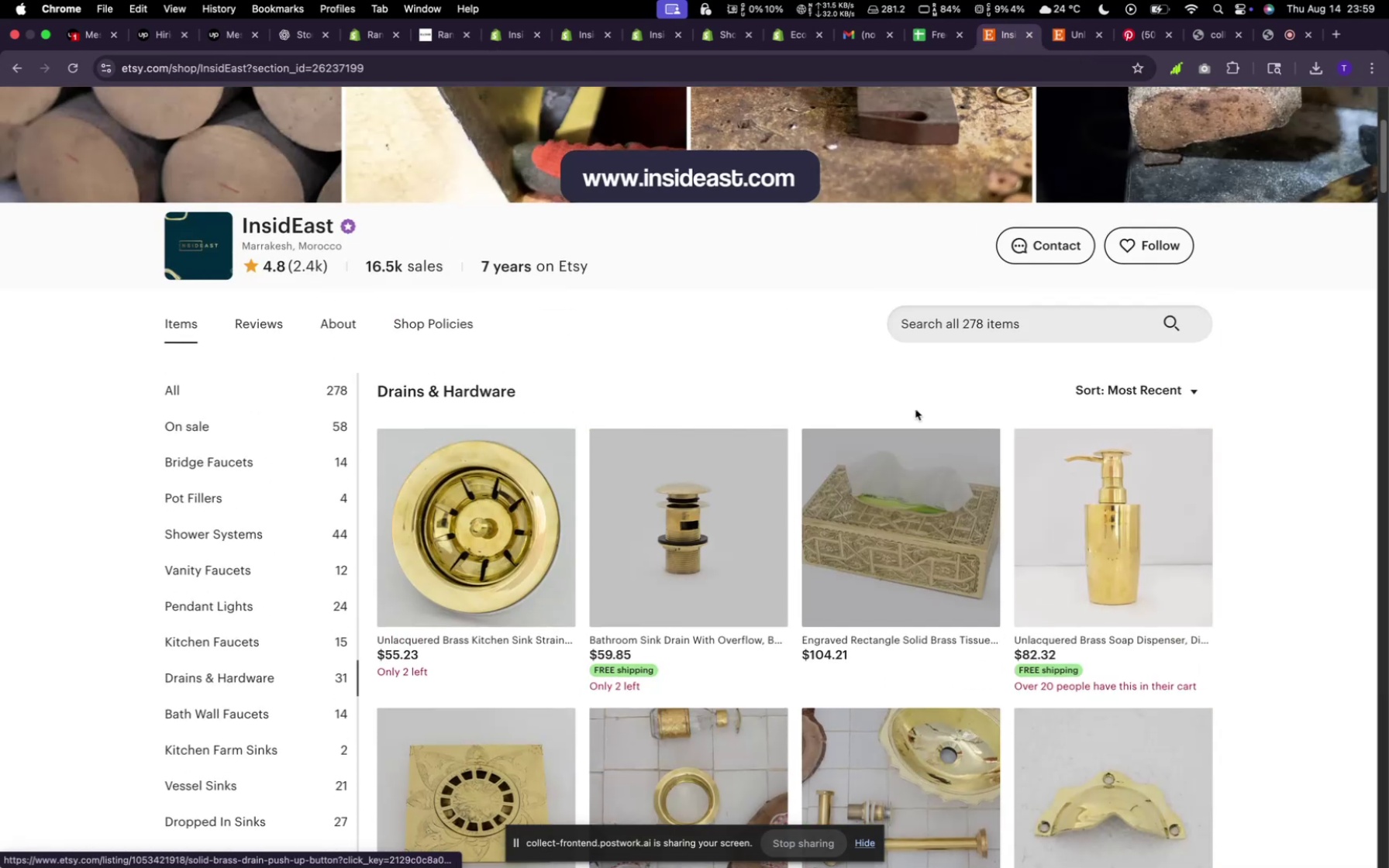 
scroll: coordinate [910, 388], scroll_direction: down, amount: 29.0
 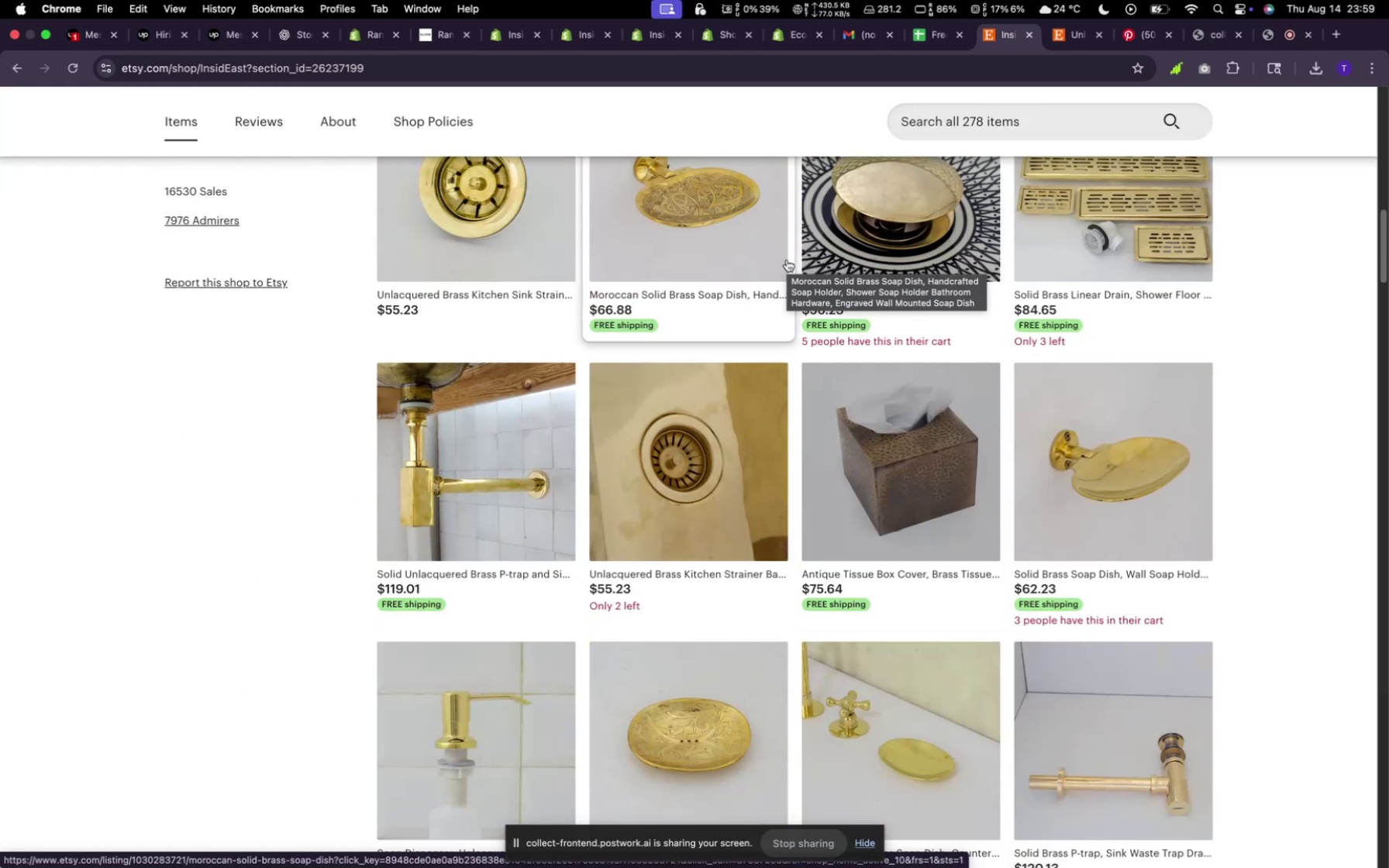 
left_click([522, 29])
 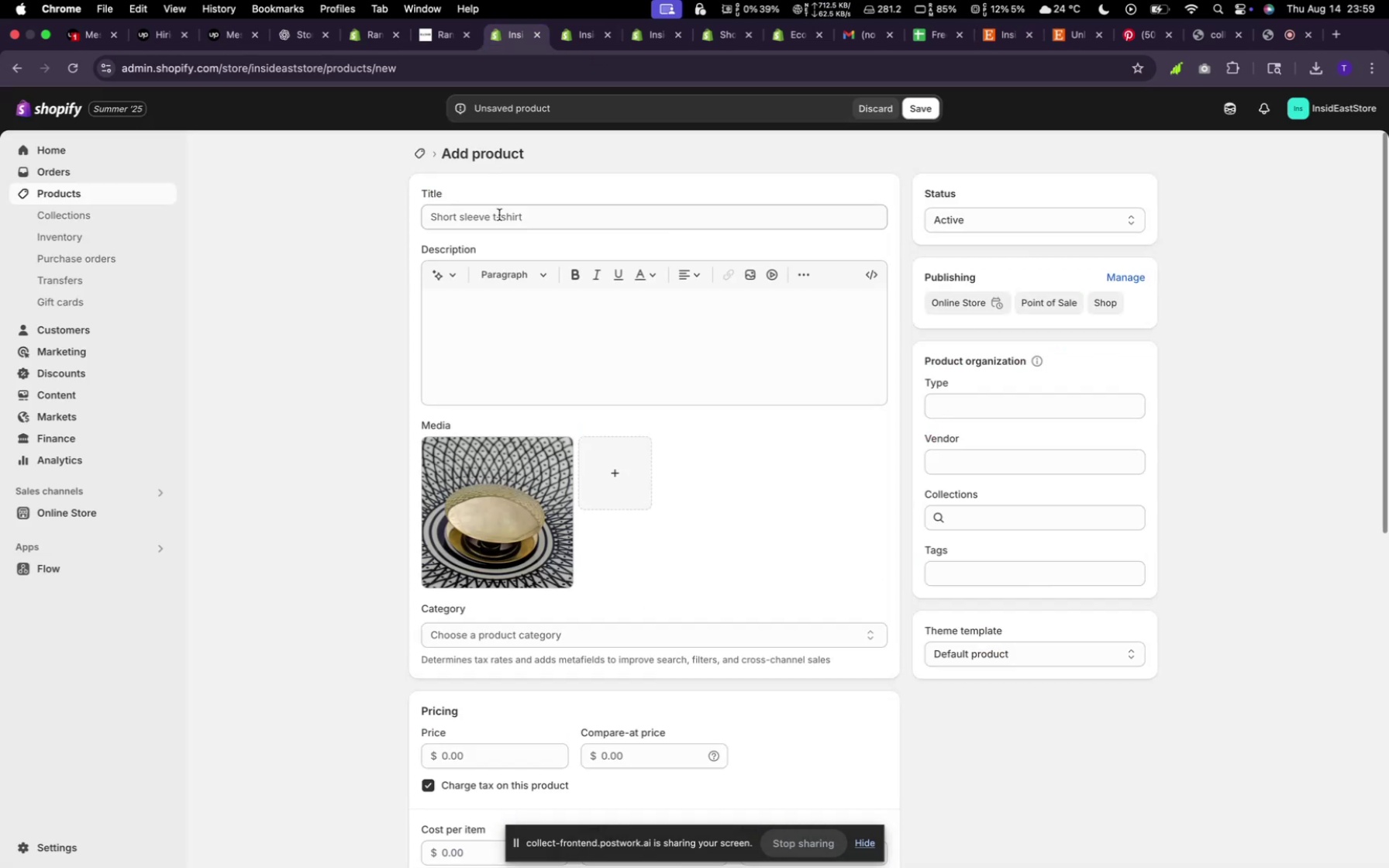 
left_click([500, 222])
 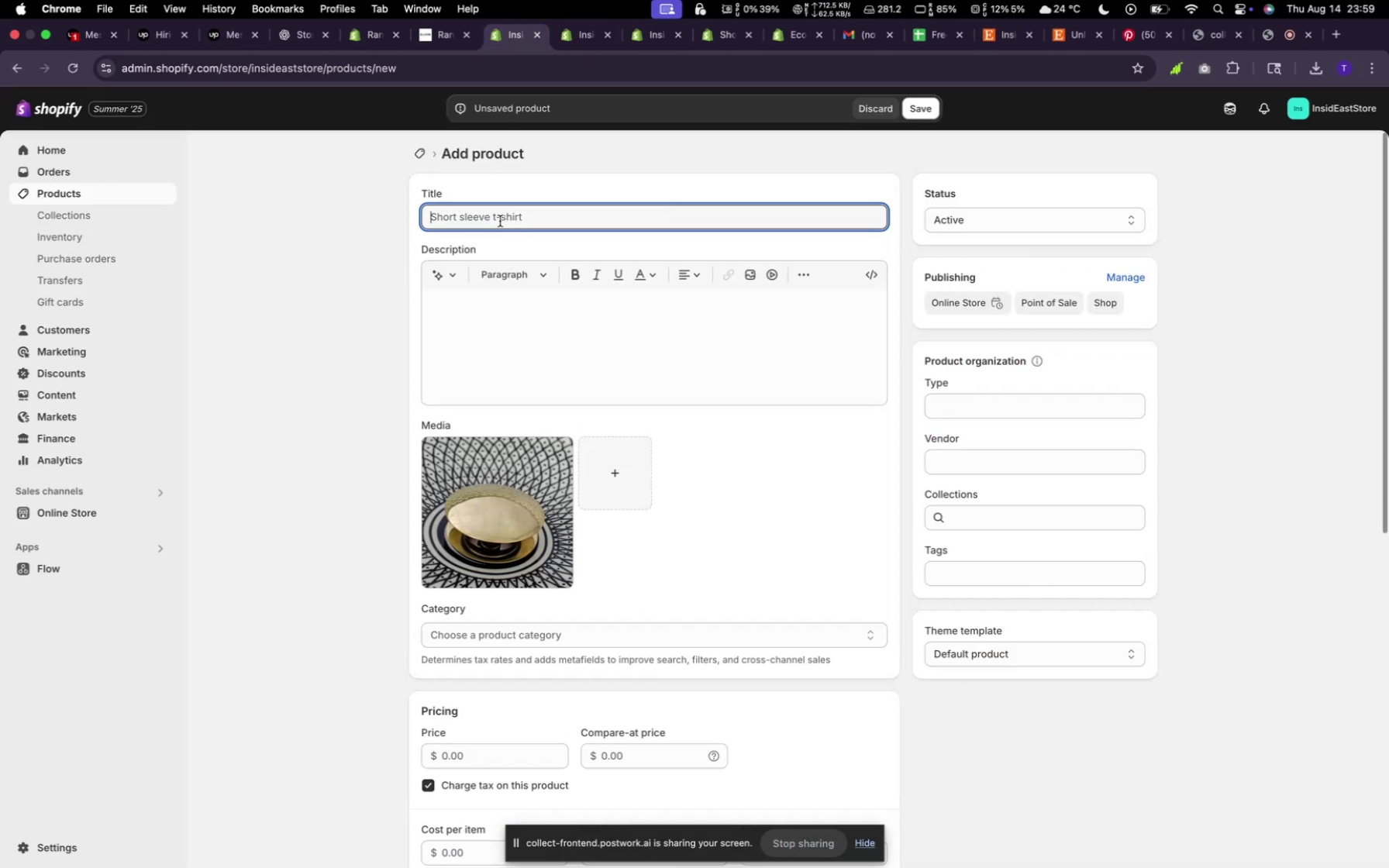 
type(Solid Black Drain Push up Button)
 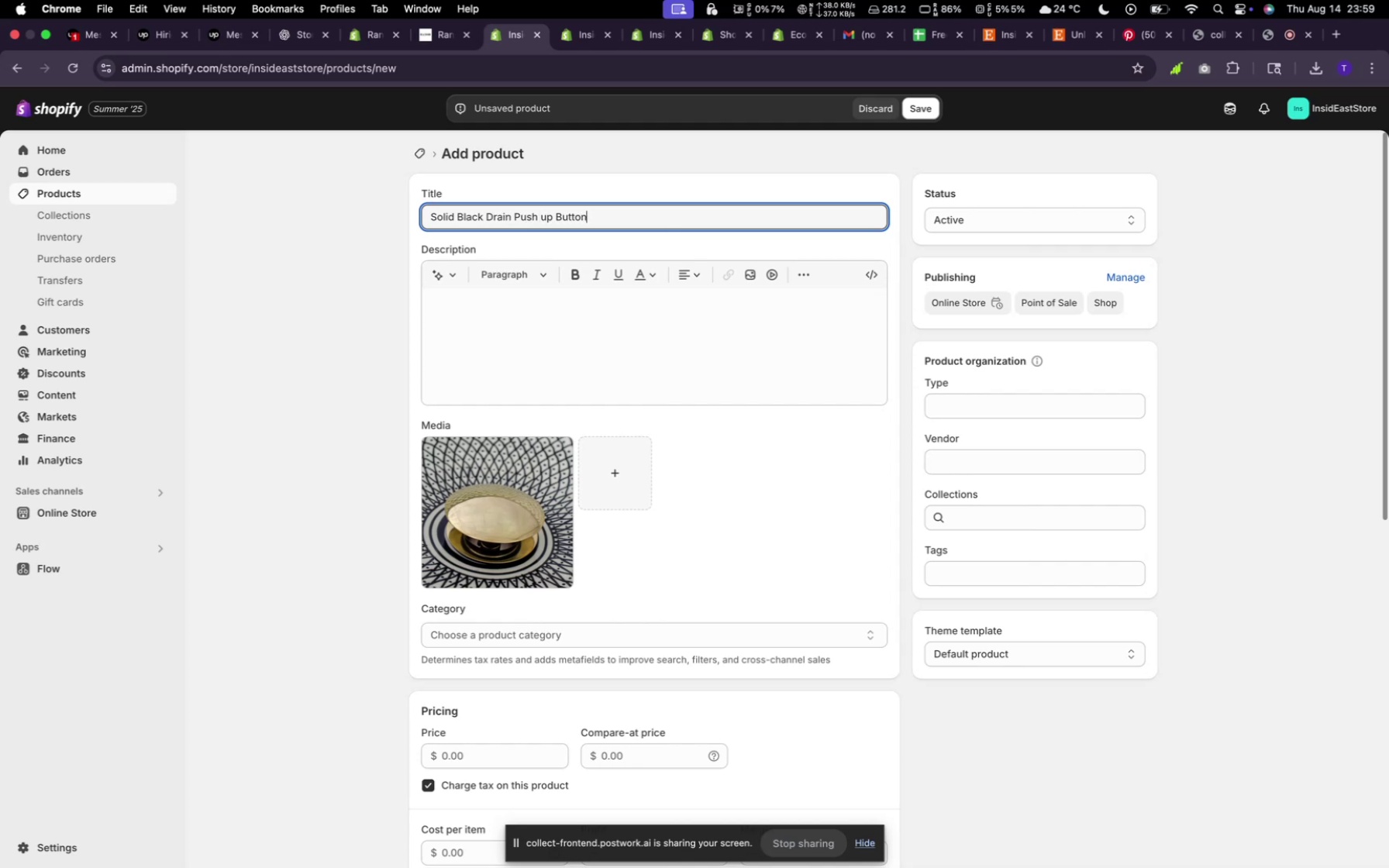 
left_click([446, 274])
 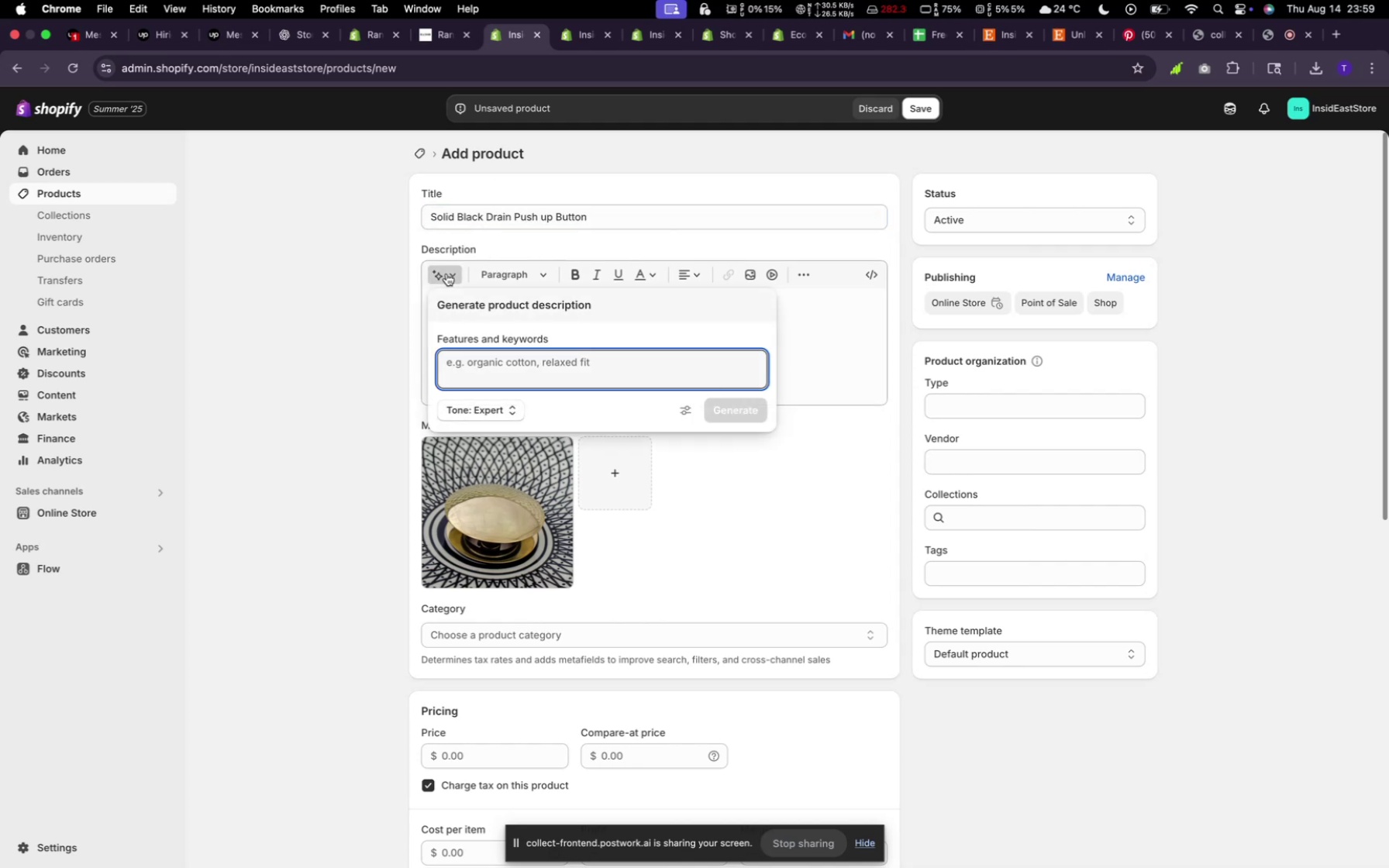 
type(random)
 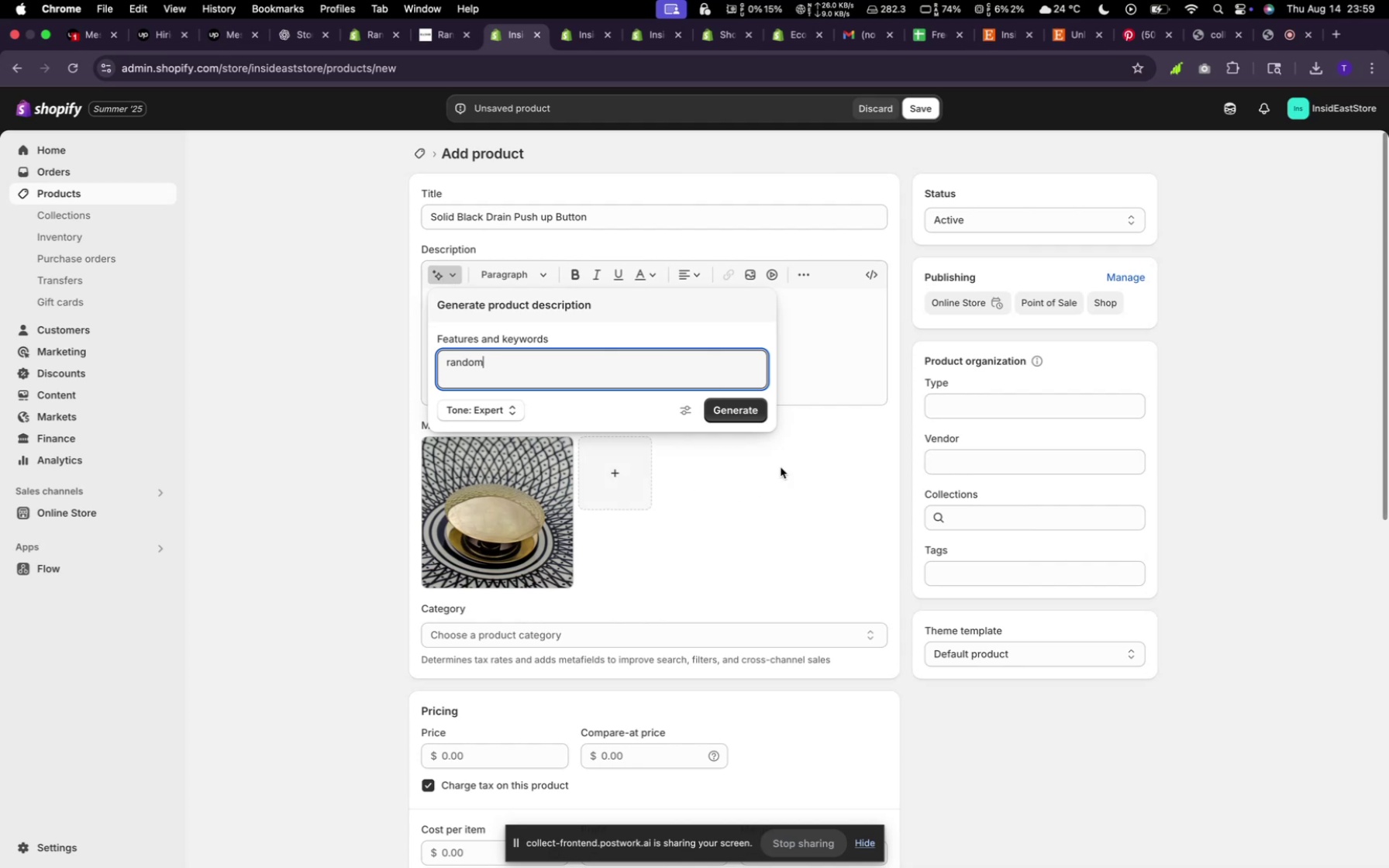 
left_click([753, 418])
 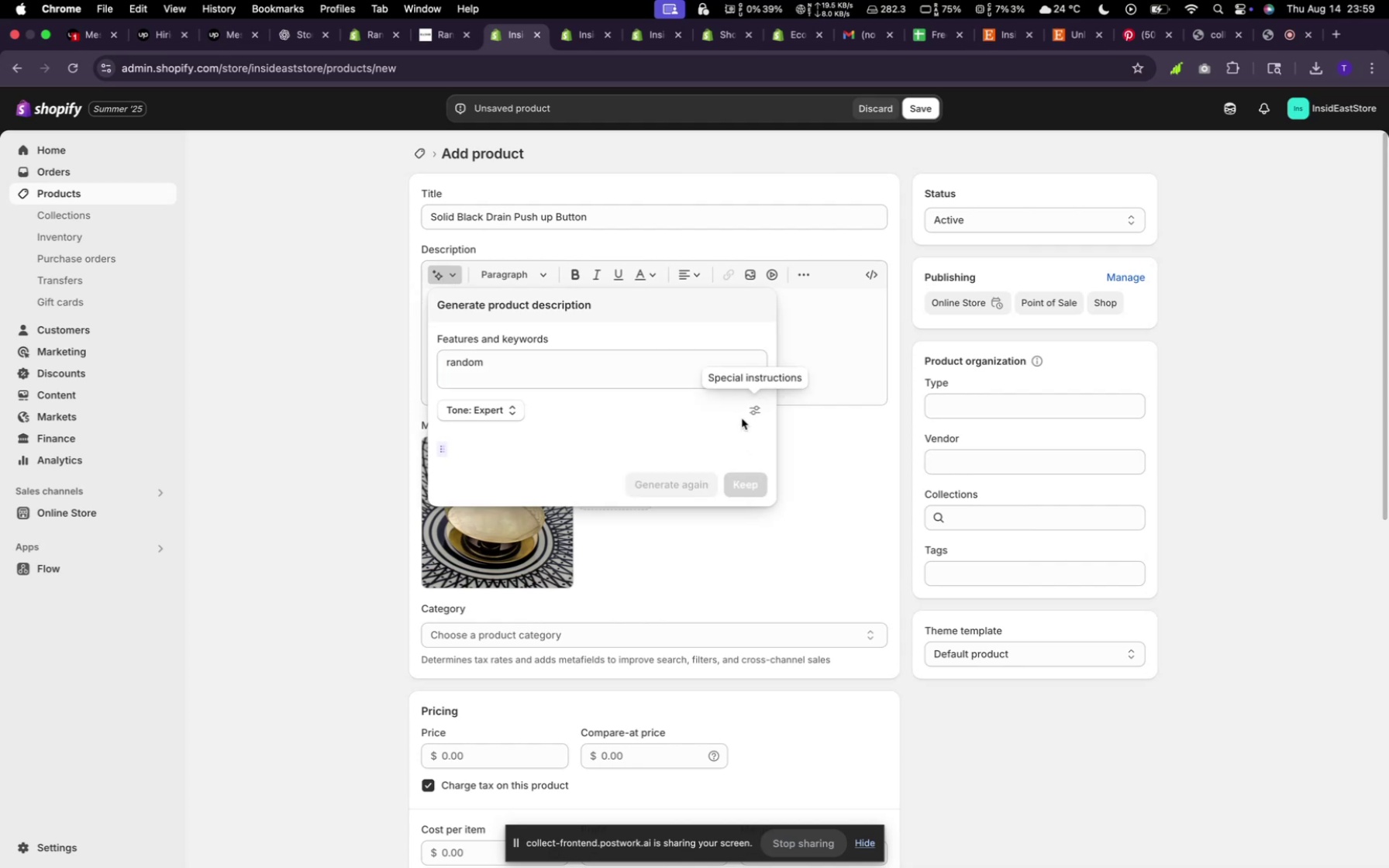 
wait(8.75)
 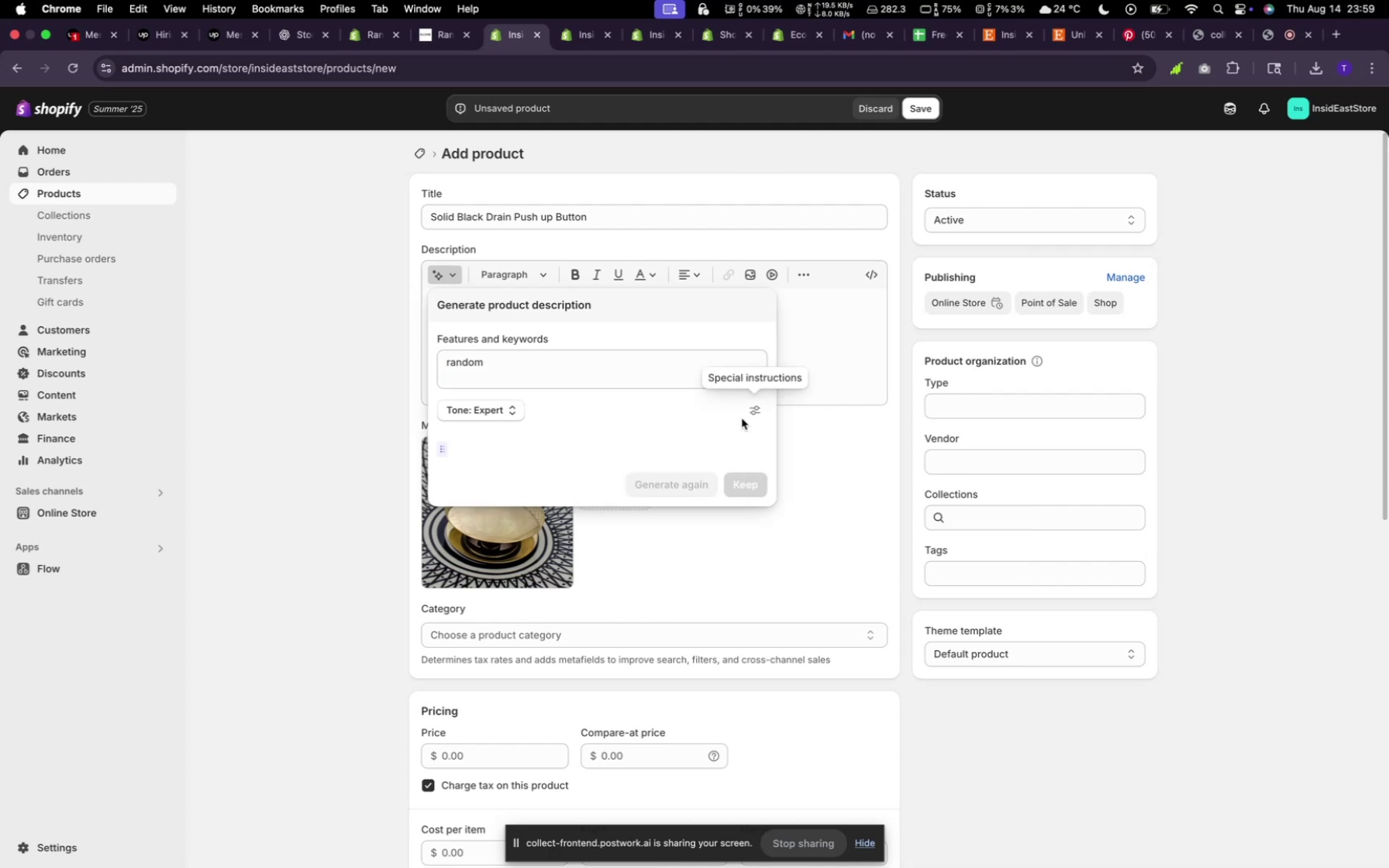 
left_click([739, 607])
 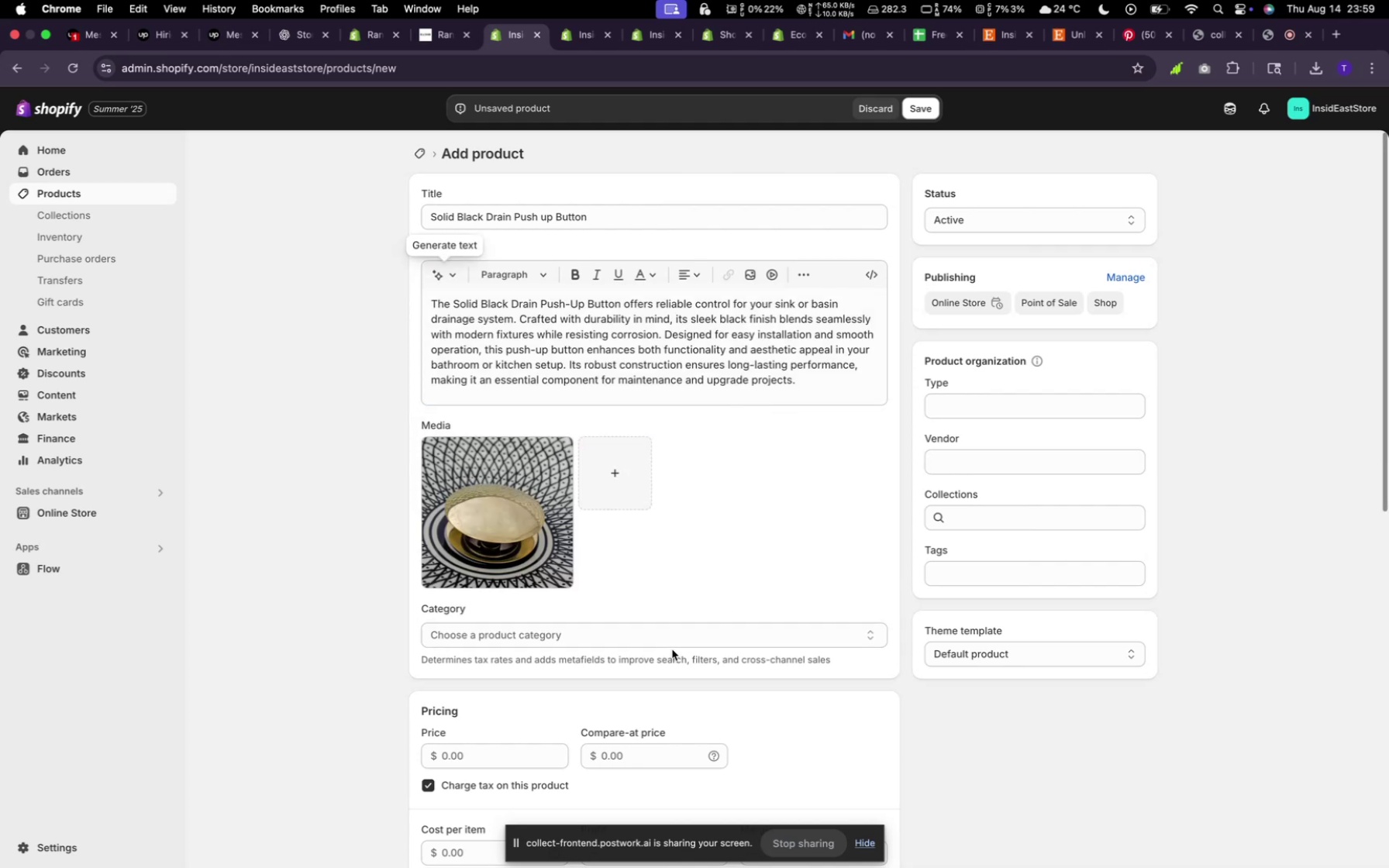 
scroll: coordinate [580, 673], scroll_direction: down, amount: 3.0
 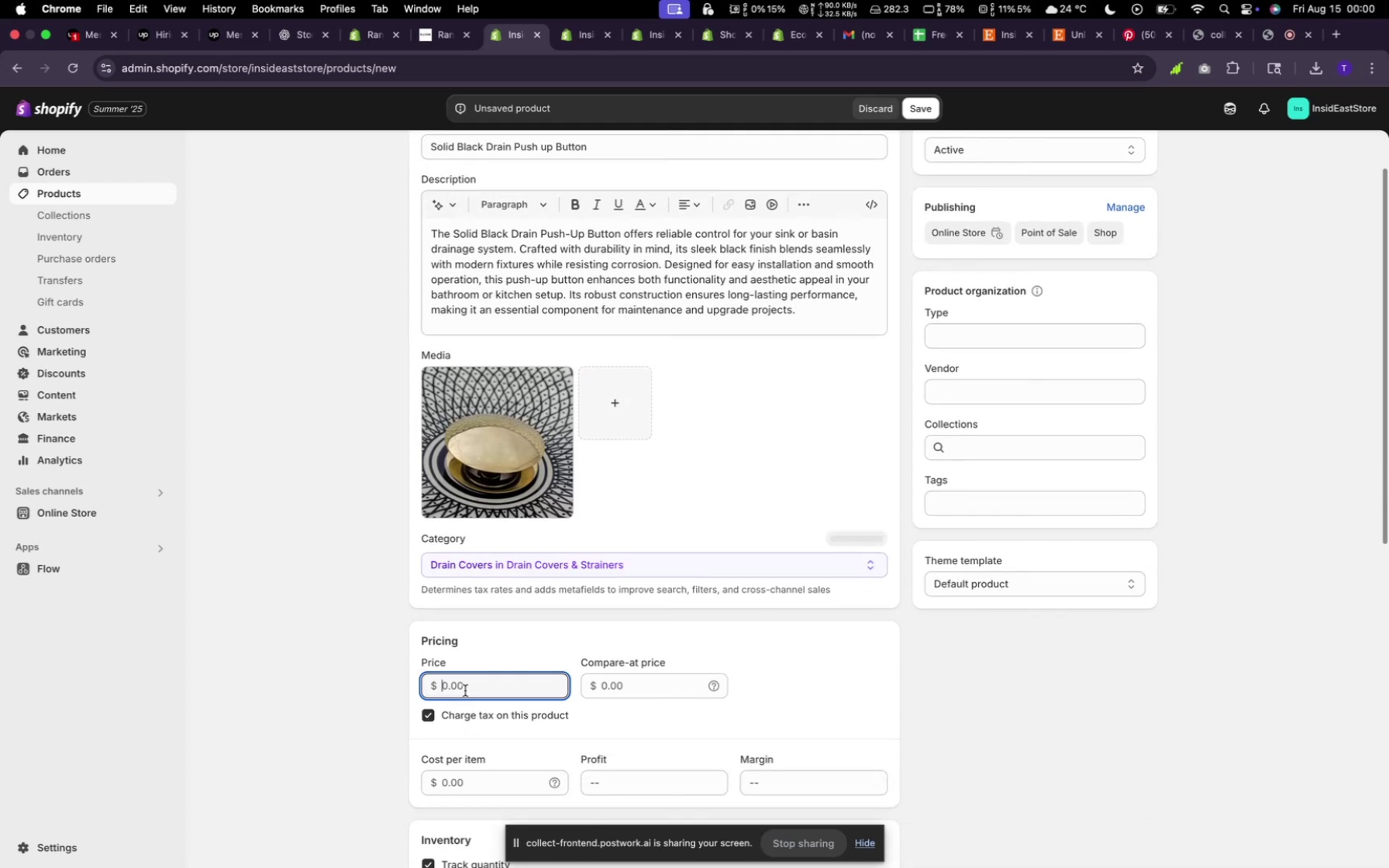 
type(760)
 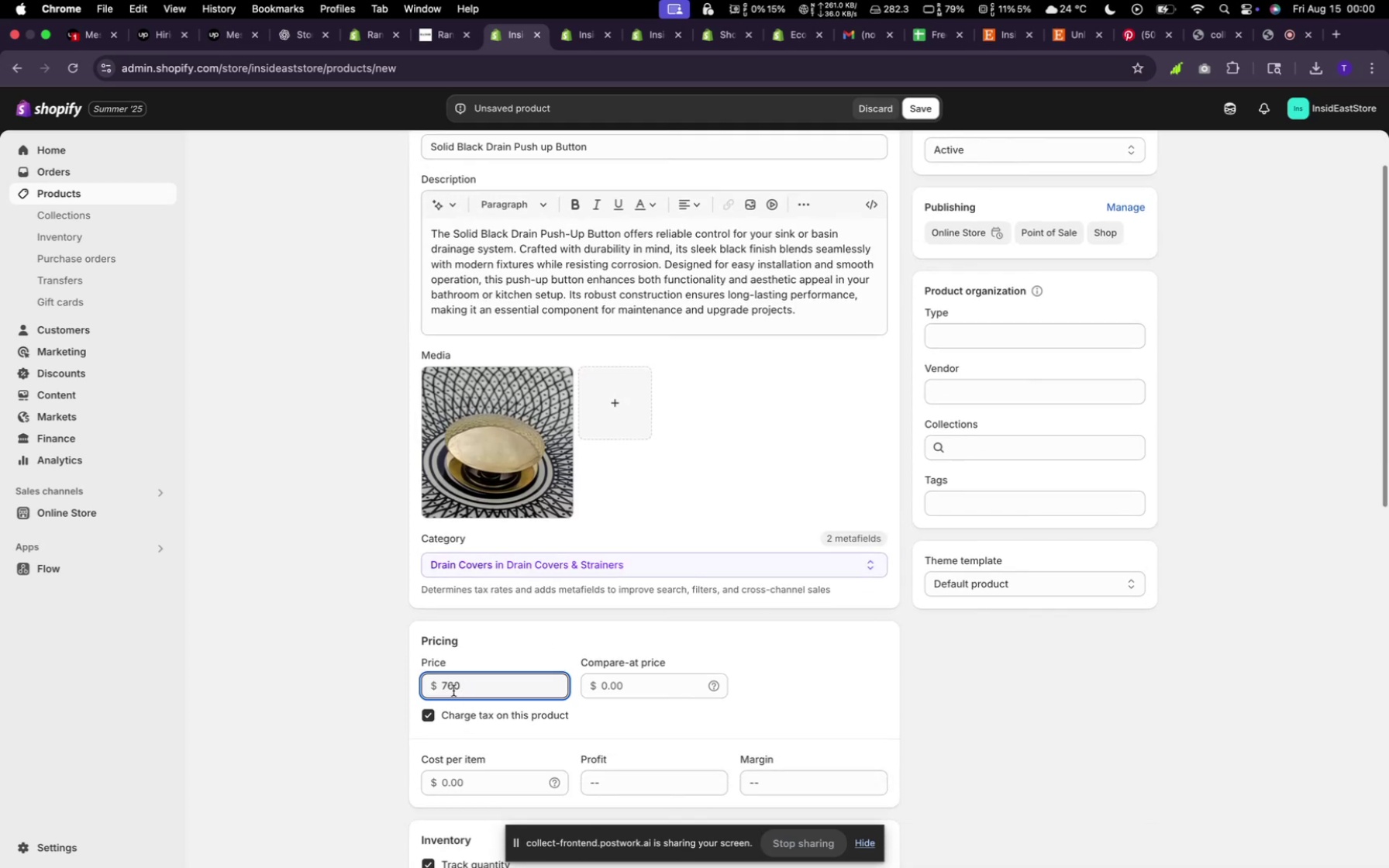 
scroll: coordinate [682, 570], scroll_direction: down, amount: 28.0
 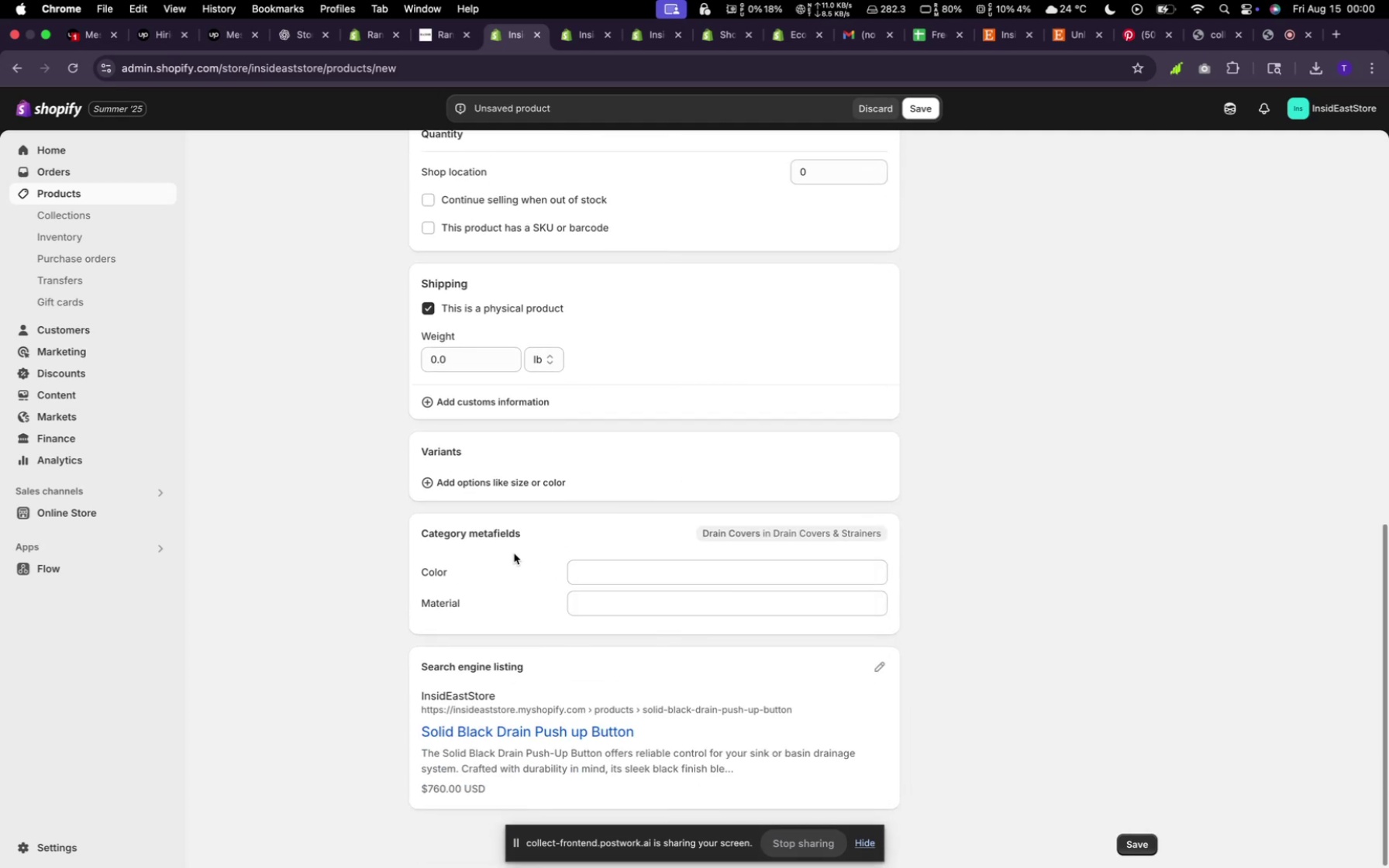 
left_click([457, 490])
 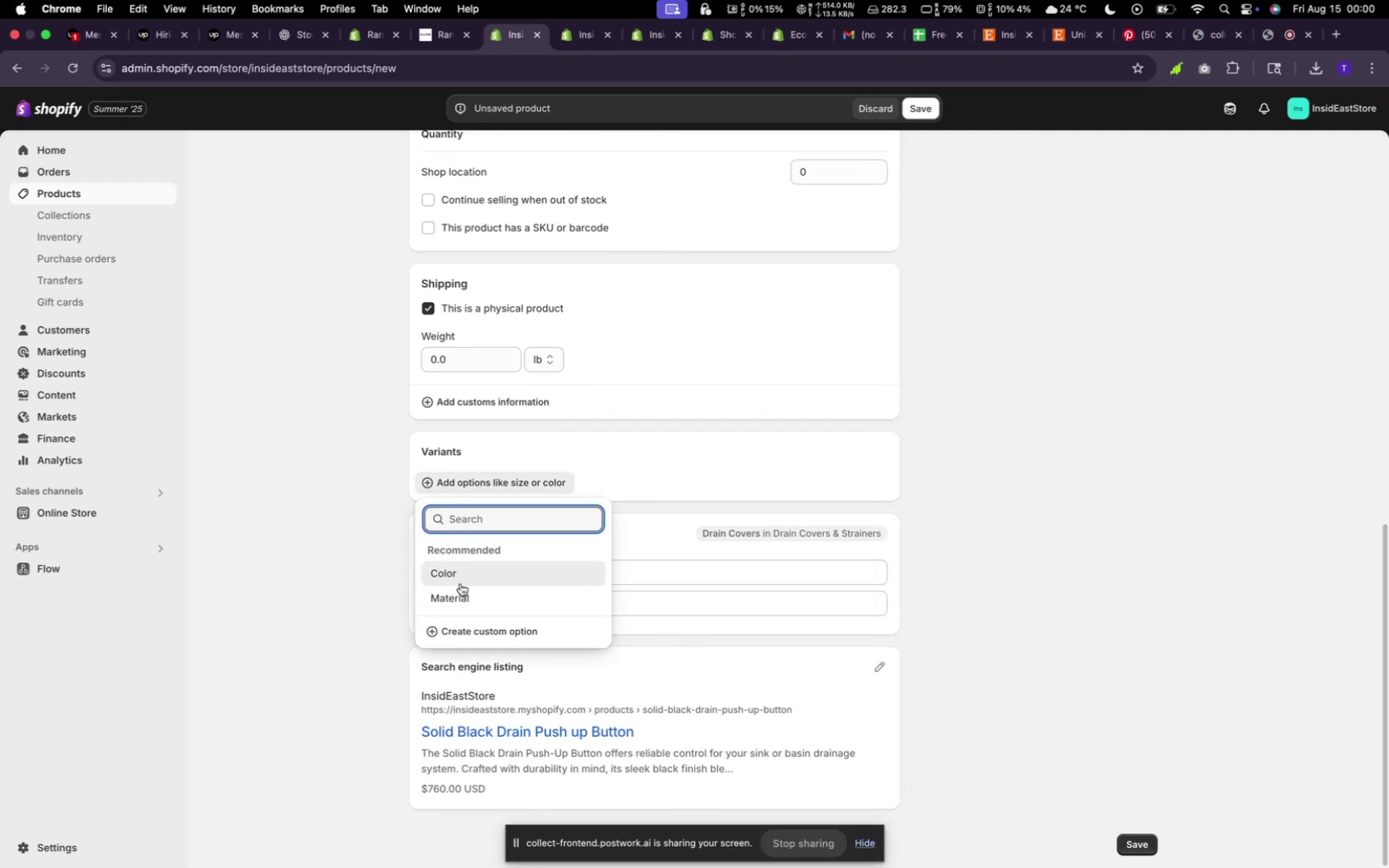 
left_click([458, 569])
 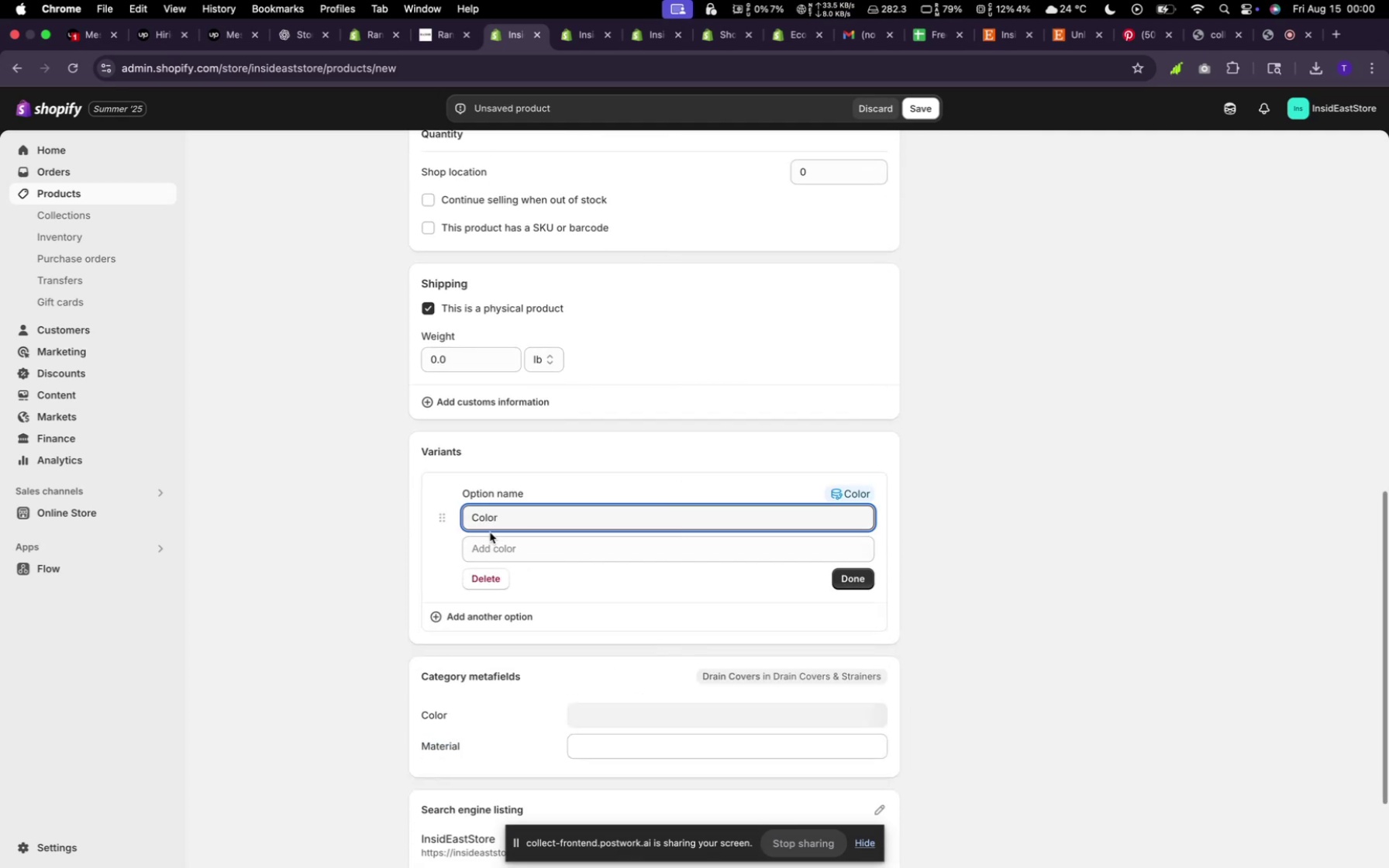 
wait(5.59)
 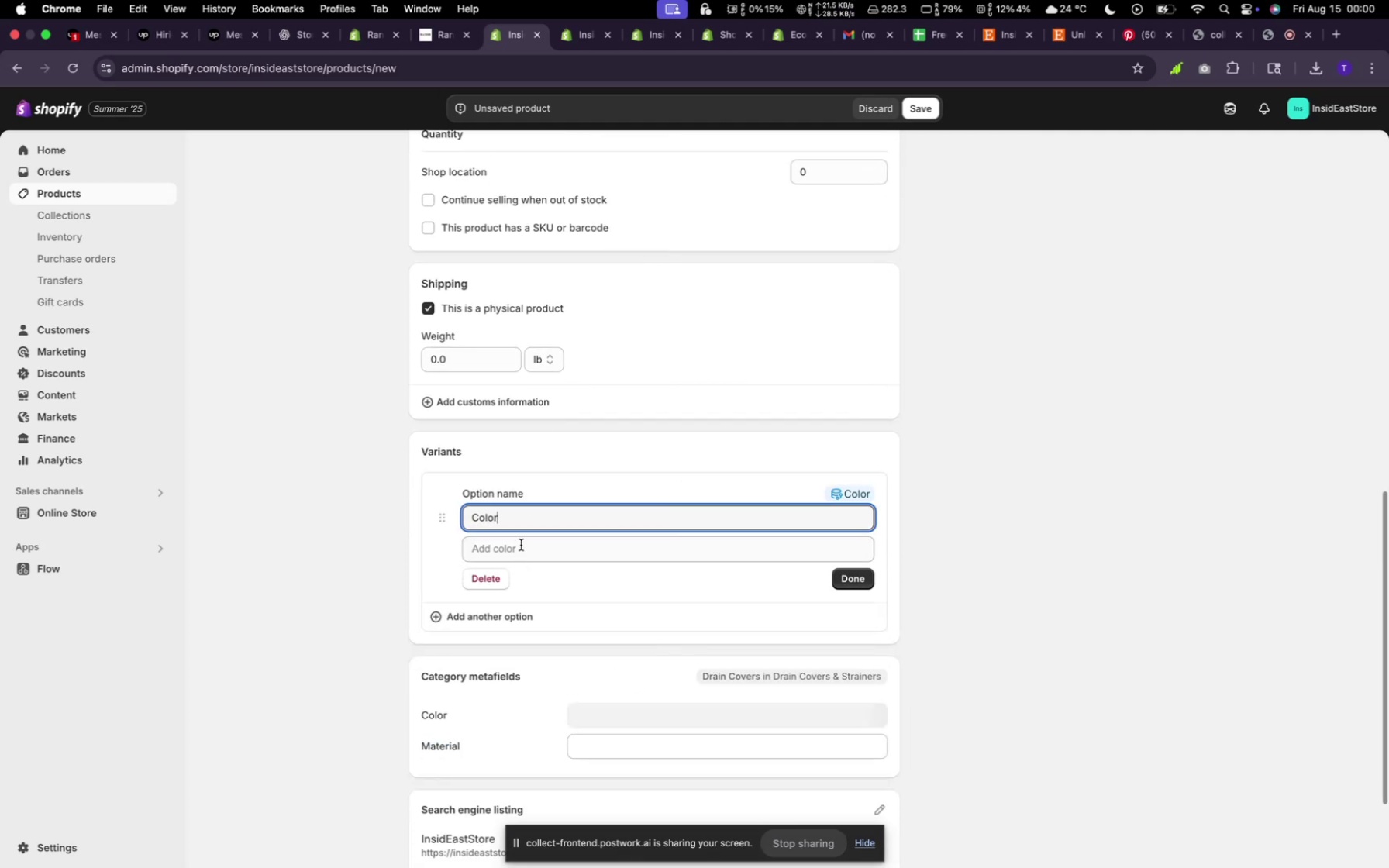 
left_click([490, 574])
 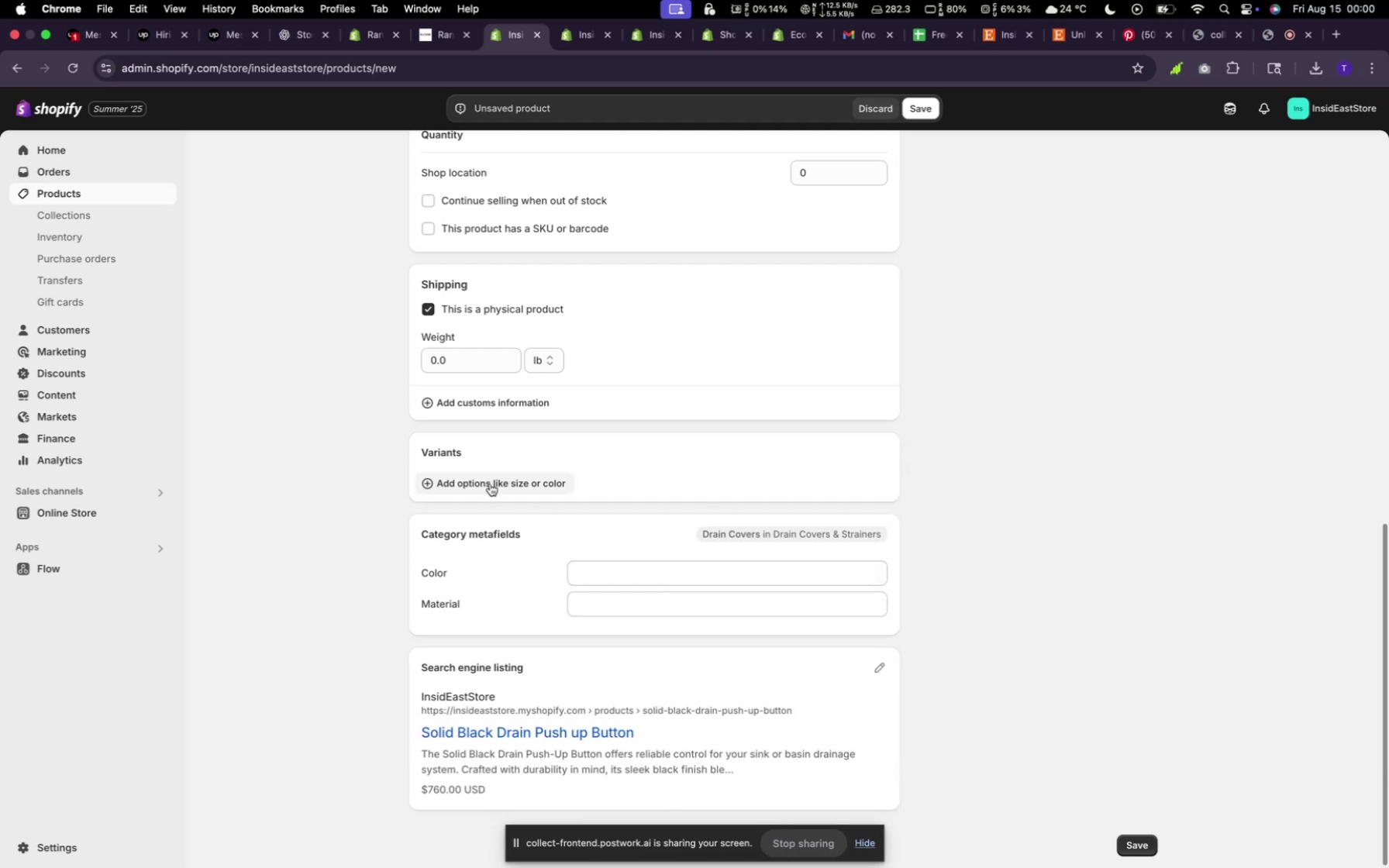 
left_click([490, 484])
 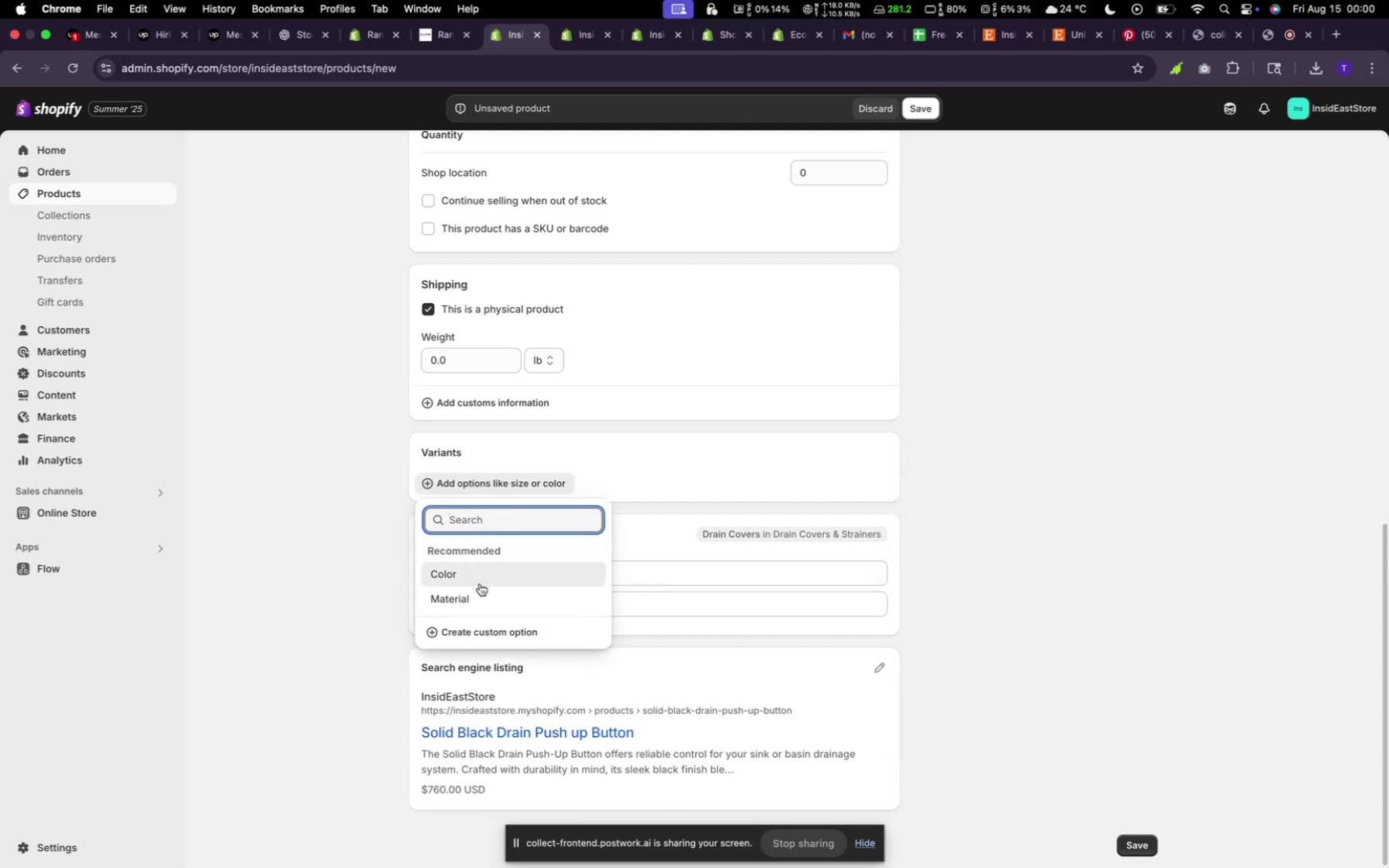 
left_click([479, 597])
 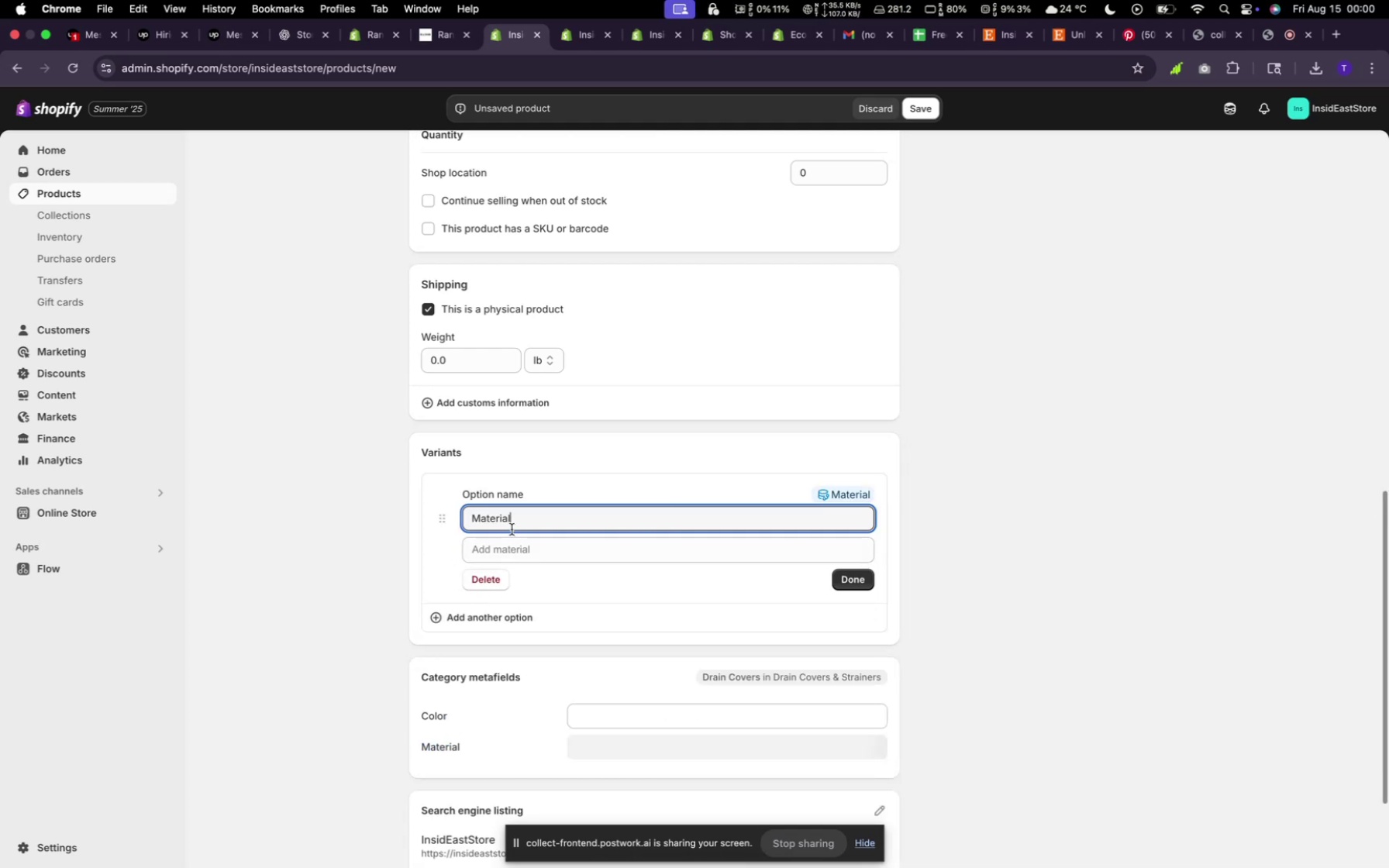 
left_click([514, 542])
 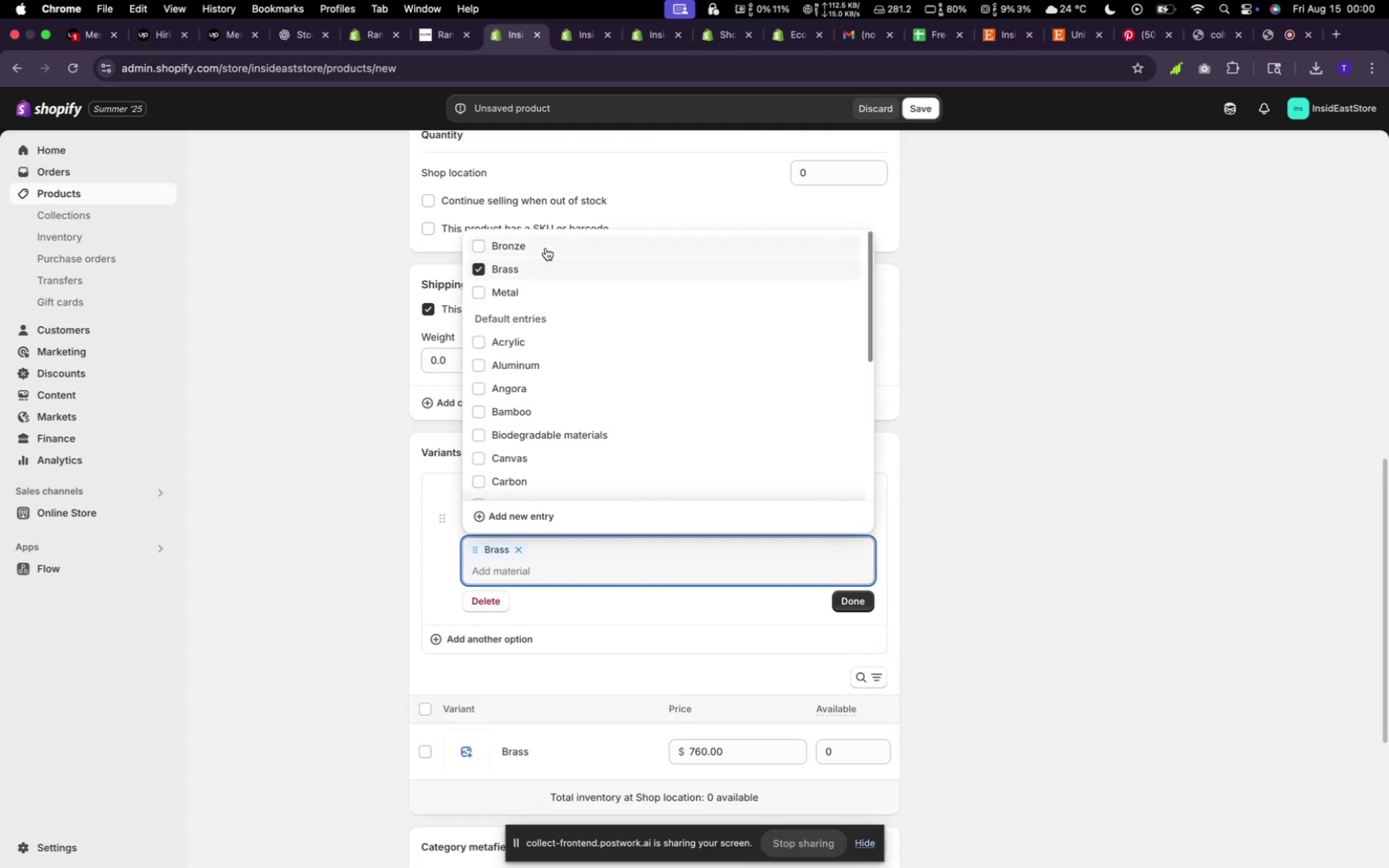 
left_click([545, 243])
 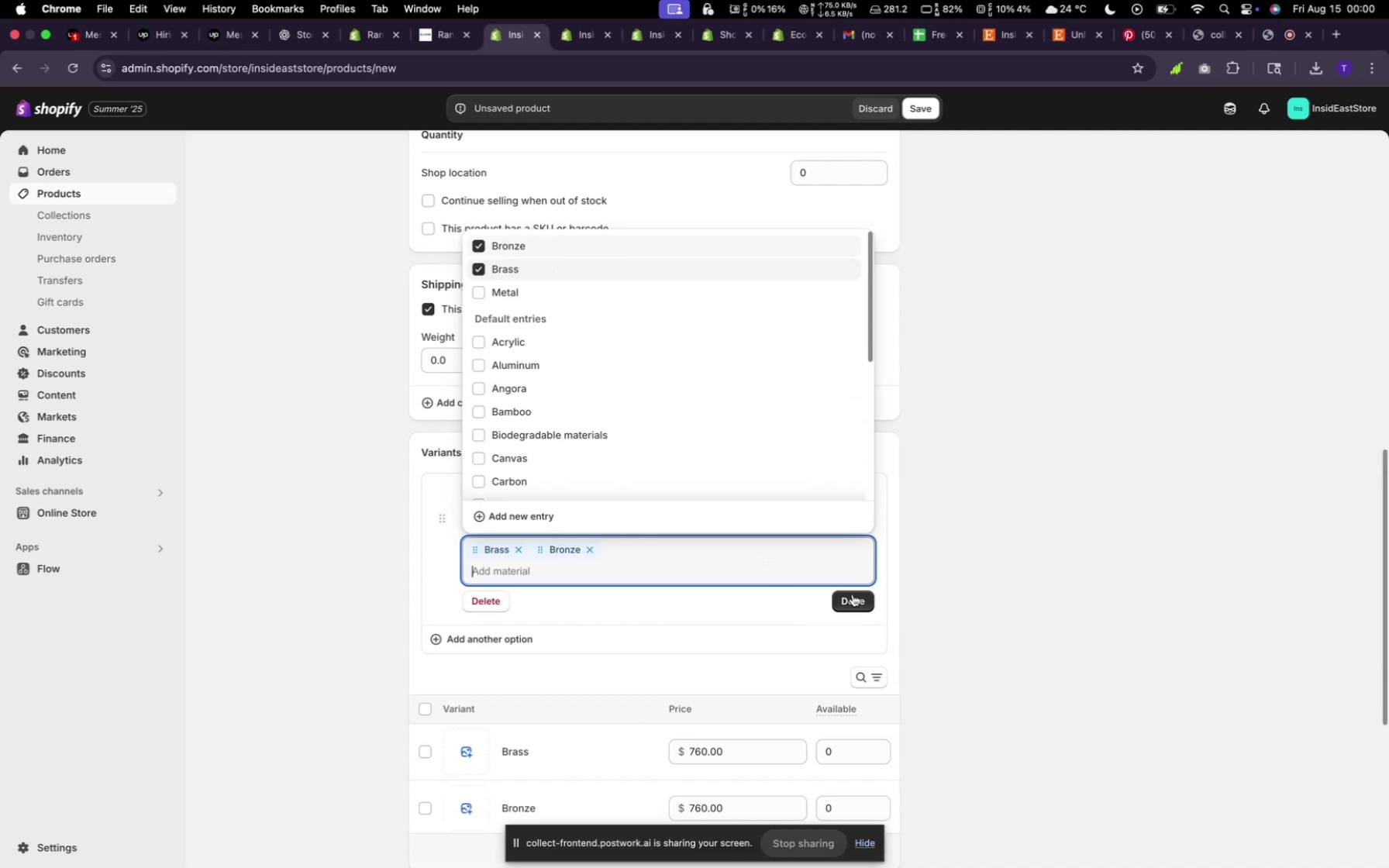 
left_click([854, 599])
 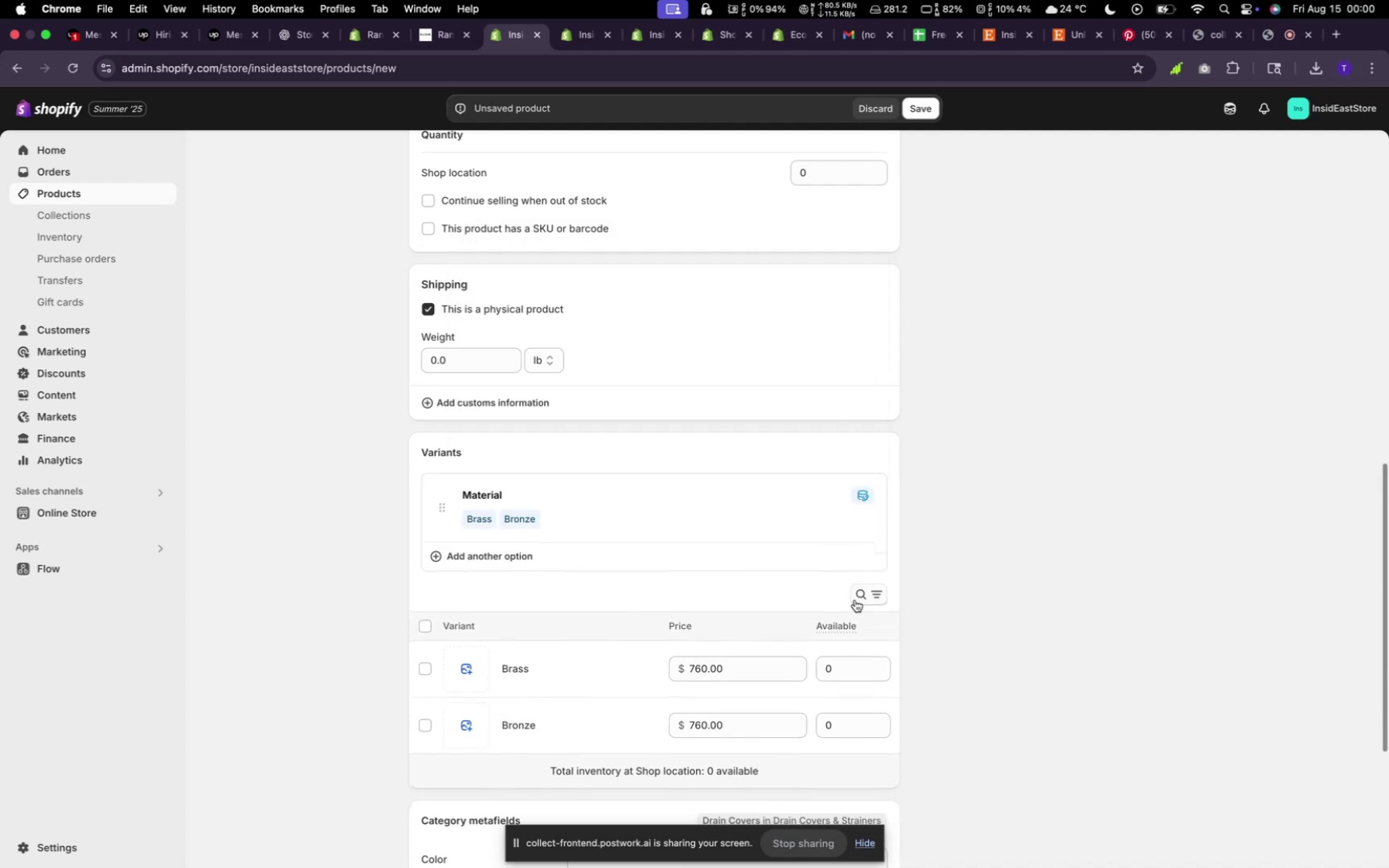 
scroll: coordinate [853, 607], scroll_direction: down, amount: 39.0
 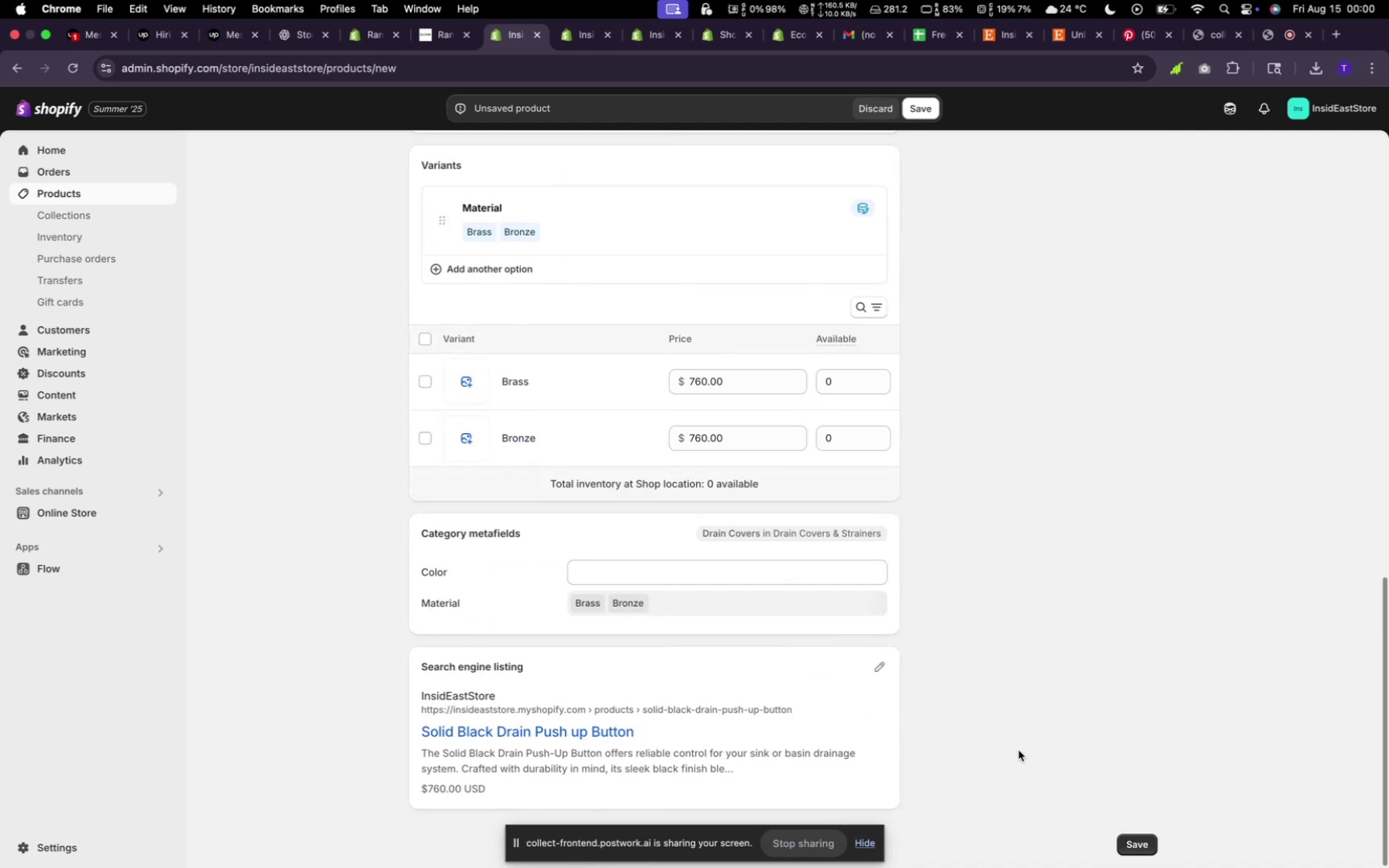 
scroll: coordinate [610, 374], scroll_direction: up, amount: 21.0
 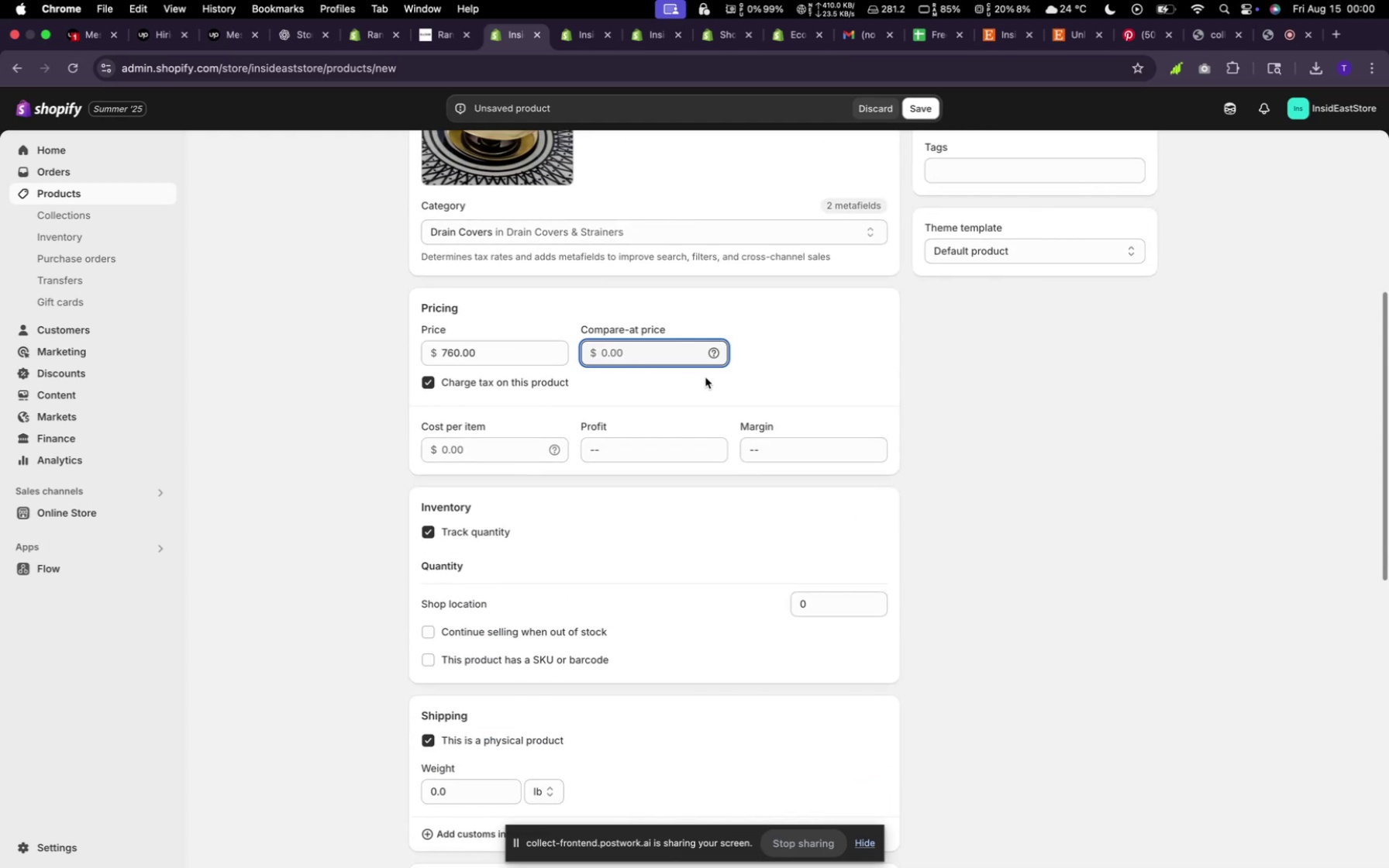 
type(700)
 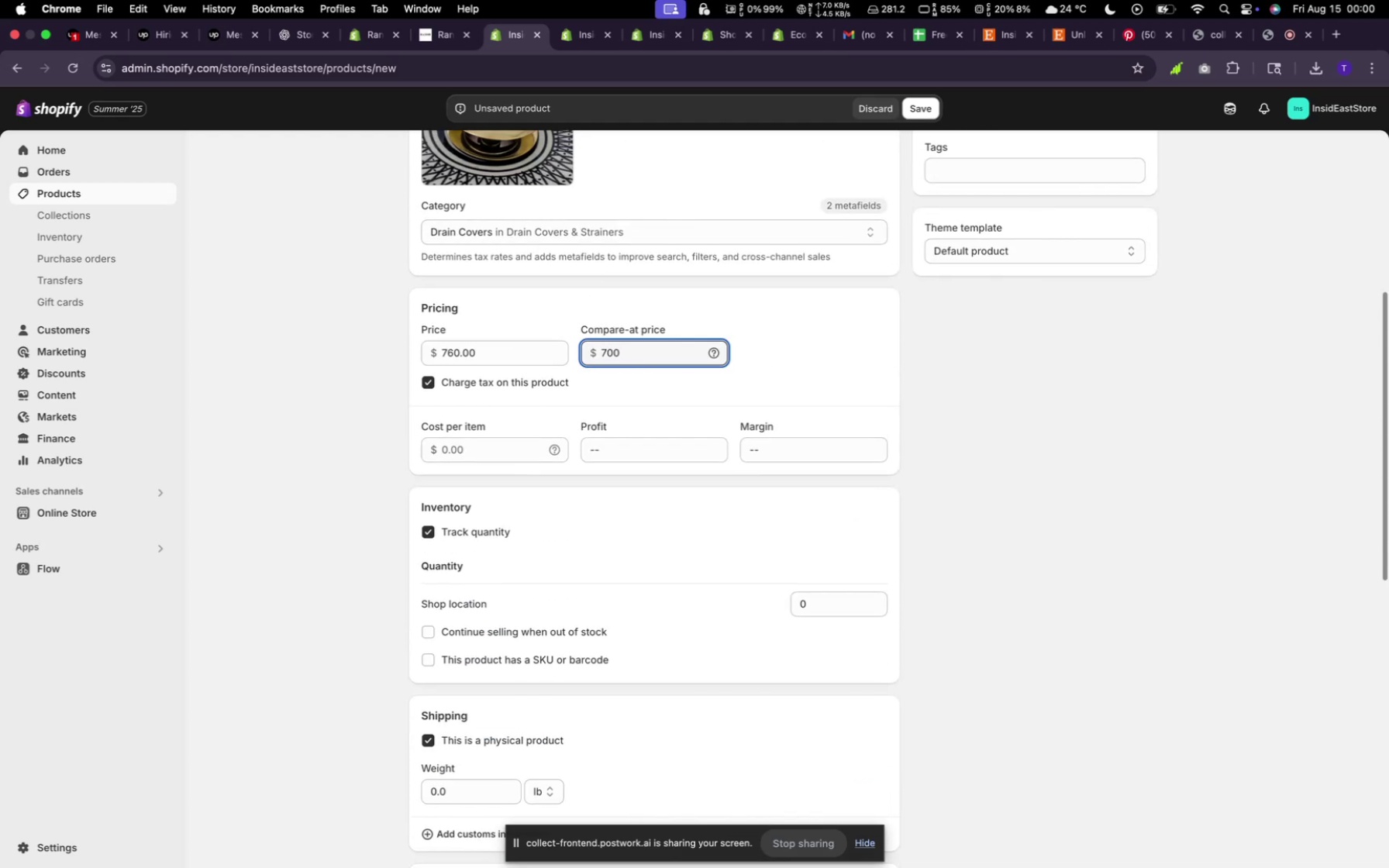 
scroll: coordinate [1089, 714], scroll_direction: down, amount: 36.0
 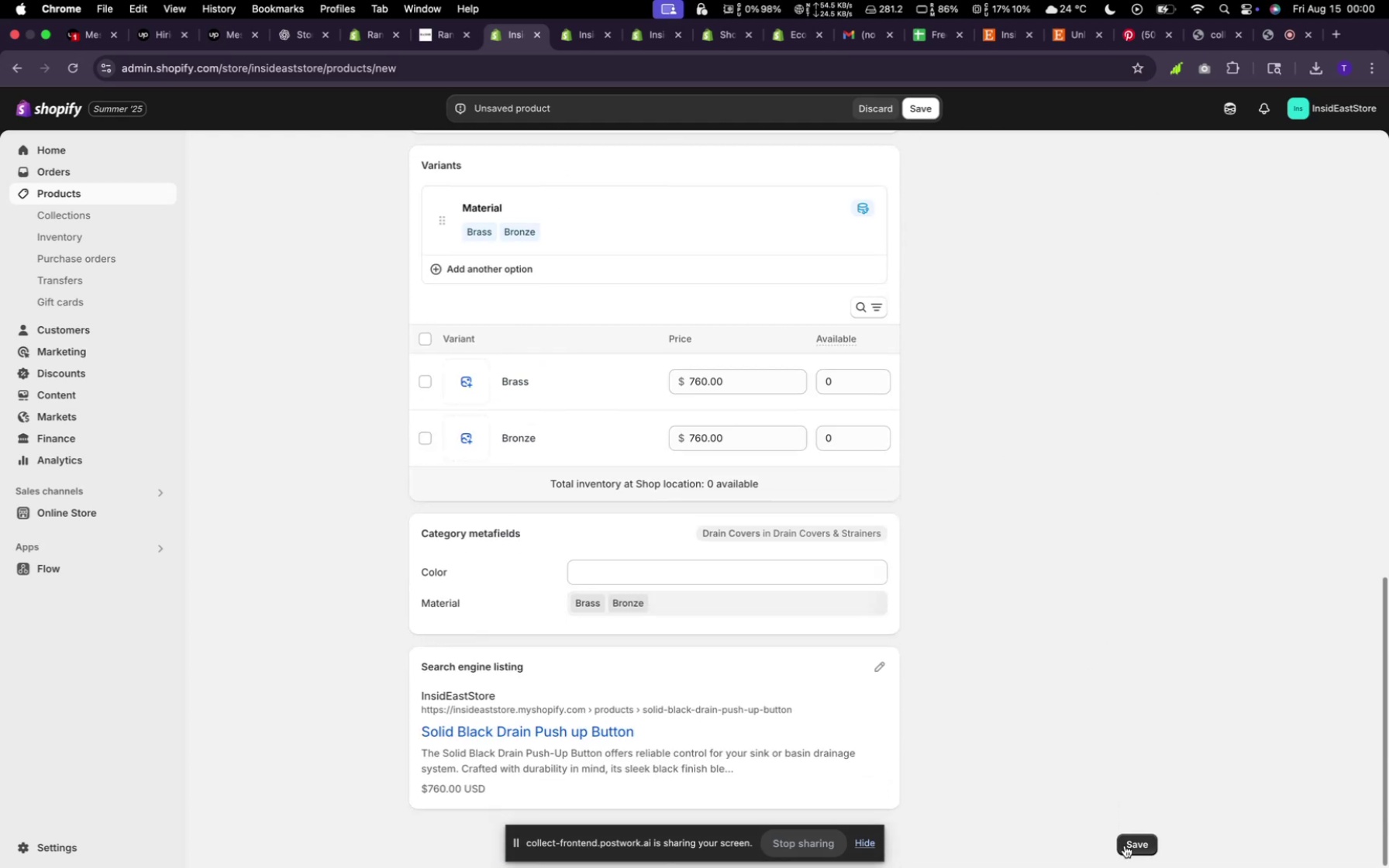 
left_click([1129, 858])
 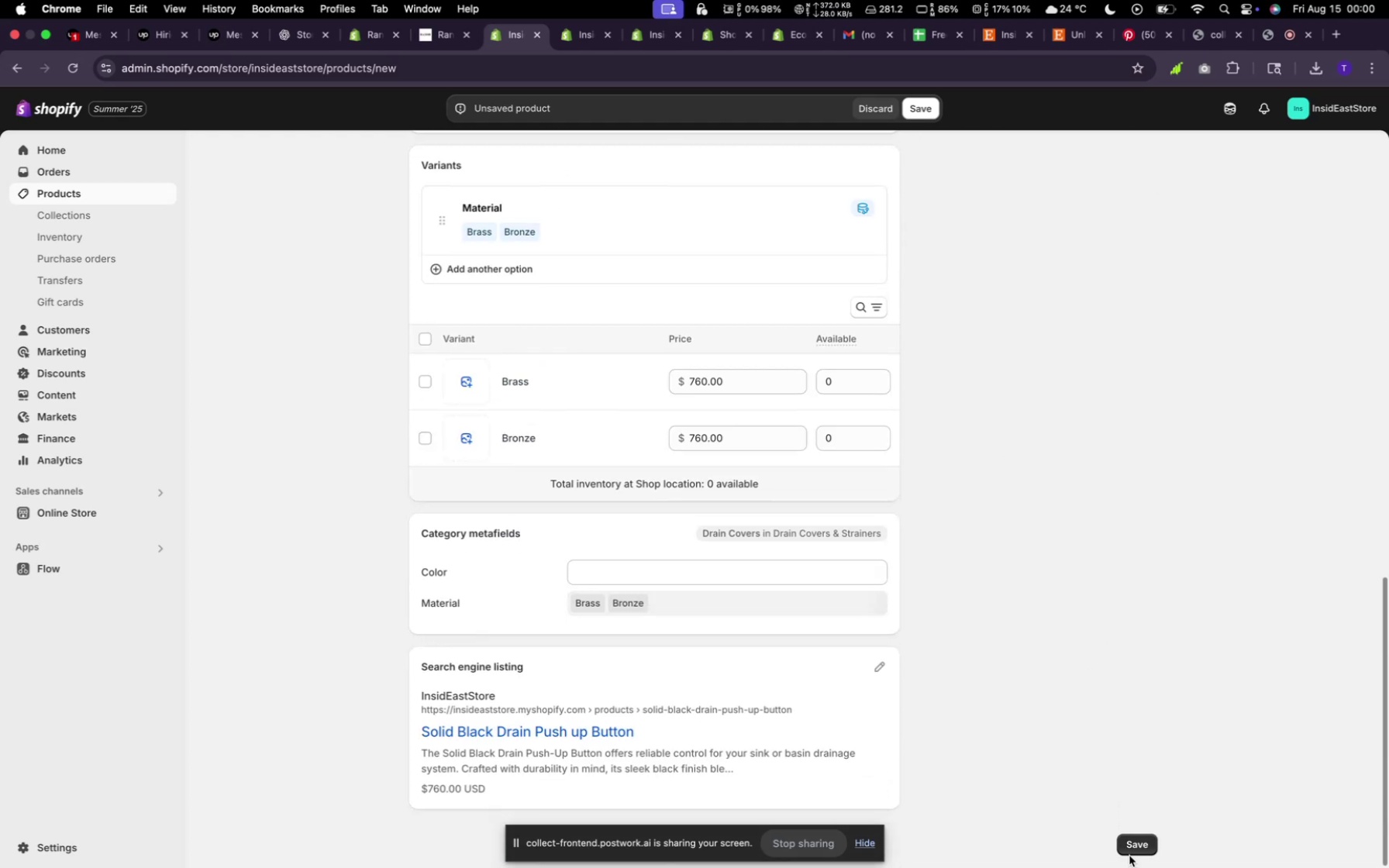 
left_click([1129, 851])
 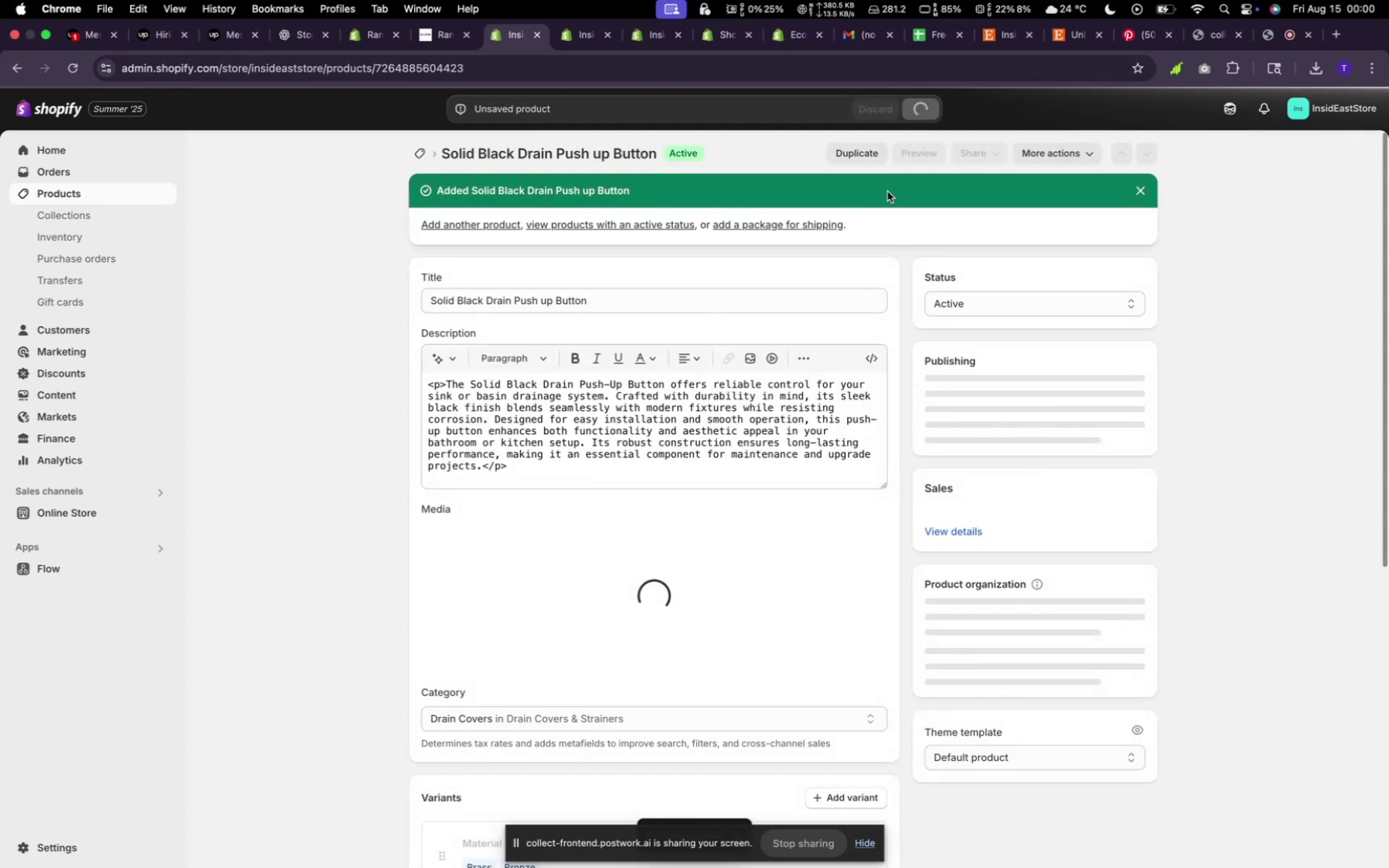 
wait(7.14)
 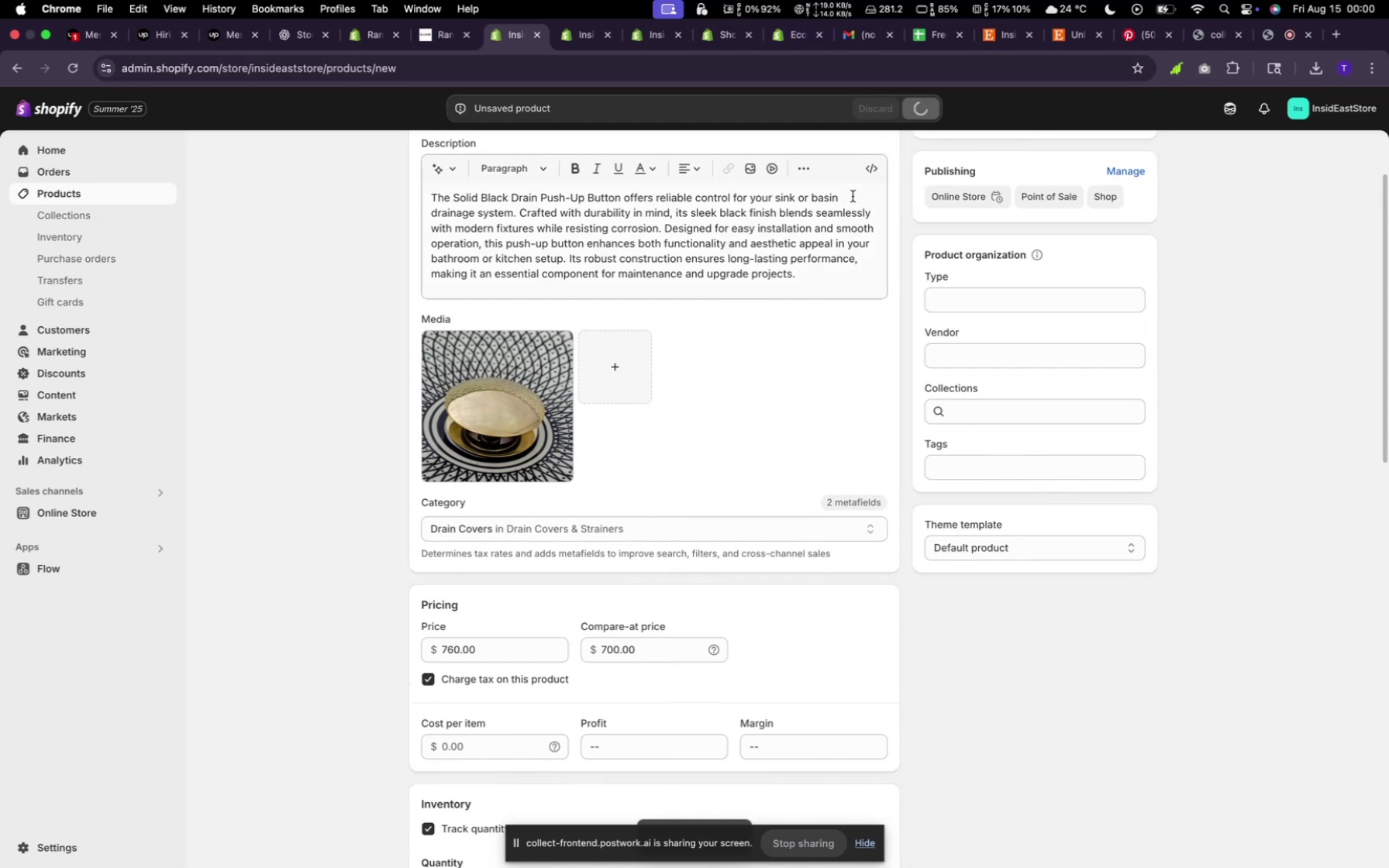 
left_click([417, 155])
 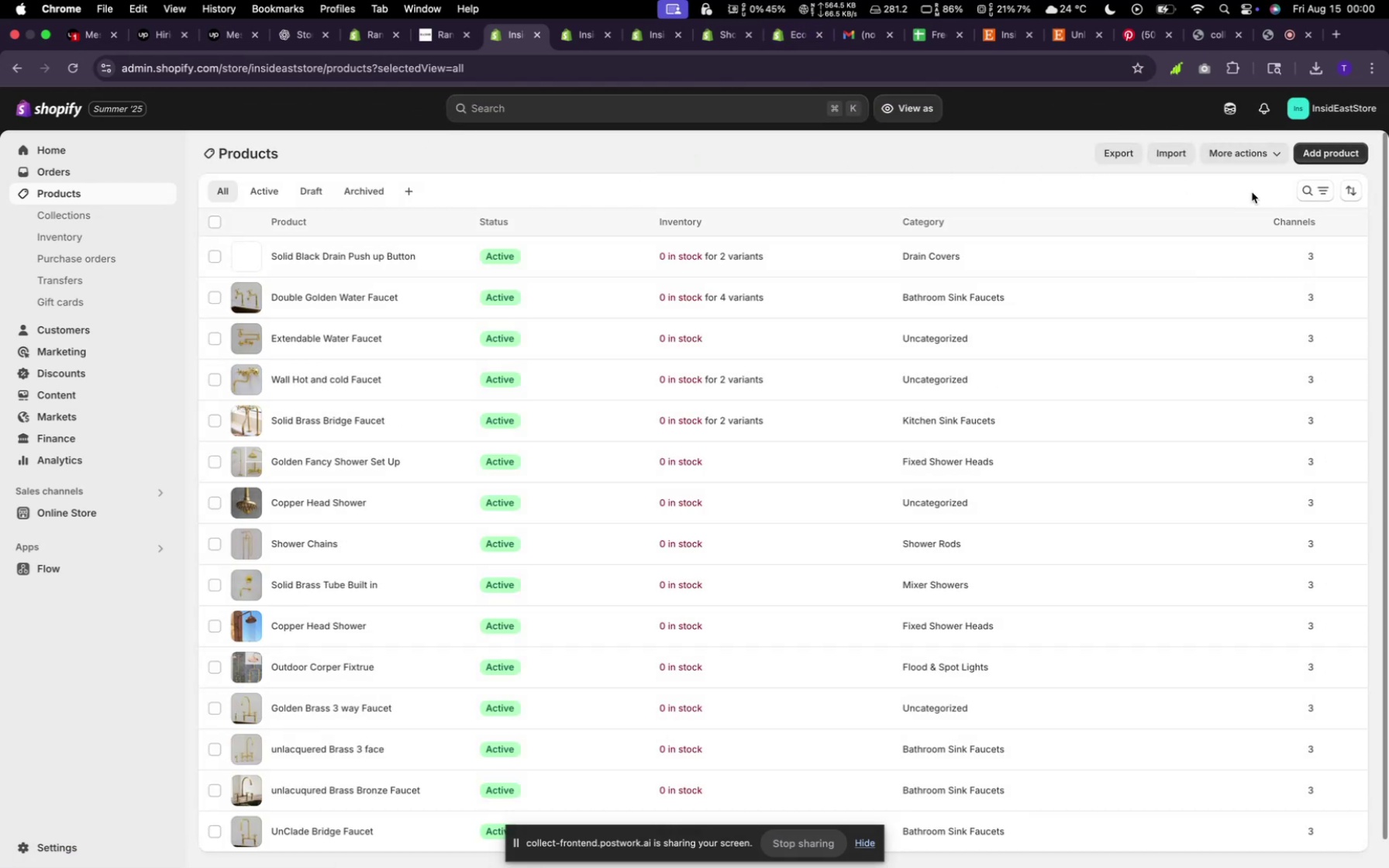 
left_click([1306, 151])
 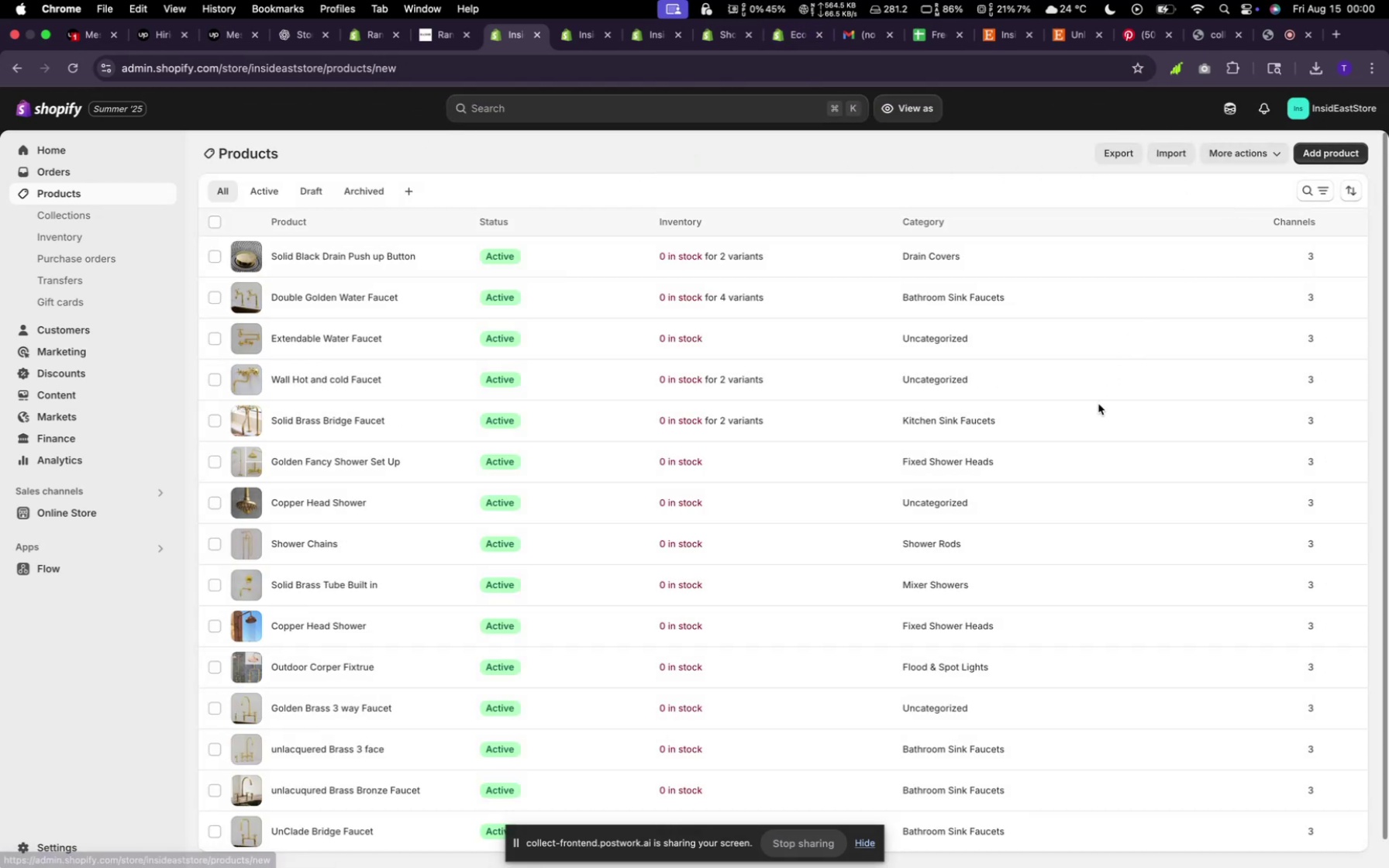 
scroll: coordinate [1098, 404], scroll_direction: down, amount: 1.0
 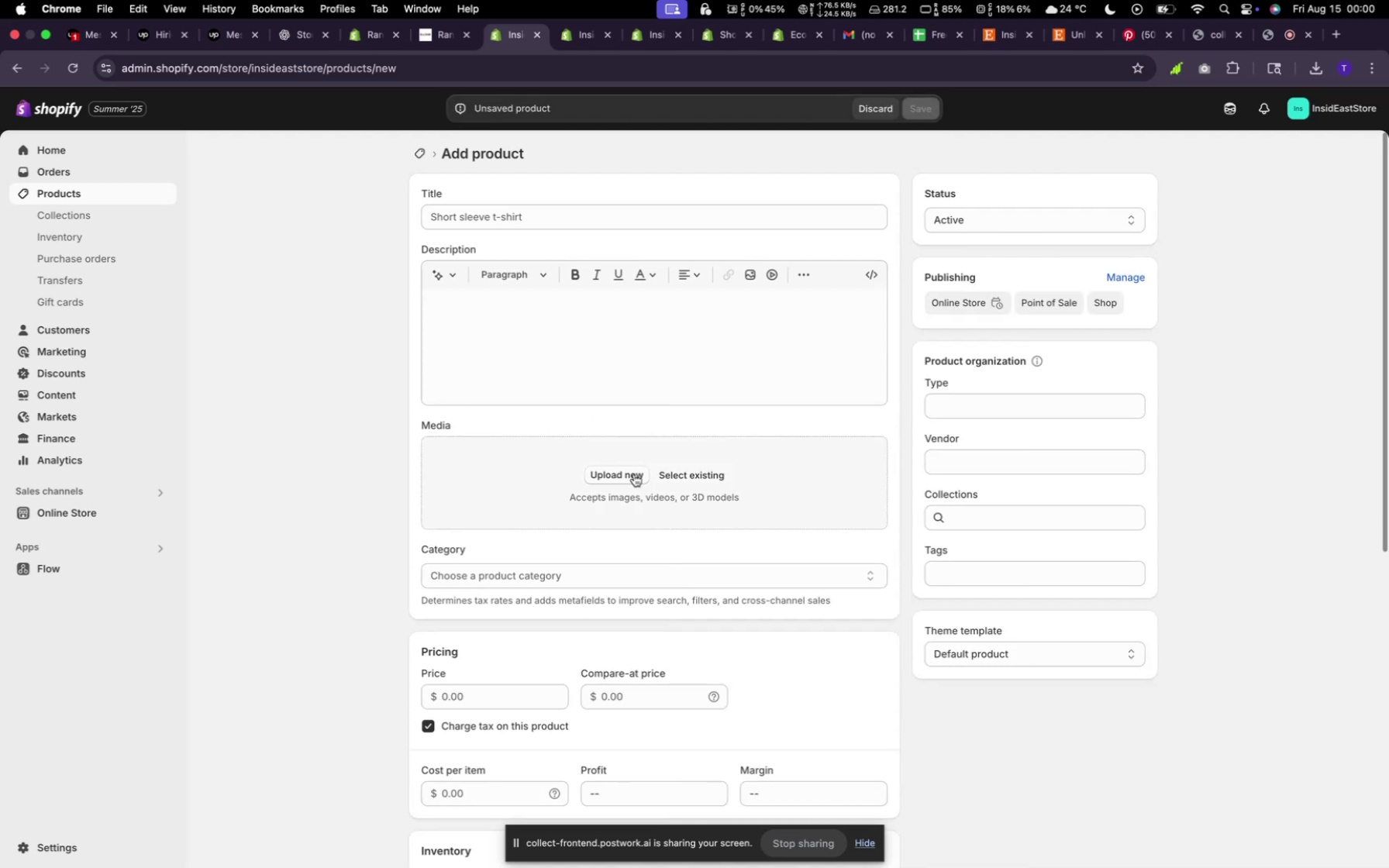 
left_click([674, 474])
 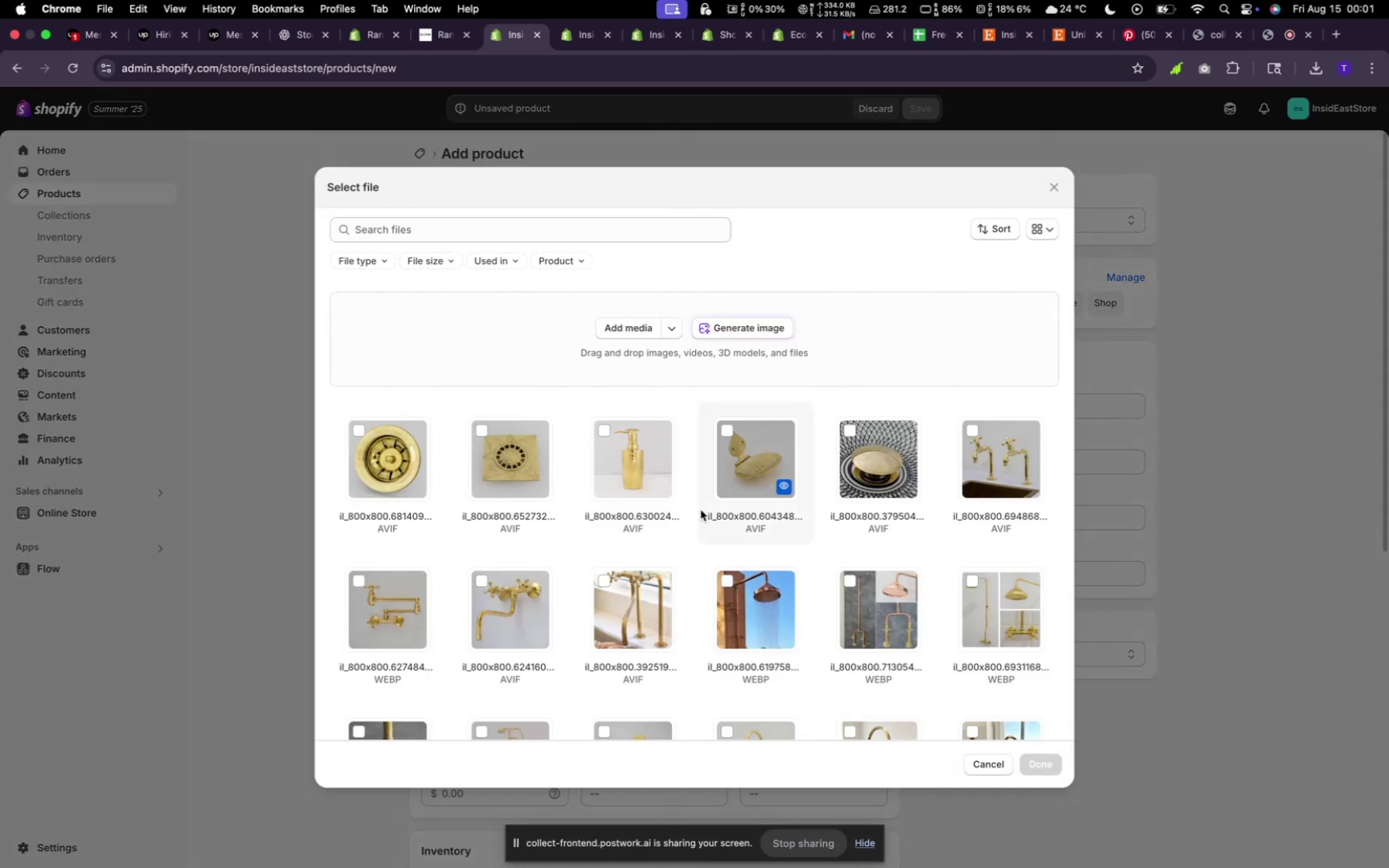 
left_click([503, 422])
 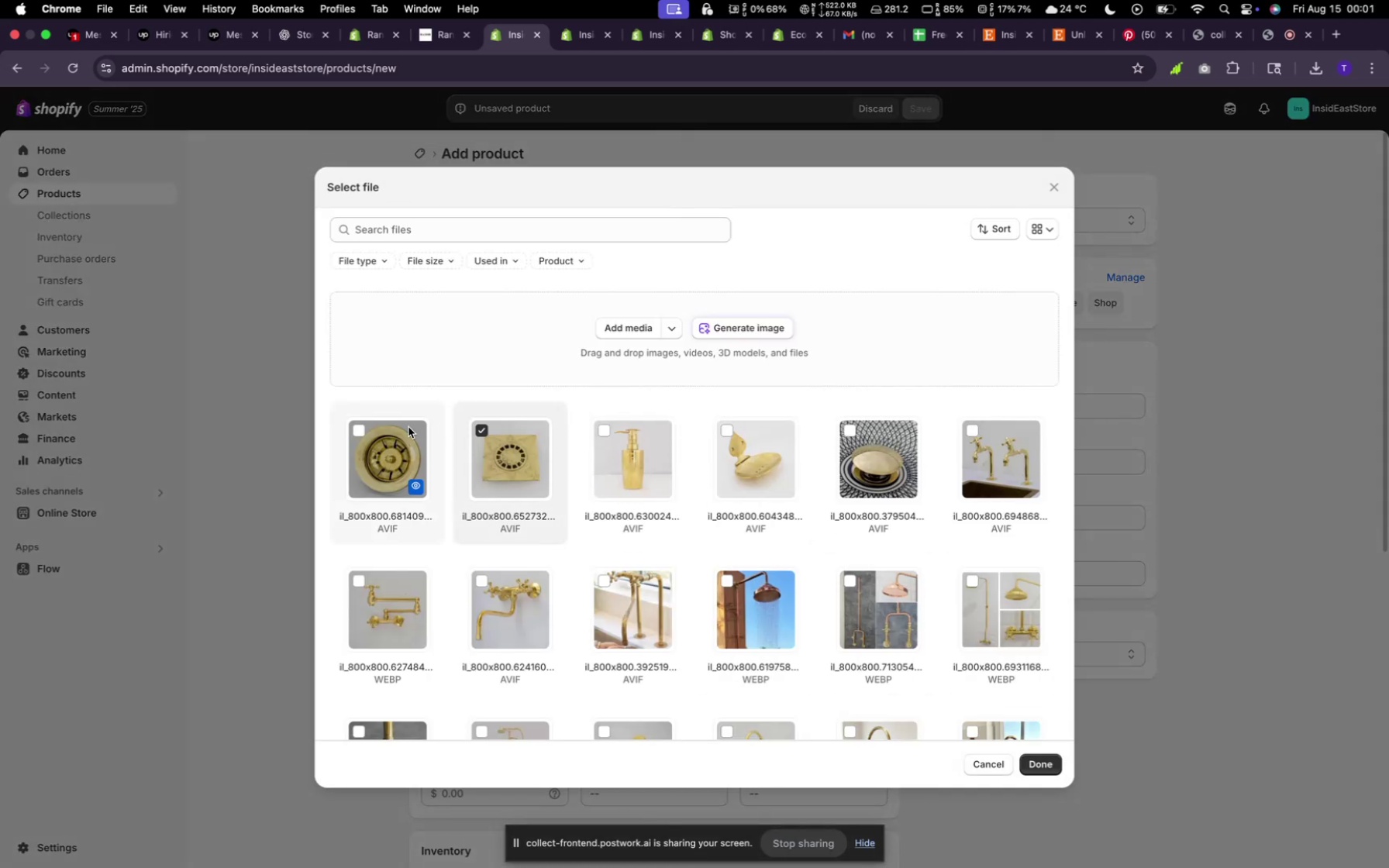 
left_click([499, 443])
 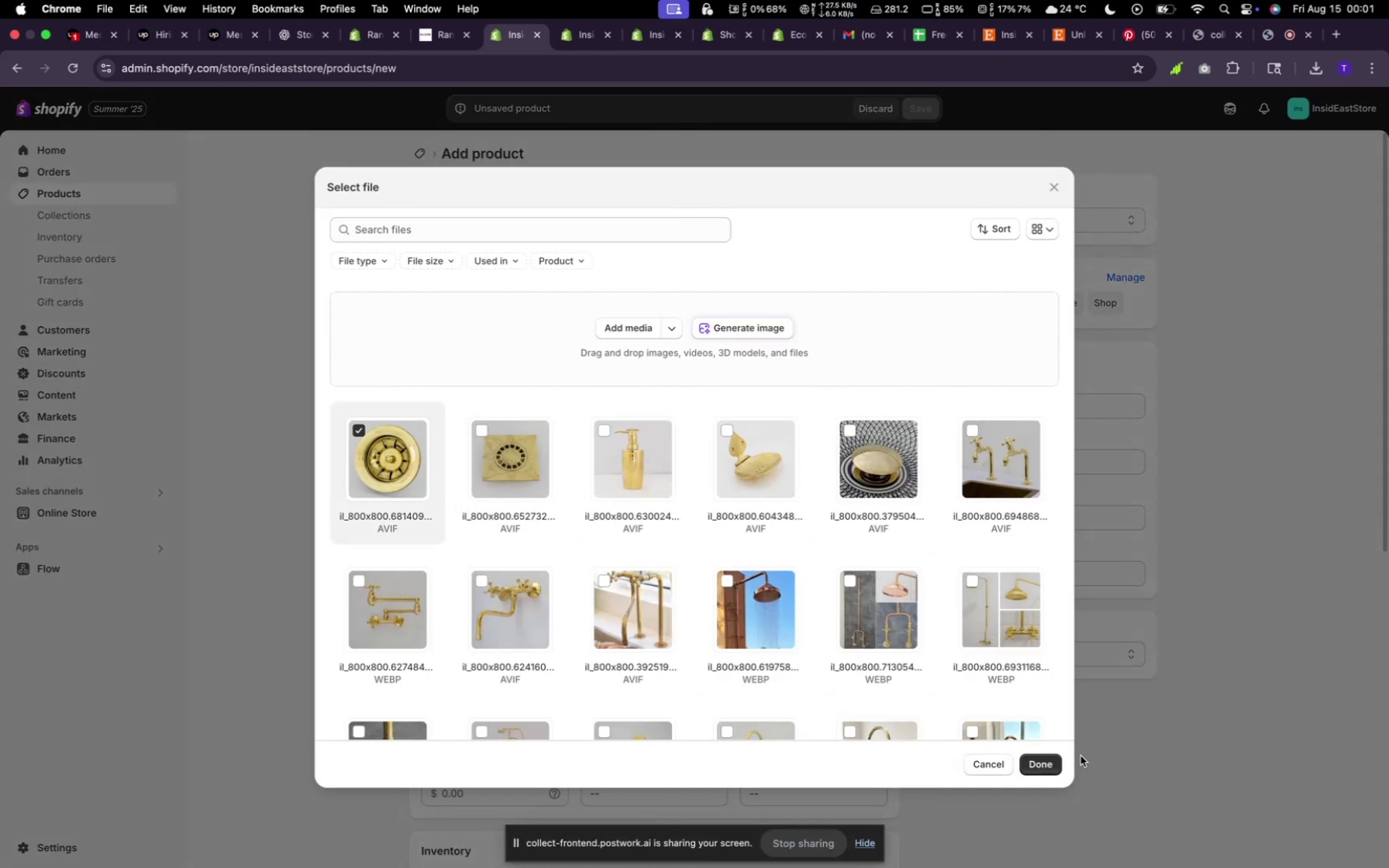 
left_click([1050, 762])
 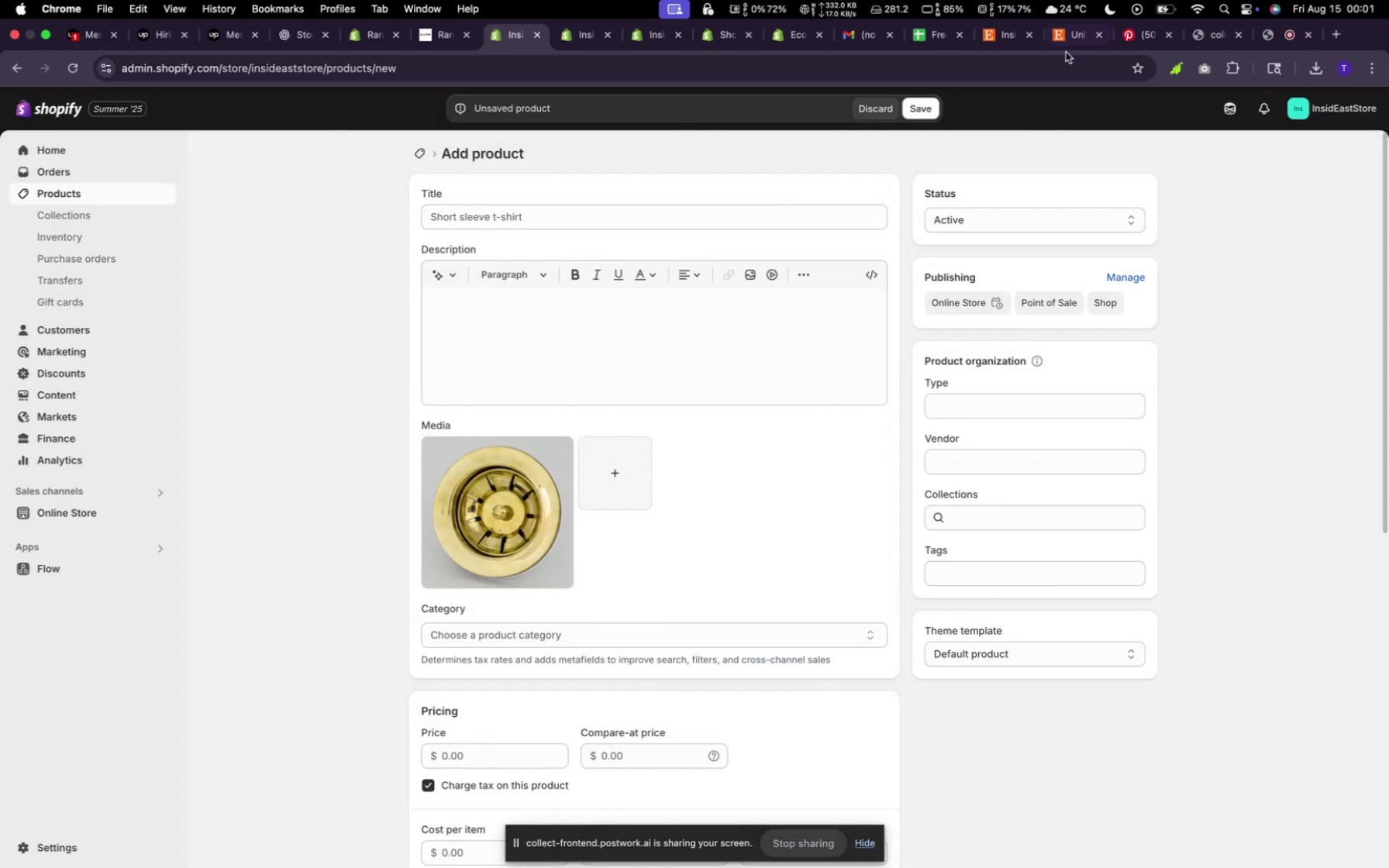 
left_click([991, 42])
 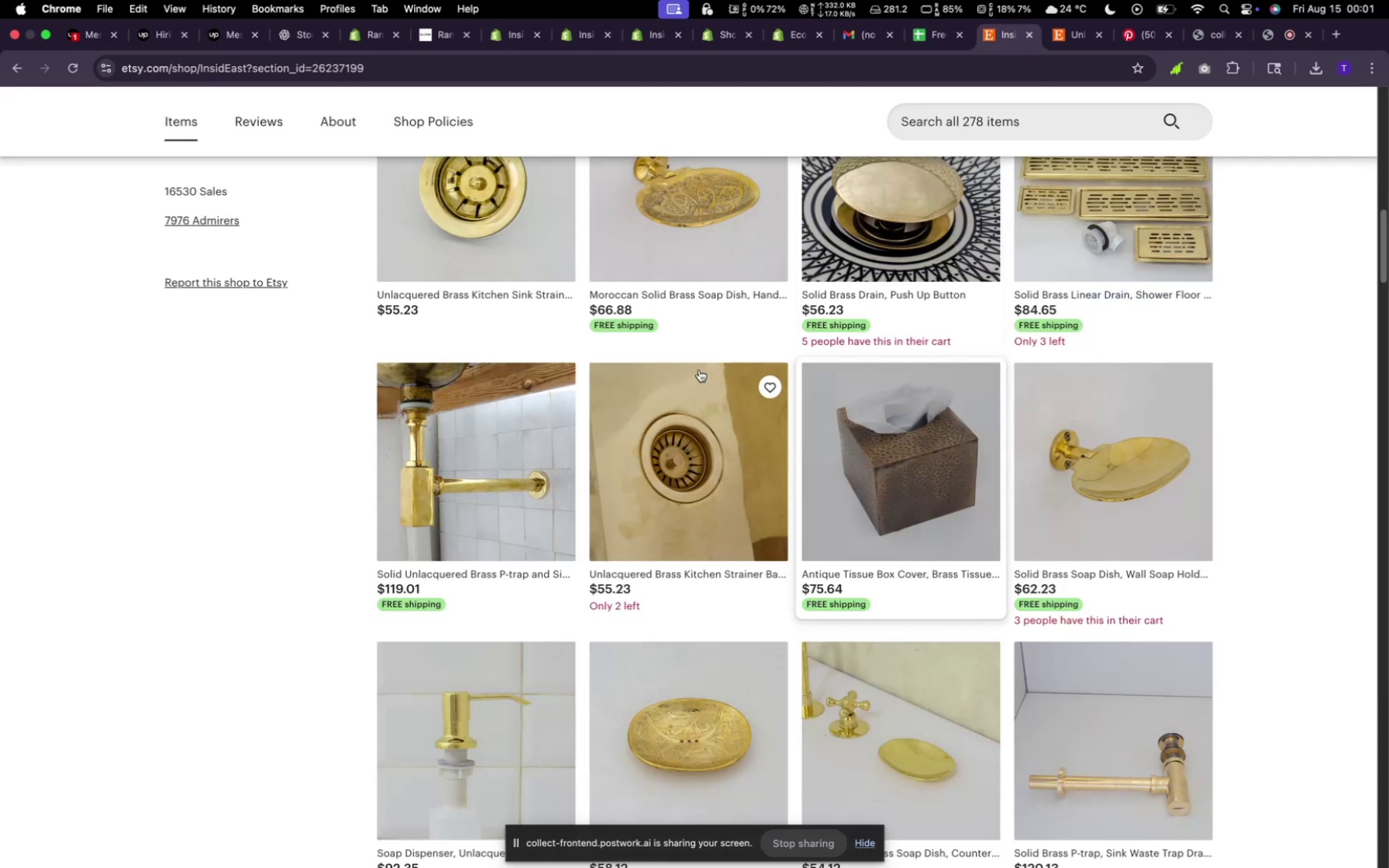 
scroll: coordinate [787, 357], scroll_direction: up, amount: 12.0
 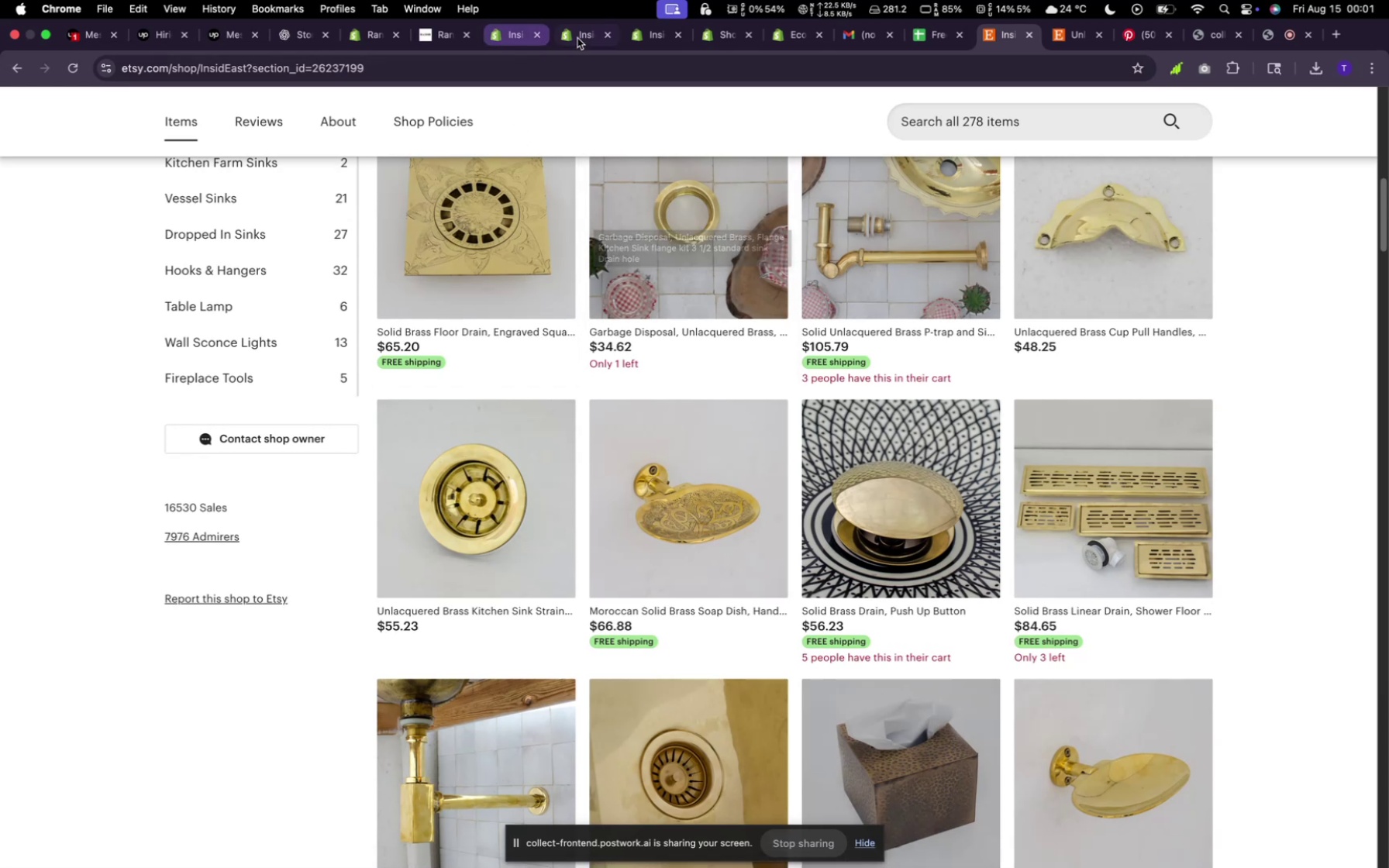 
left_click([495, 42])
 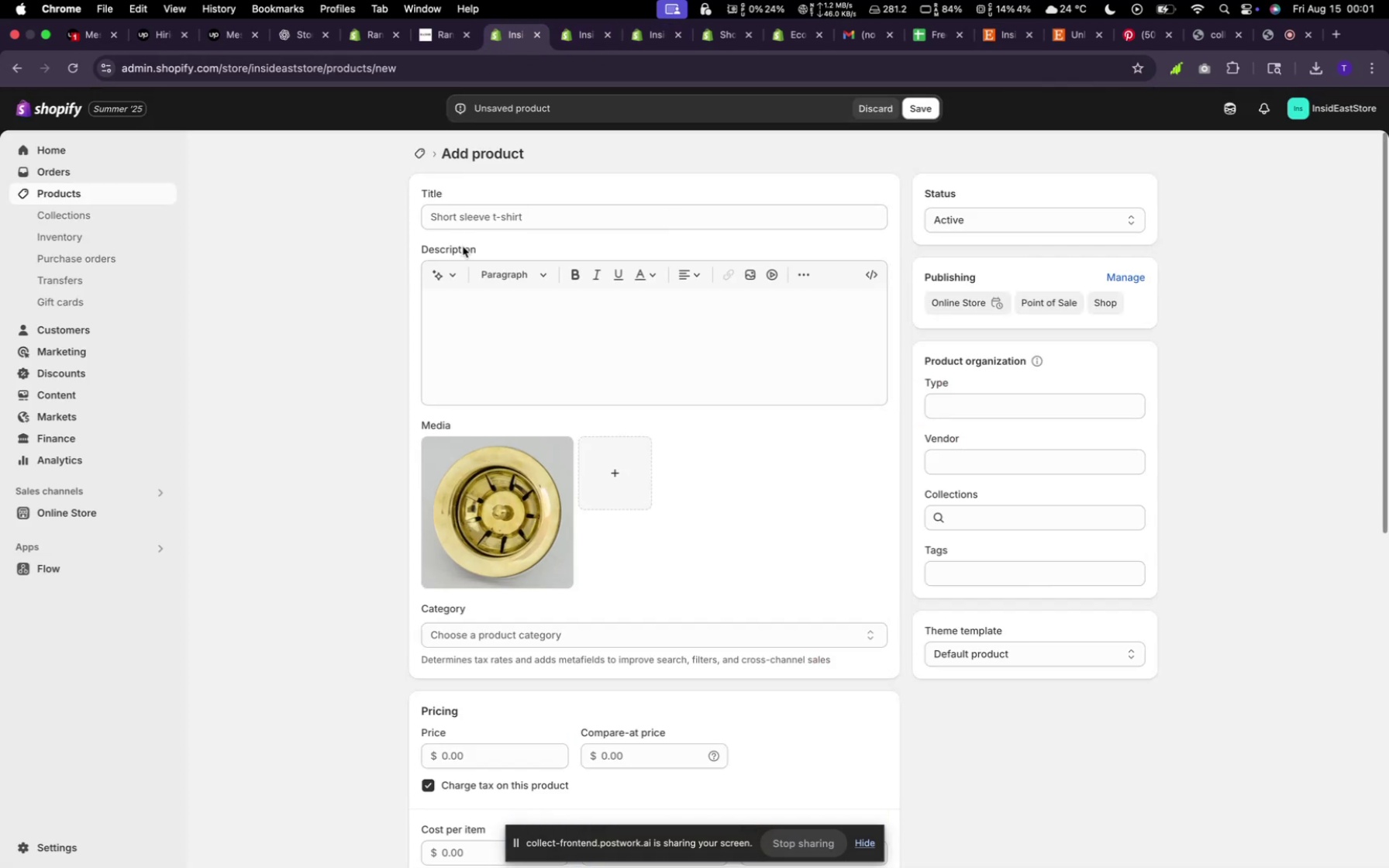 
left_click([457, 226])
 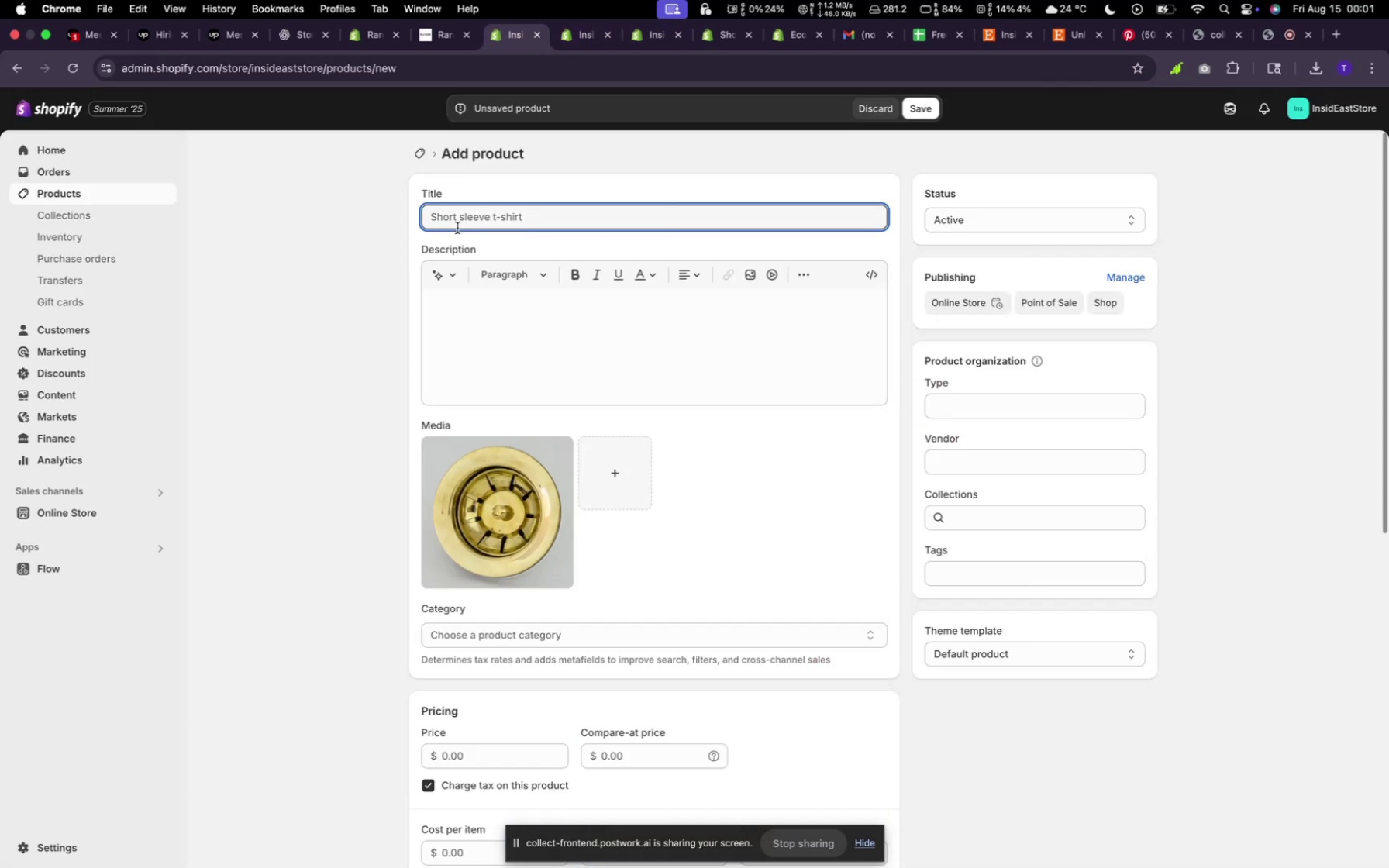 
type(Brass Kitch )
key(Backspace)
key(Backspace)
key(Backspace)
type(ech )
key(Backspace)
key(Backspace)
key(Backspace)
key(Backspace)
key(Backspace)
type(tchen )
 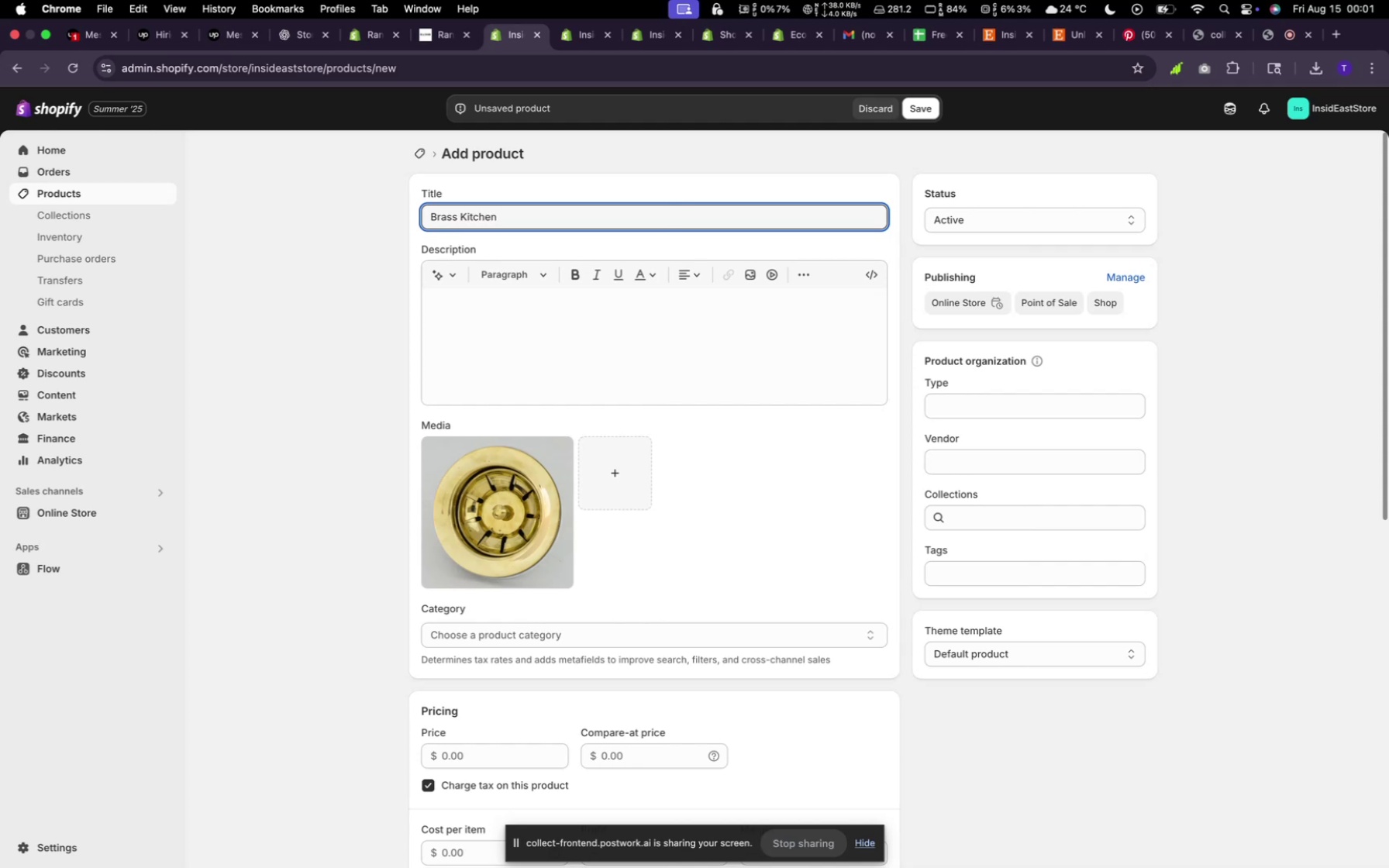 
type(Drain)
 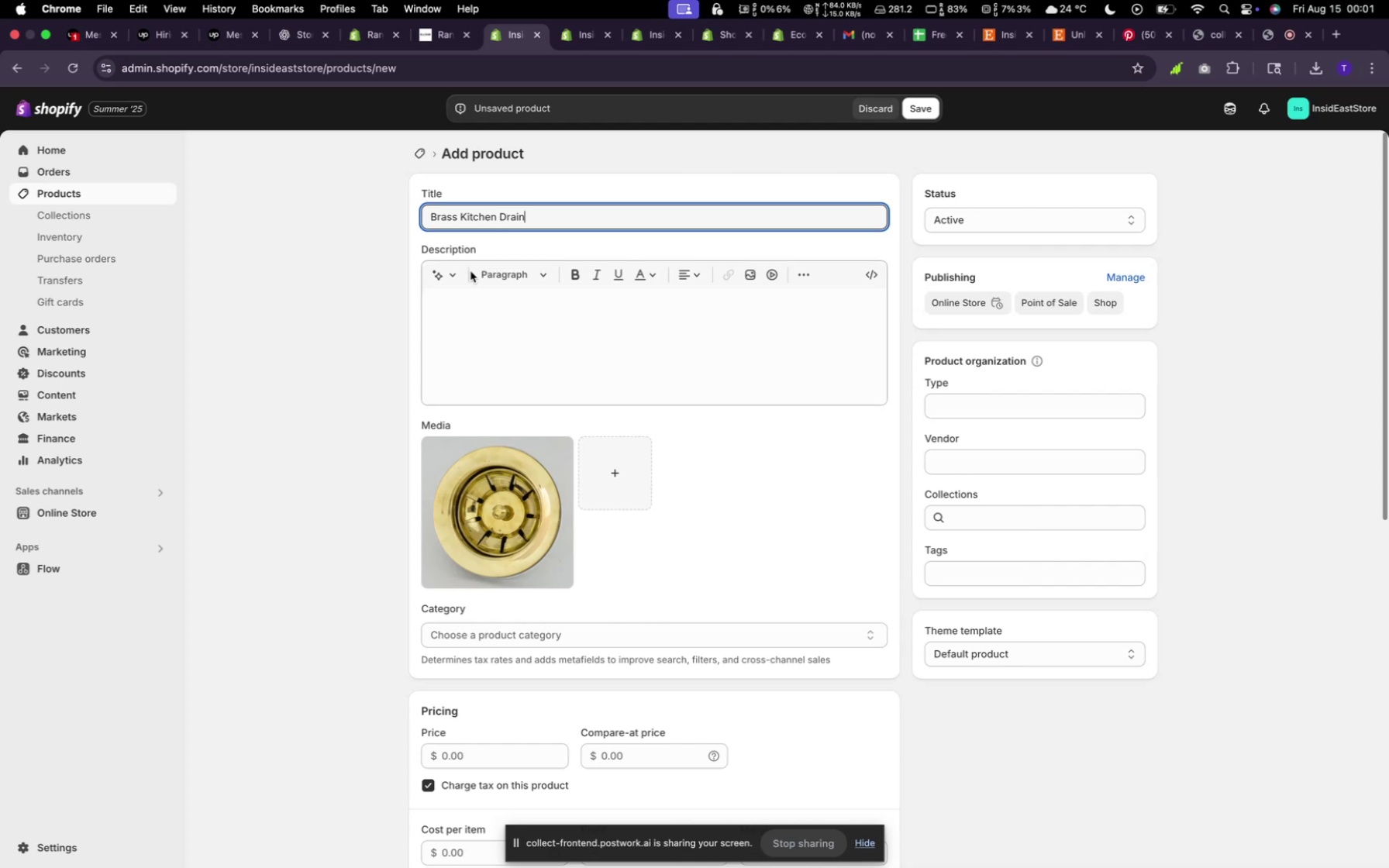 
left_click([433, 276])
 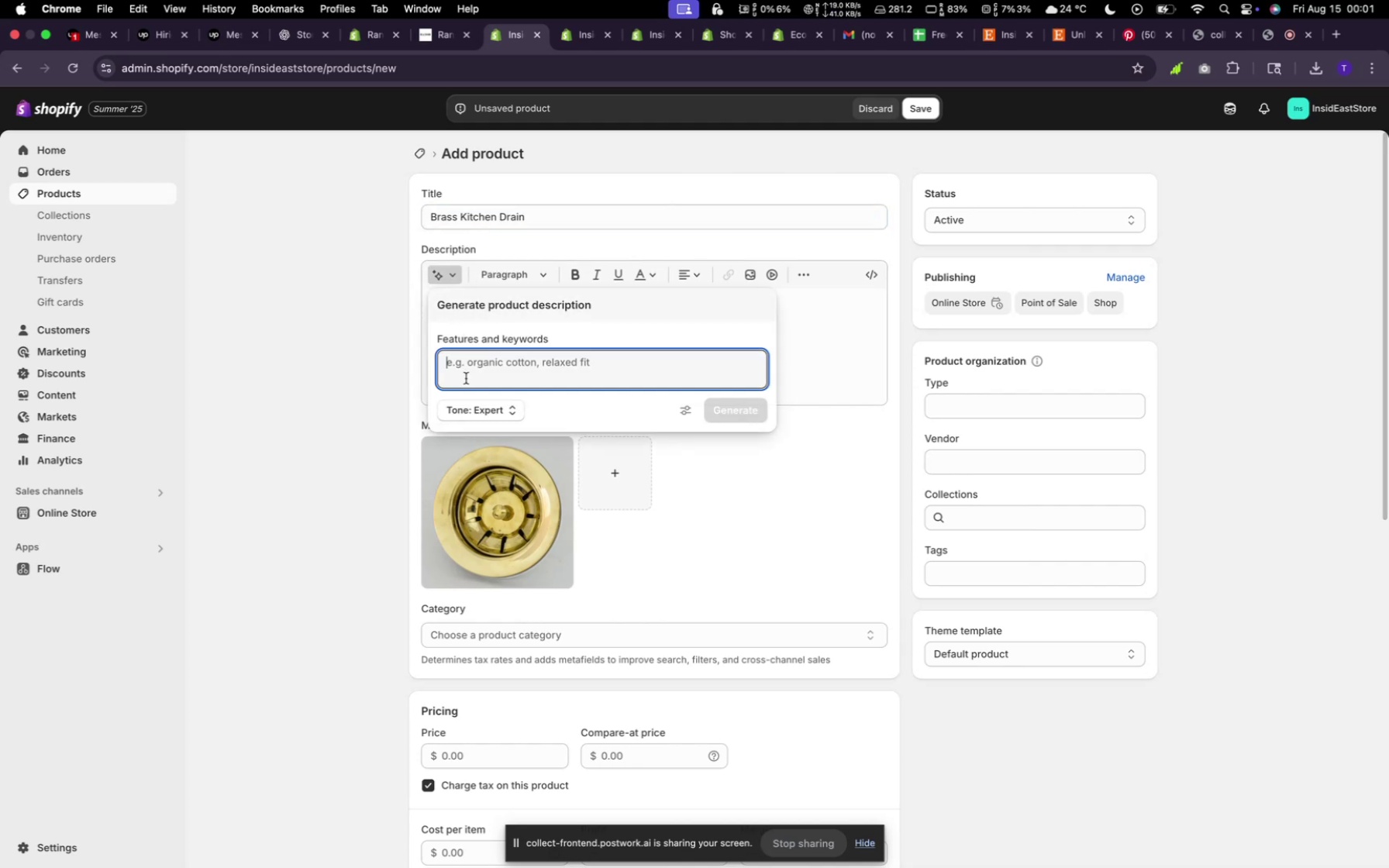 
type(random)
 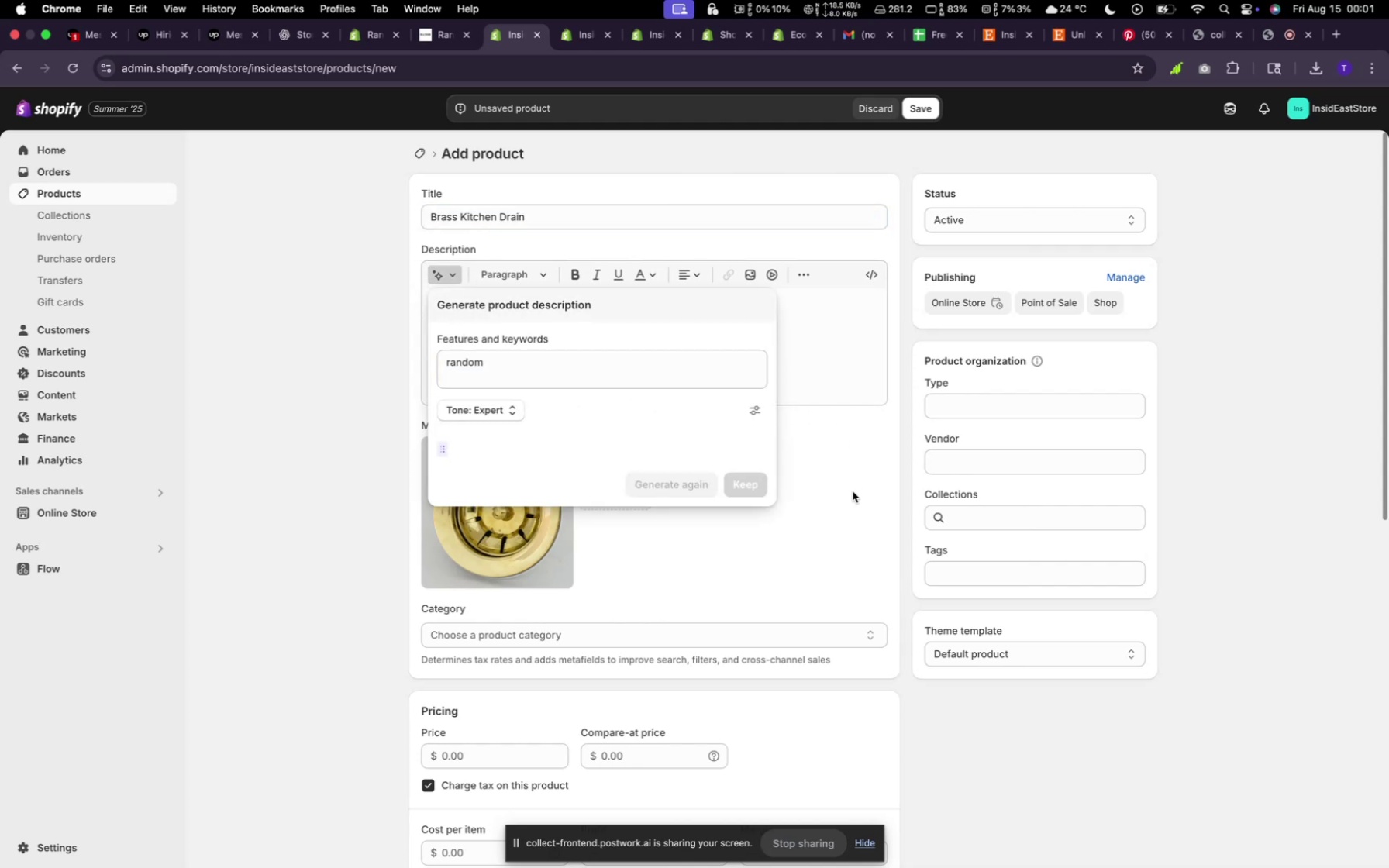 
wait(8.84)
 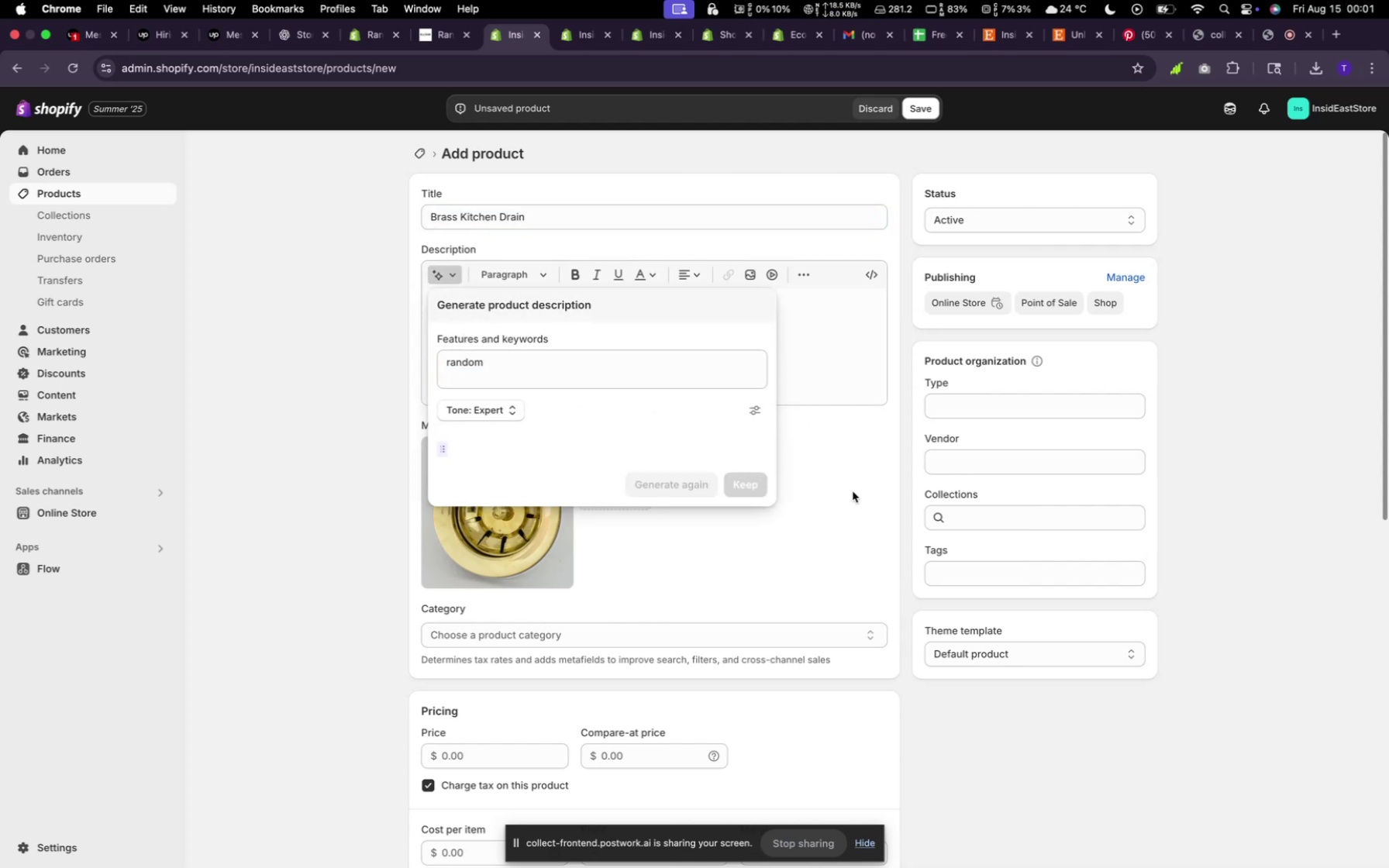 
left_click([502, 758])
 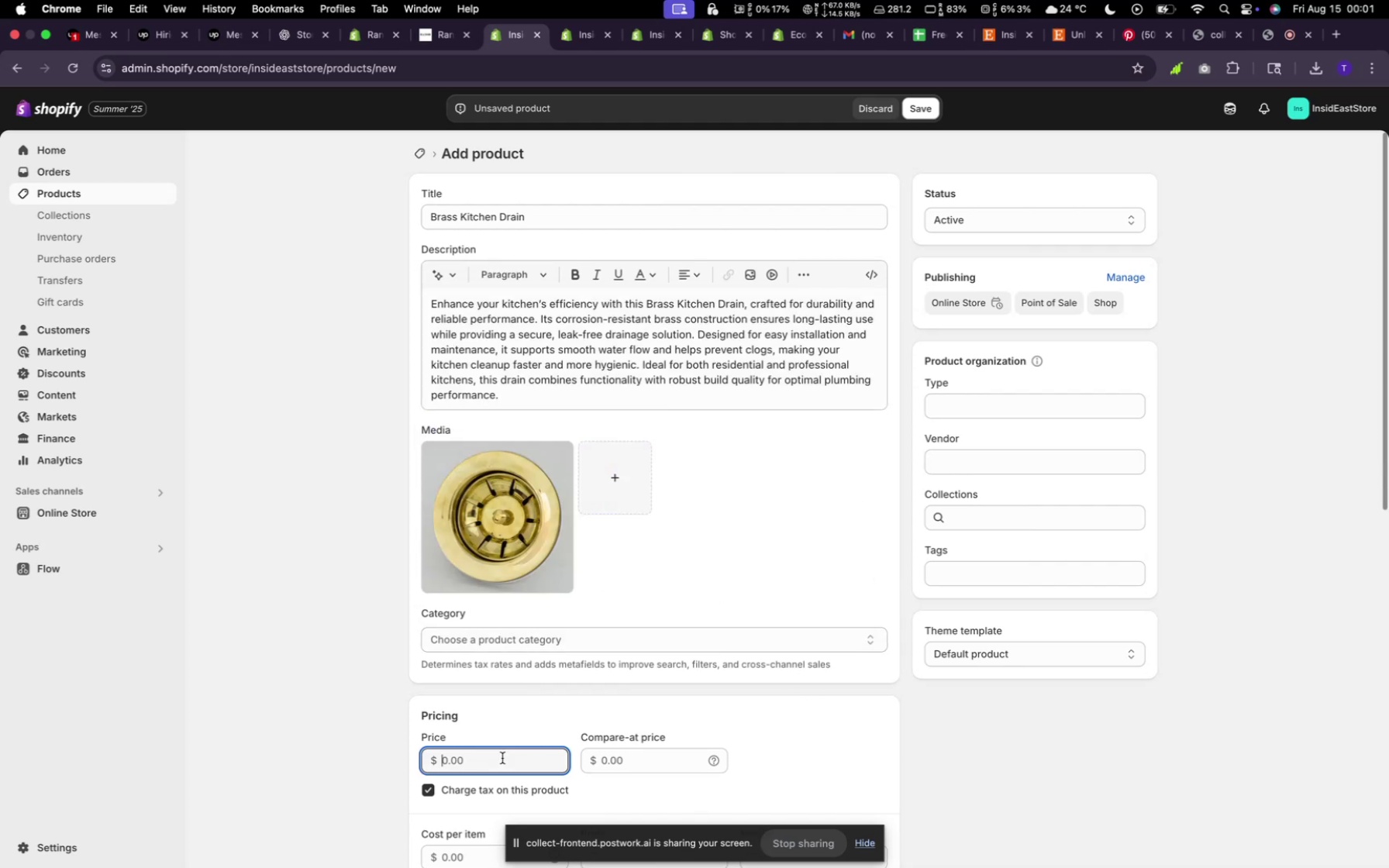 
type(300)
 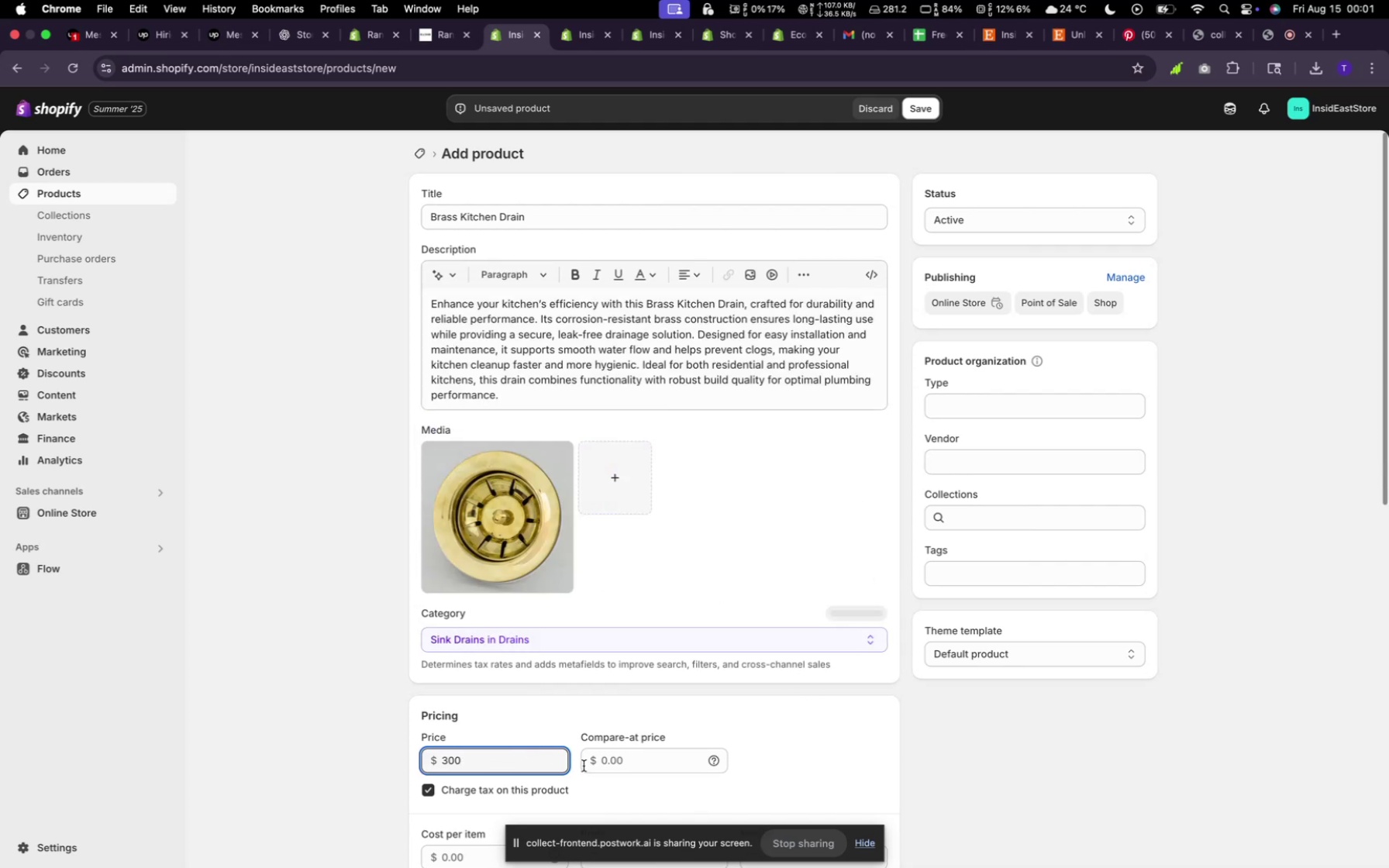 
left_click([624, 768])
 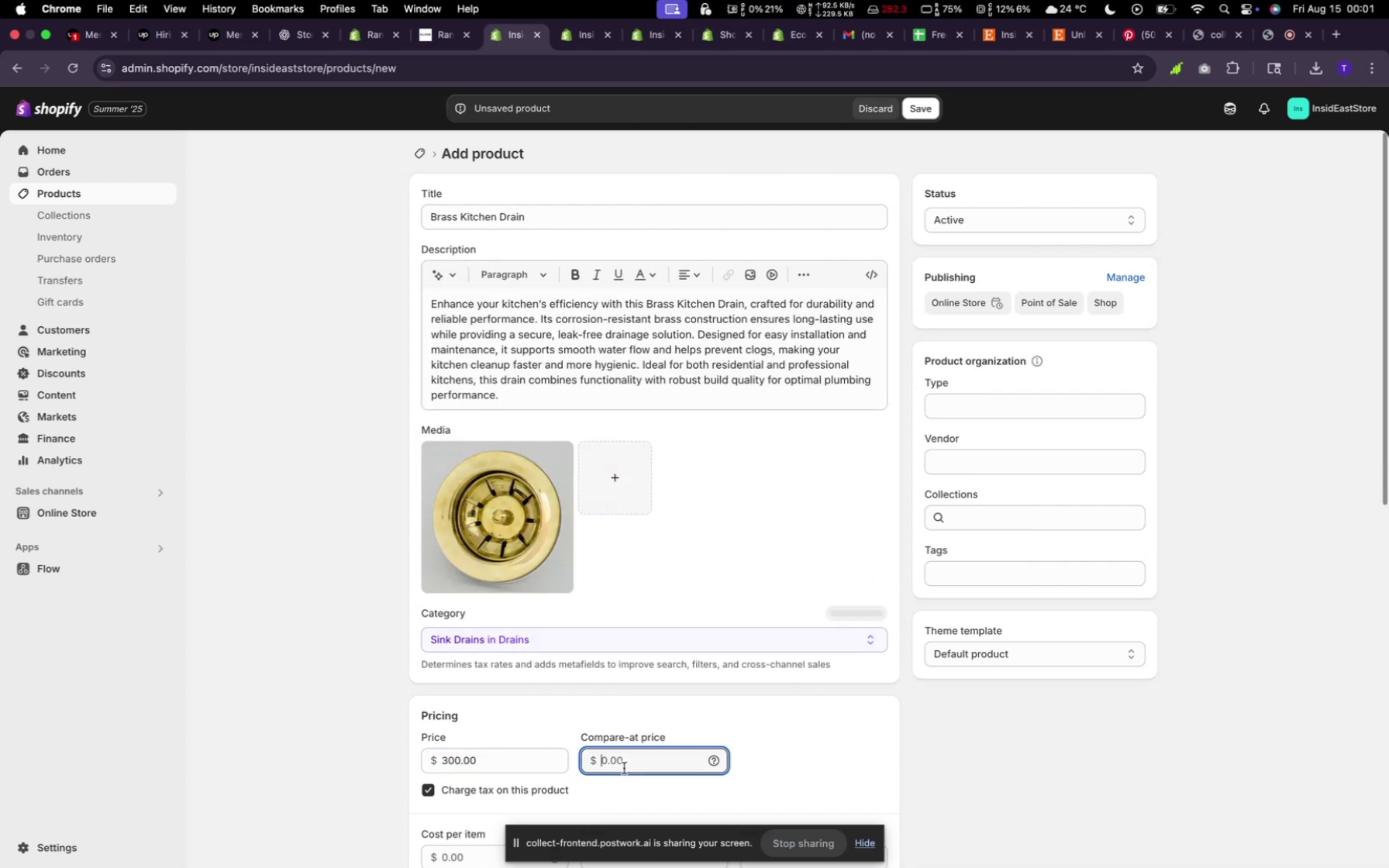 
type(340)
 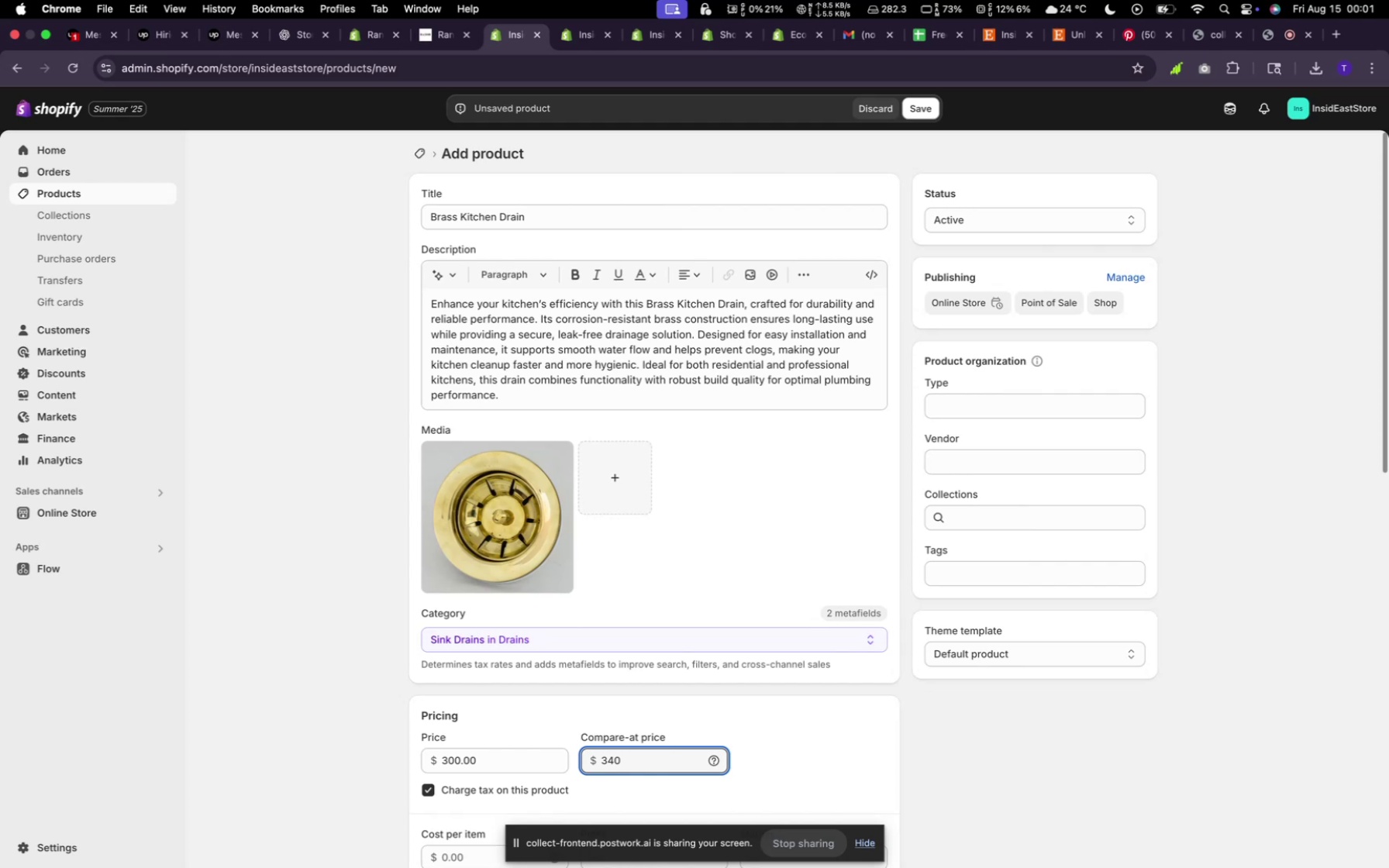 
scroll: coordinate [650, 685], scroll_direction: down, amount: 27.0
 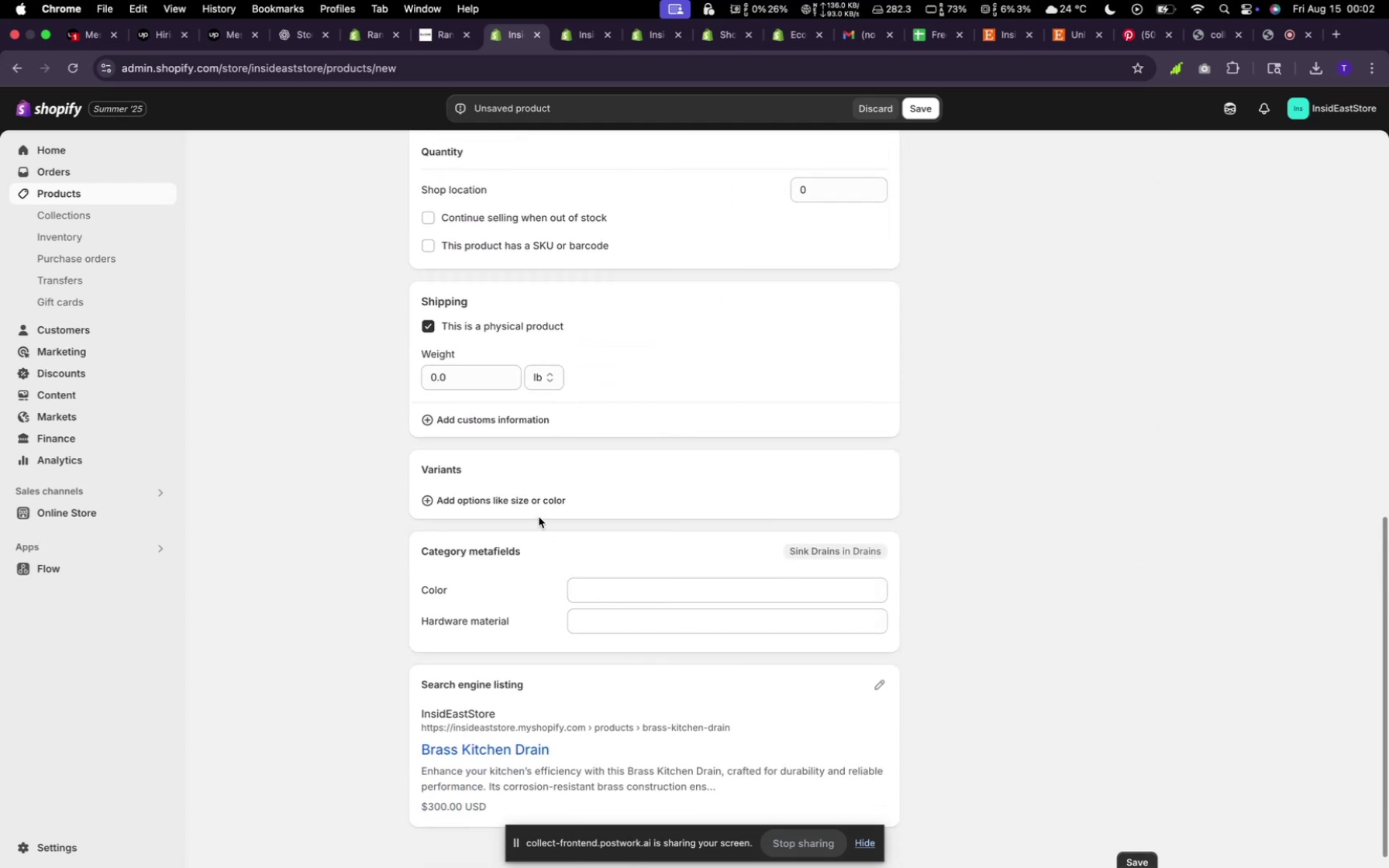 
left_click([511, 487])
 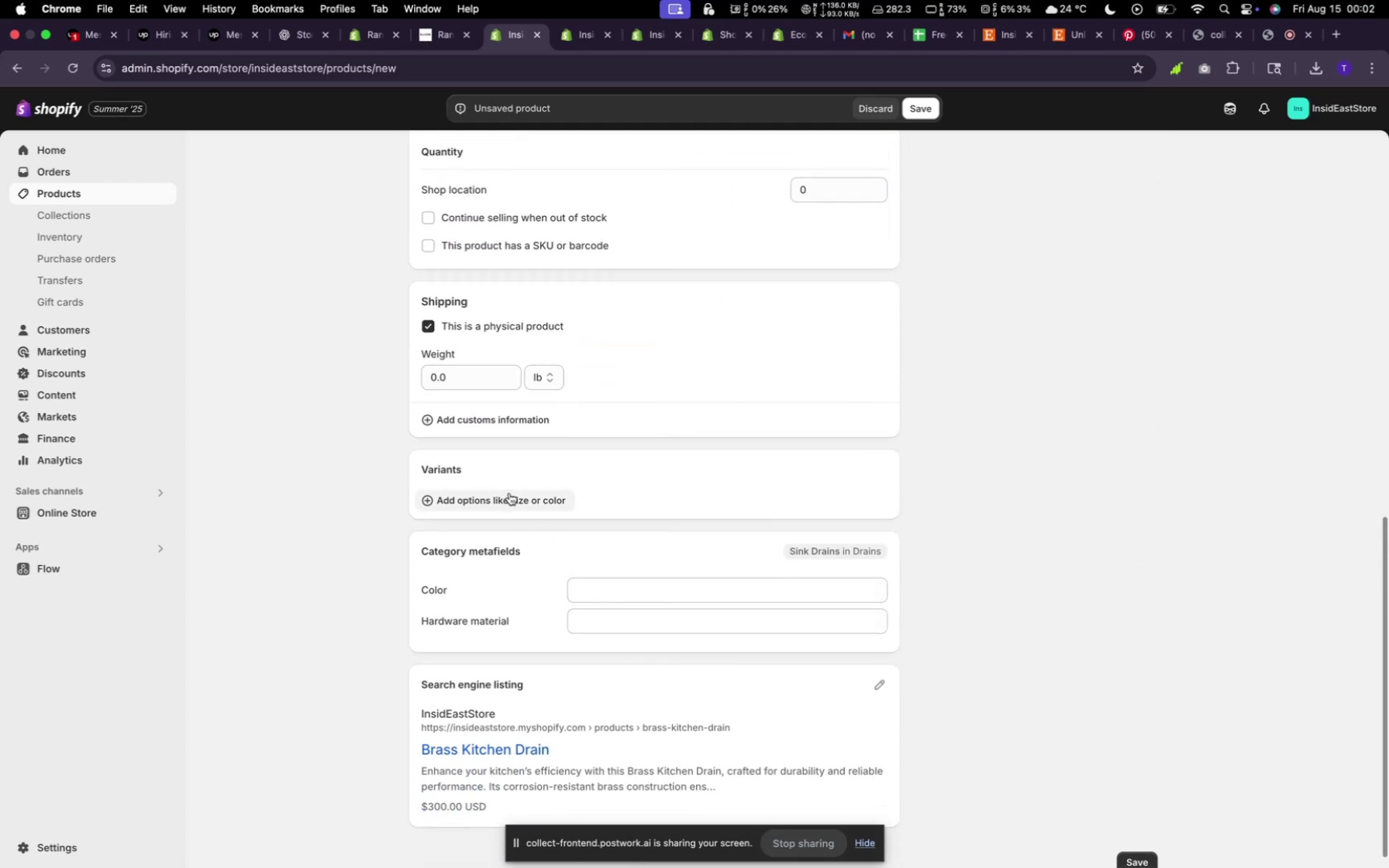 
left_click([510, 497])
 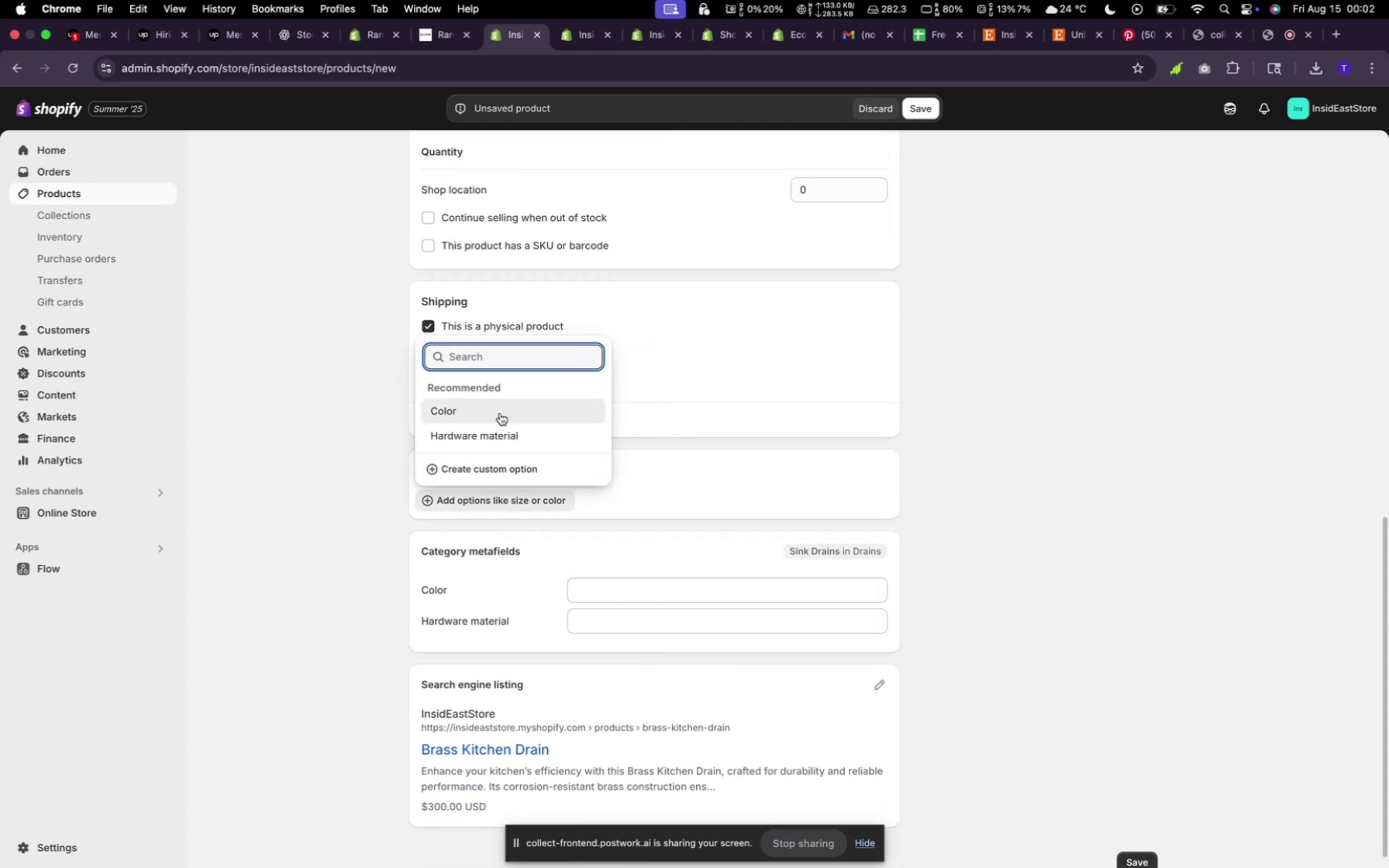 
type(mat)
 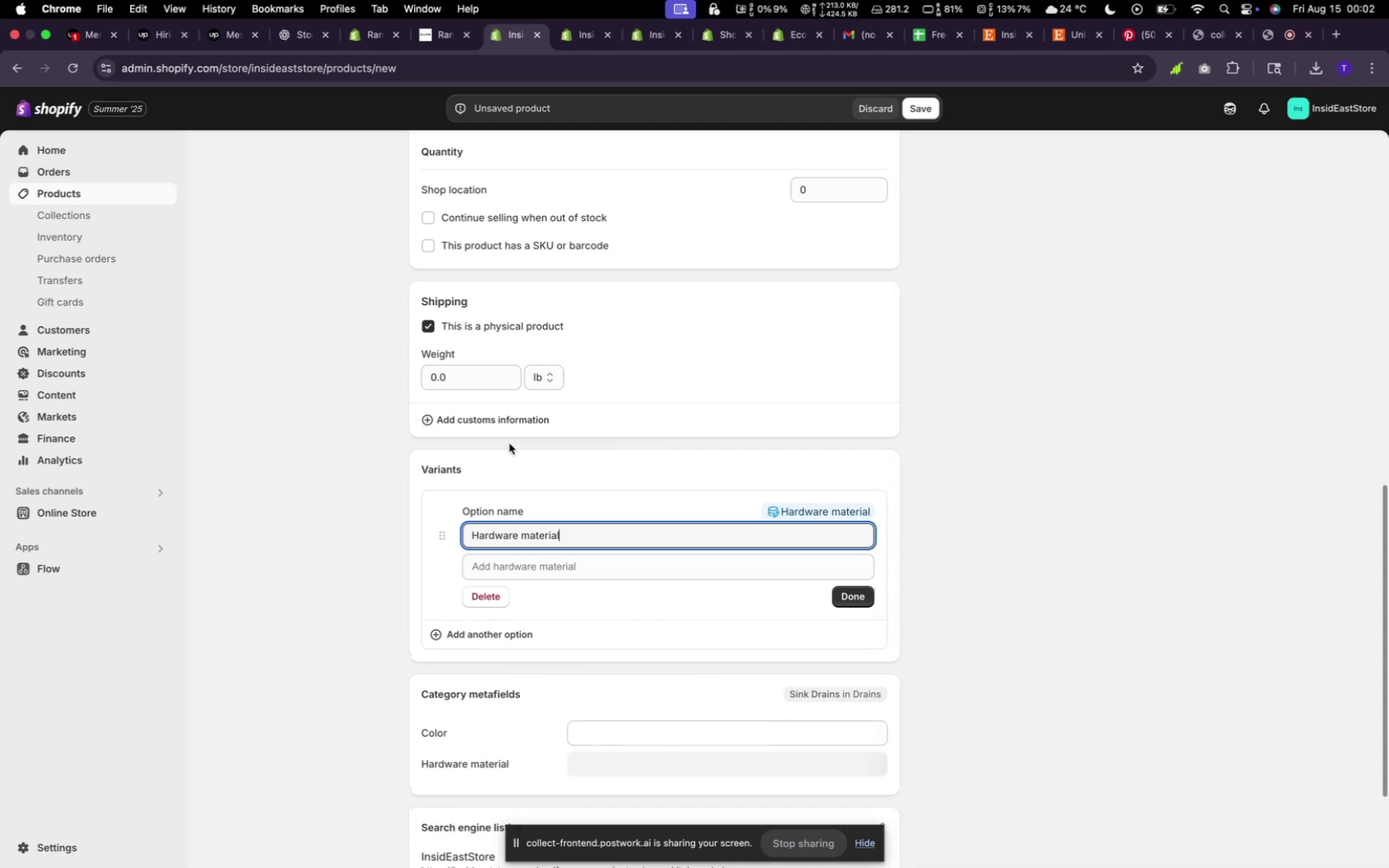 
left_click([519, 562])
 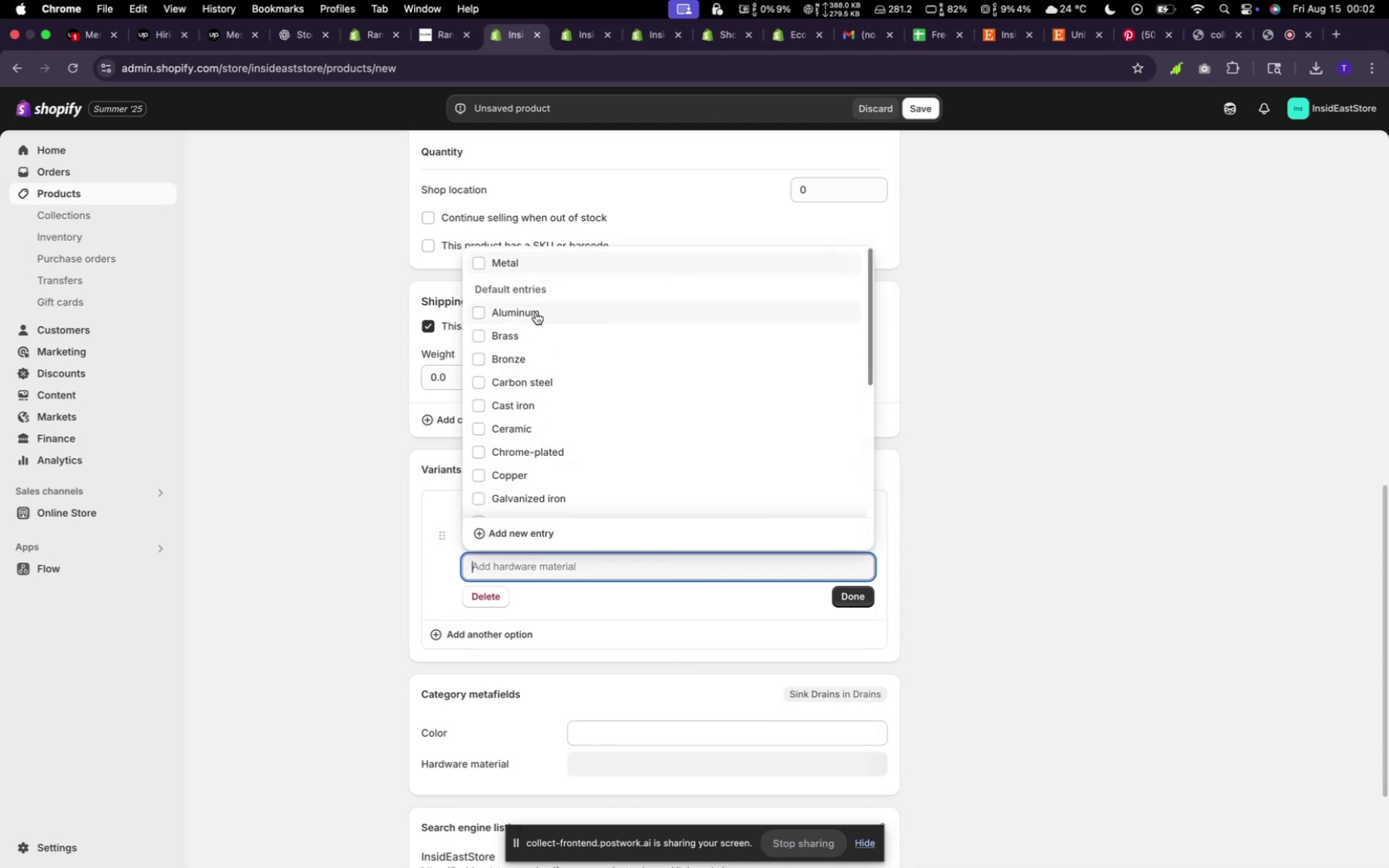 
left_click([522, 330])
 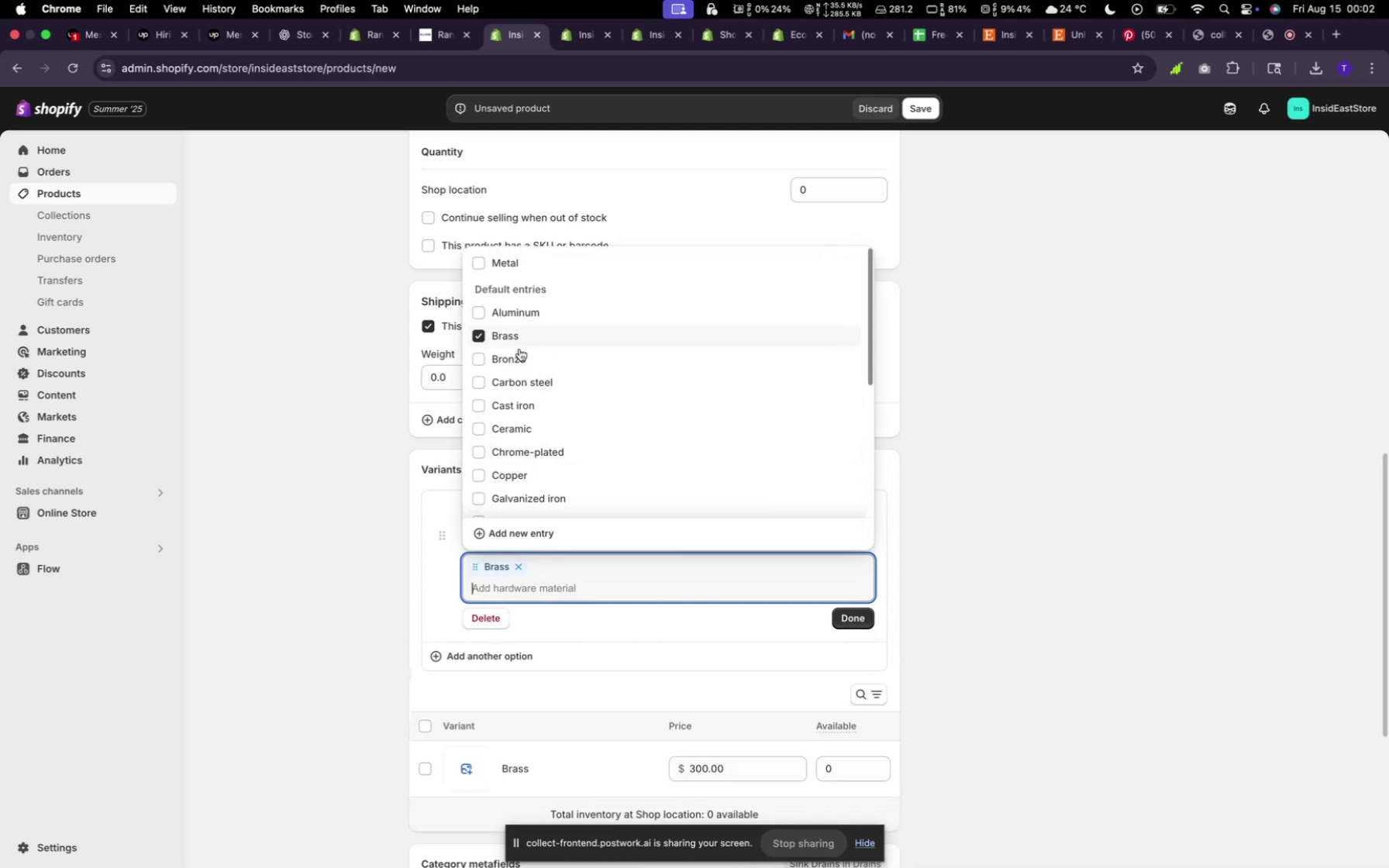 
left_click([519, 357])
 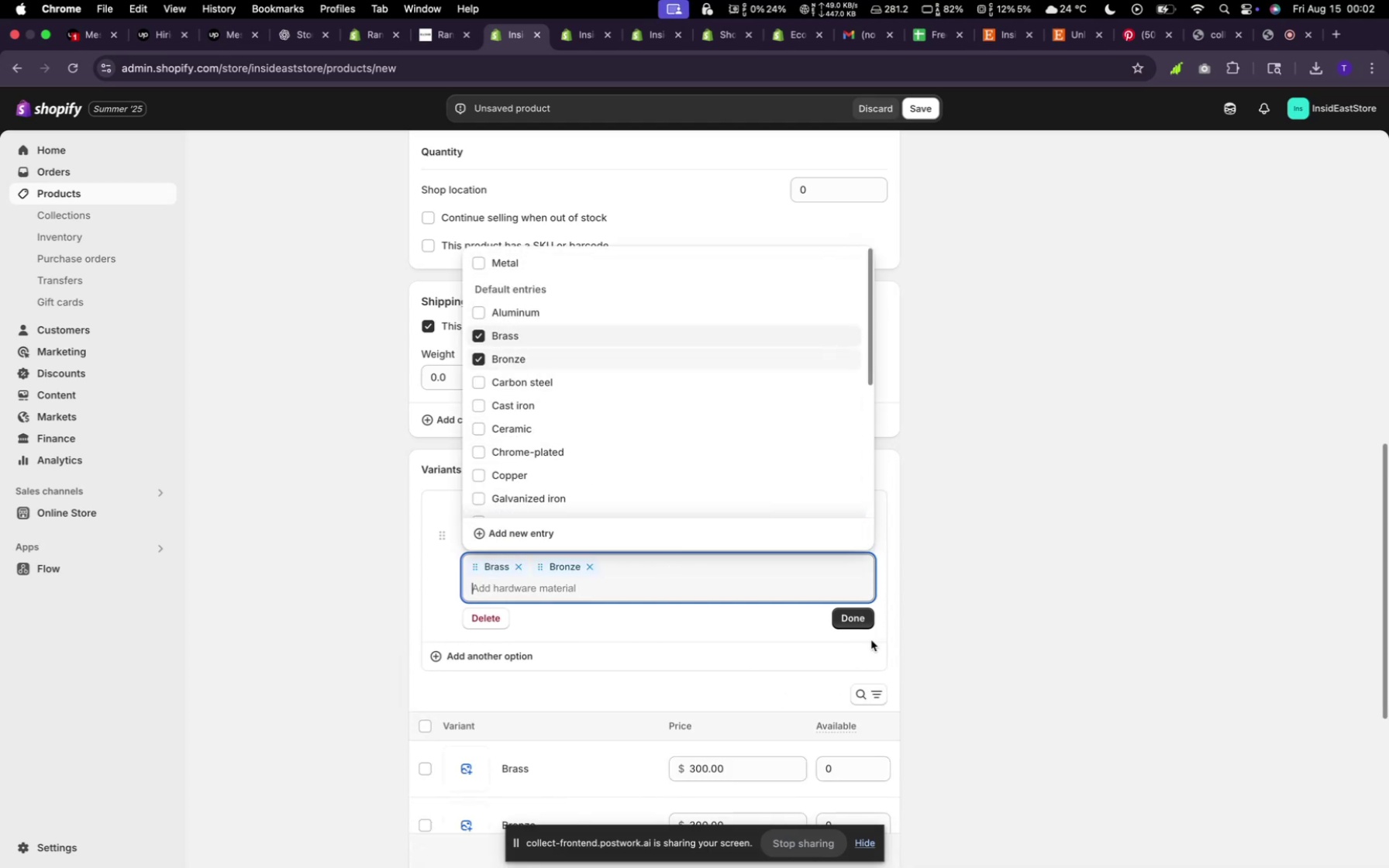 
left_click([857, 618])
 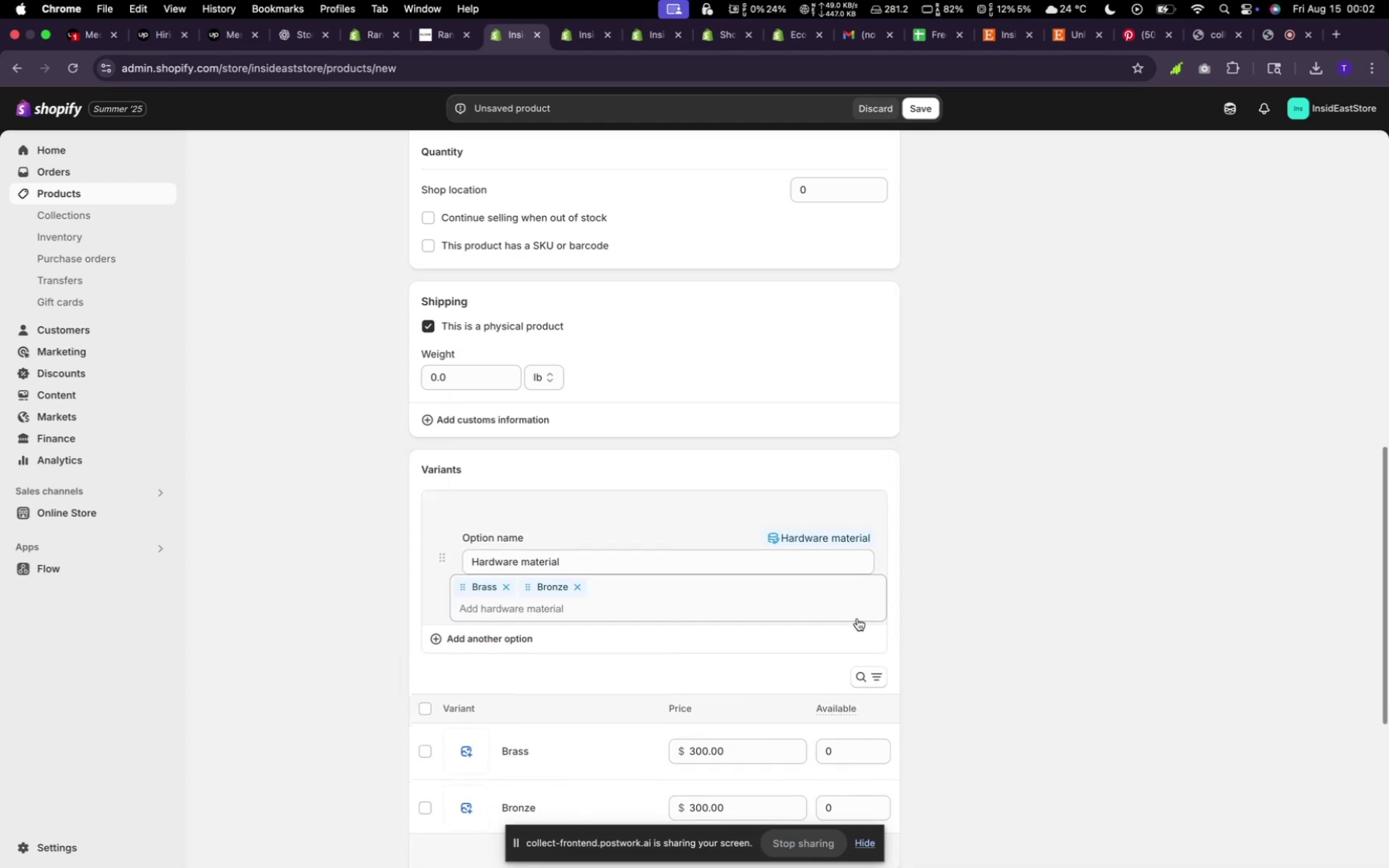 
scroll: coordinate [870, 604], scroll_direction: down, amount: 22.0
 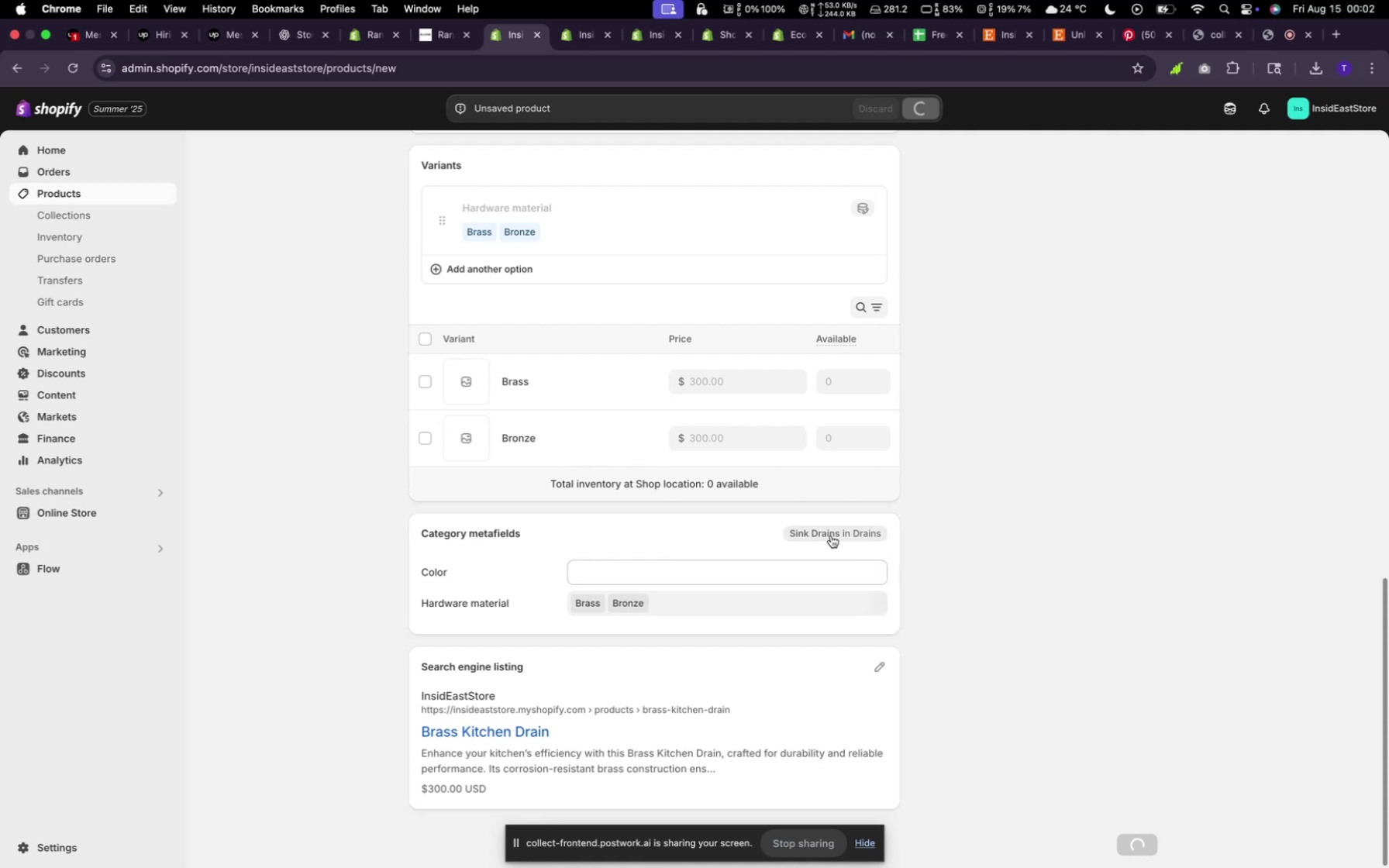 
wait(8.54)
 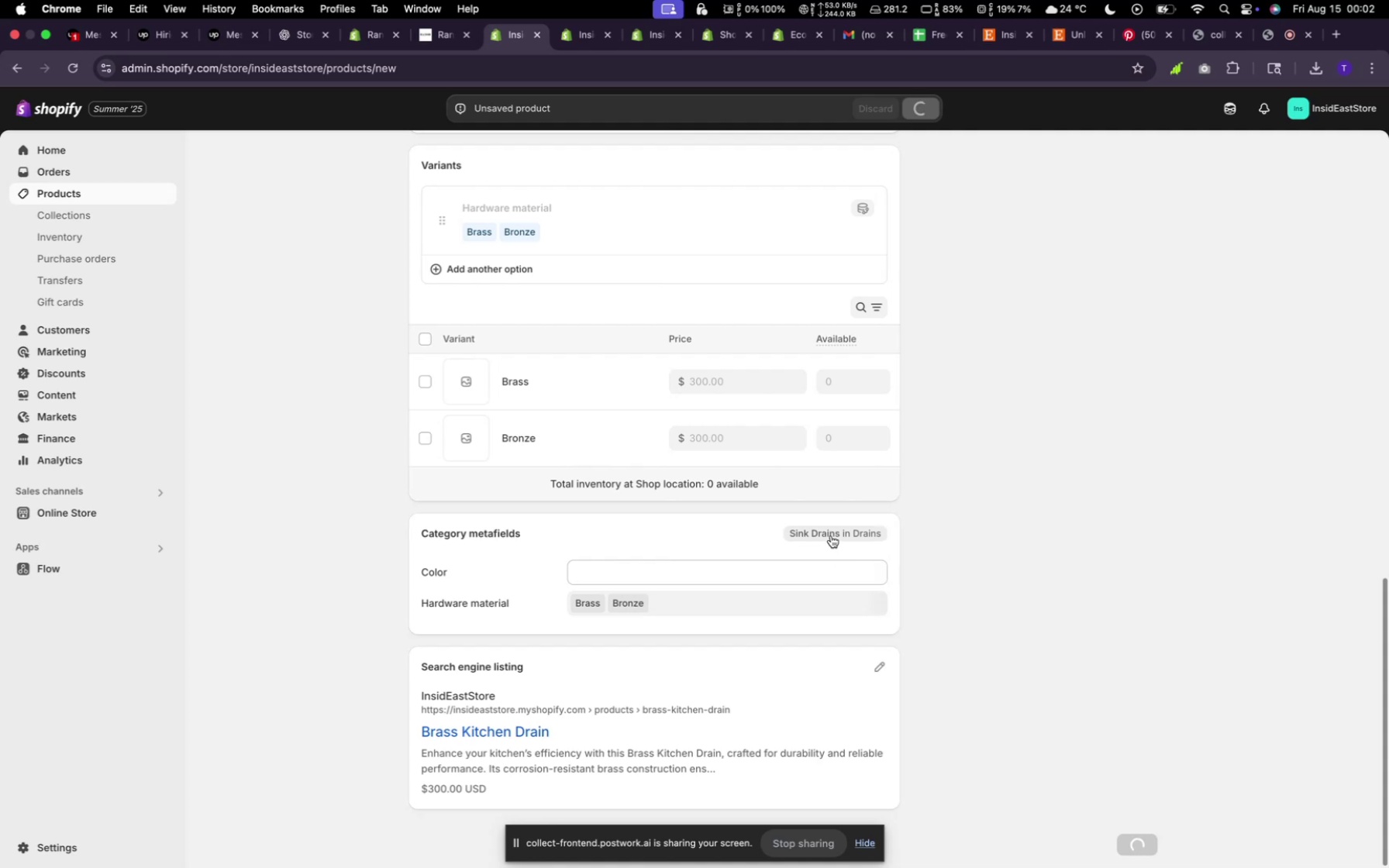 
left_click([421, 156])
 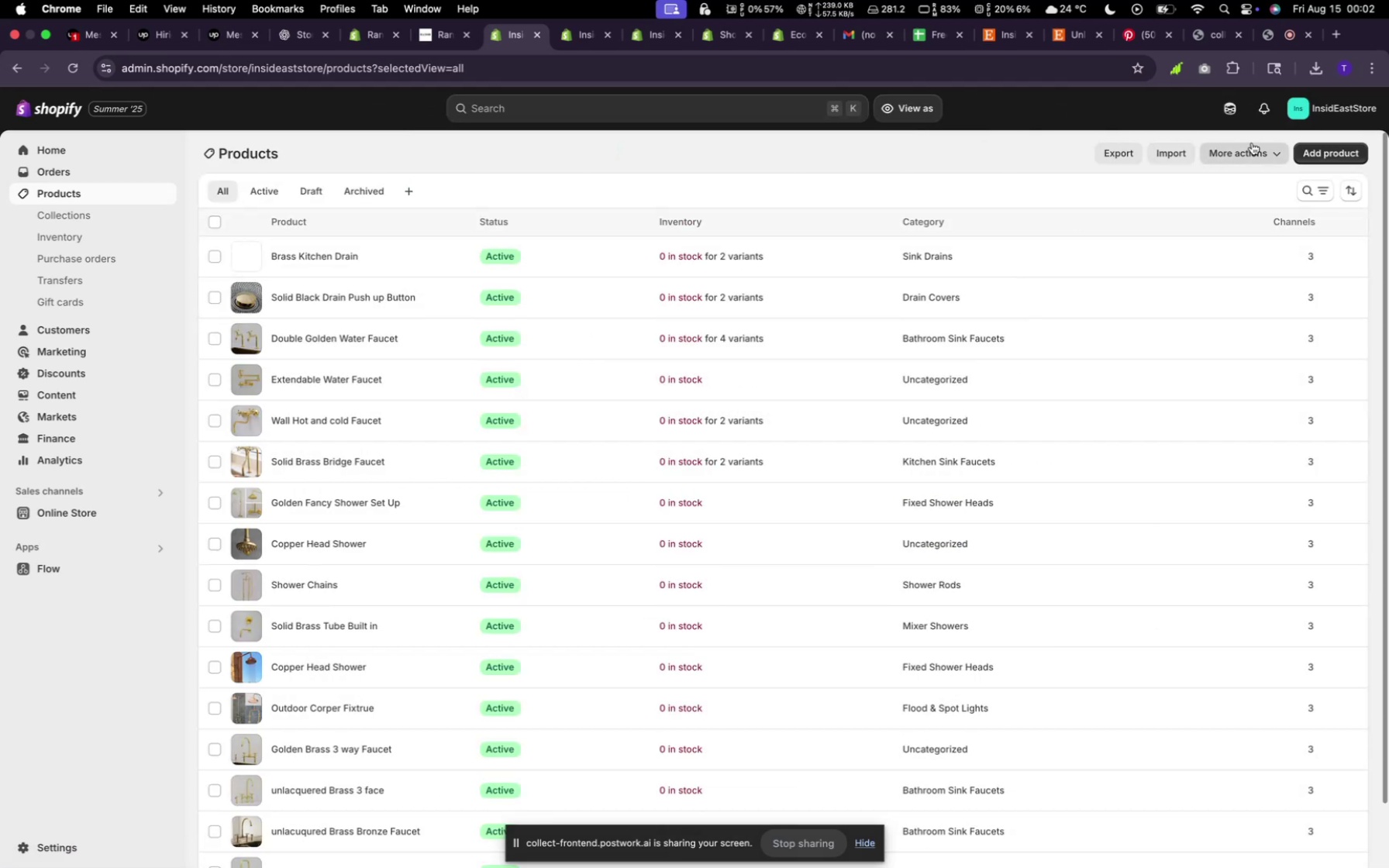 
left_click([1319, 156])
 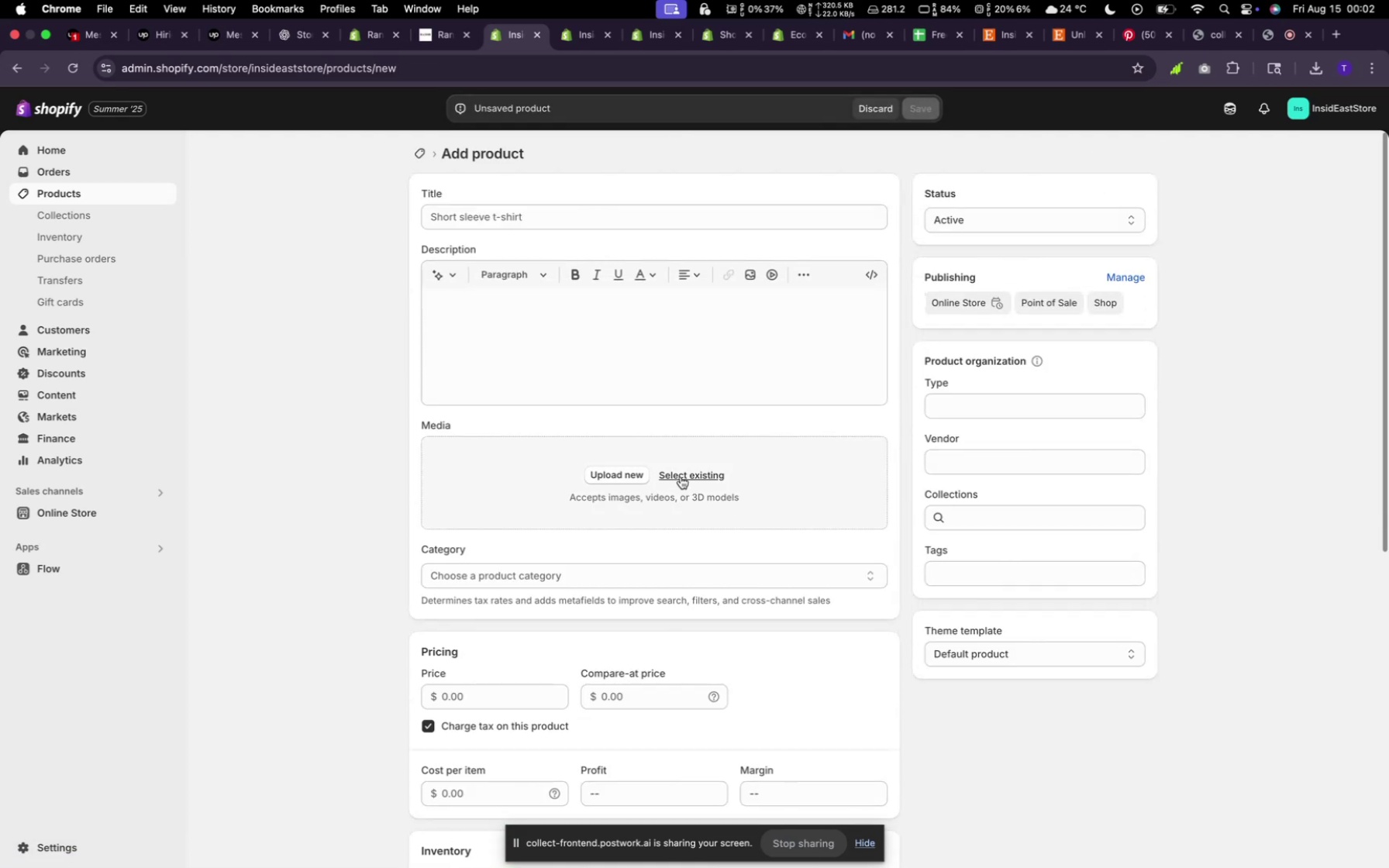 
left_click([691, 479])
 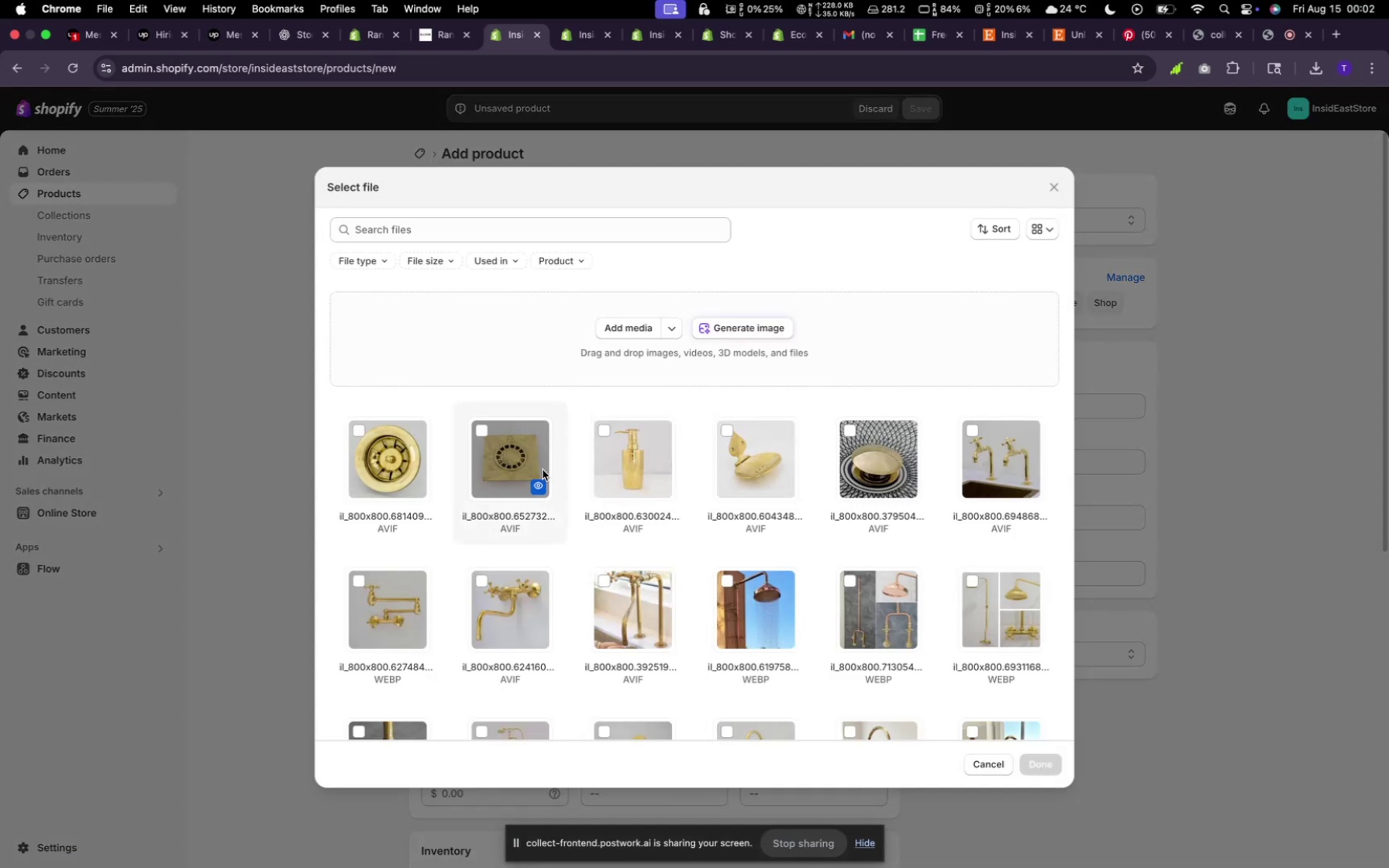 
left_click([537, 460])
 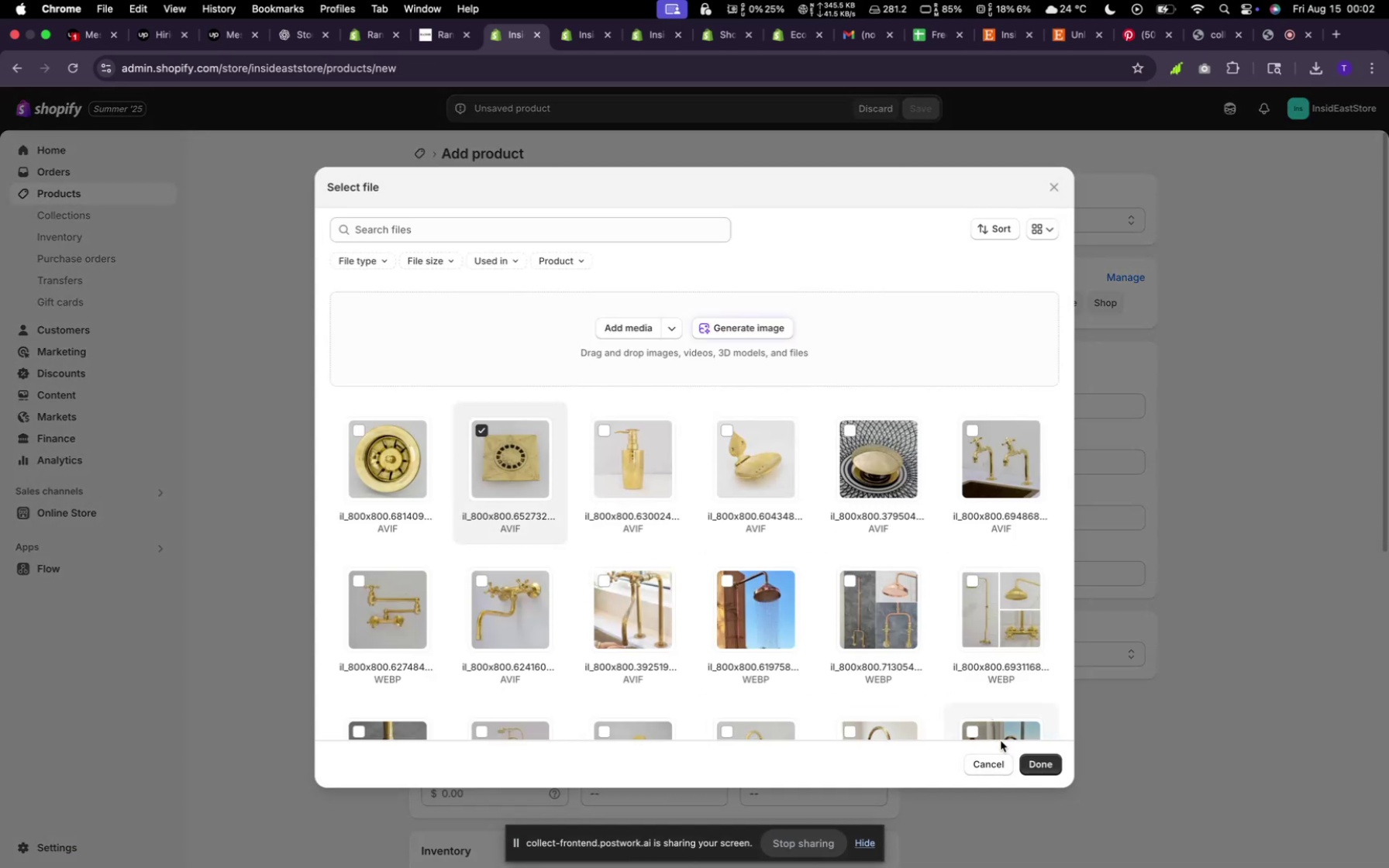 
left_click([1025, 769])
 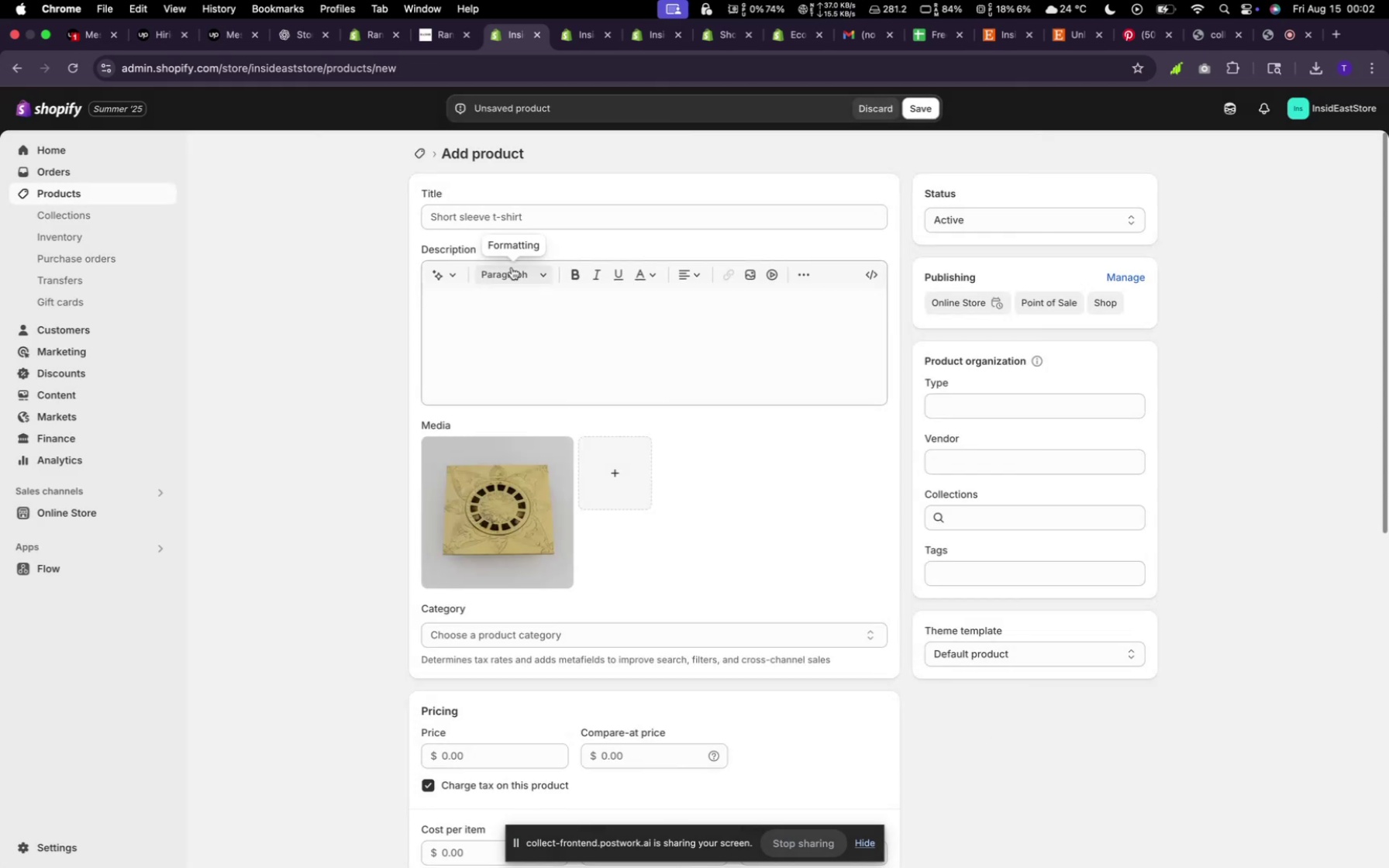 
left_click([515, 215])
 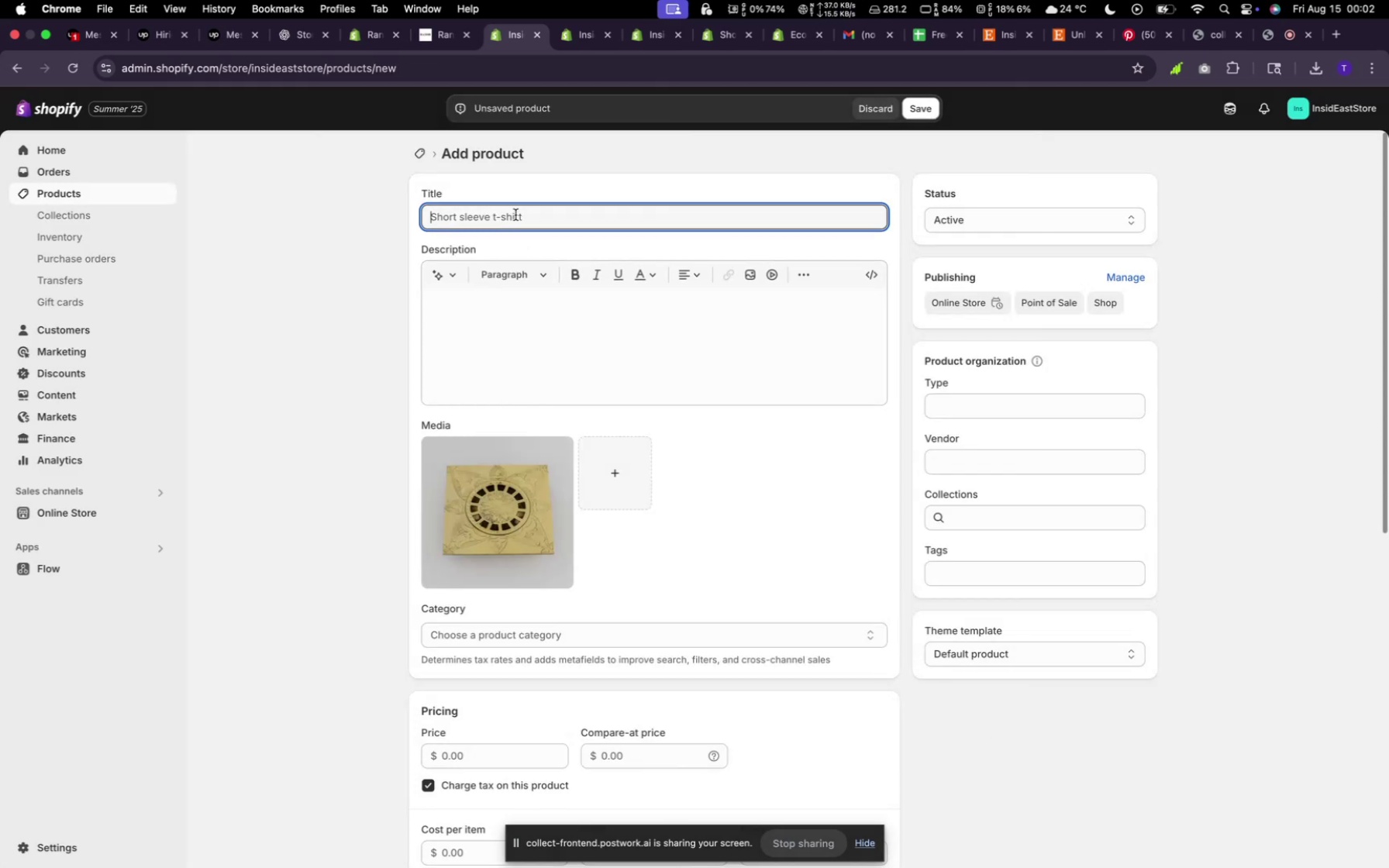 
type(Solid Floor Drain)
 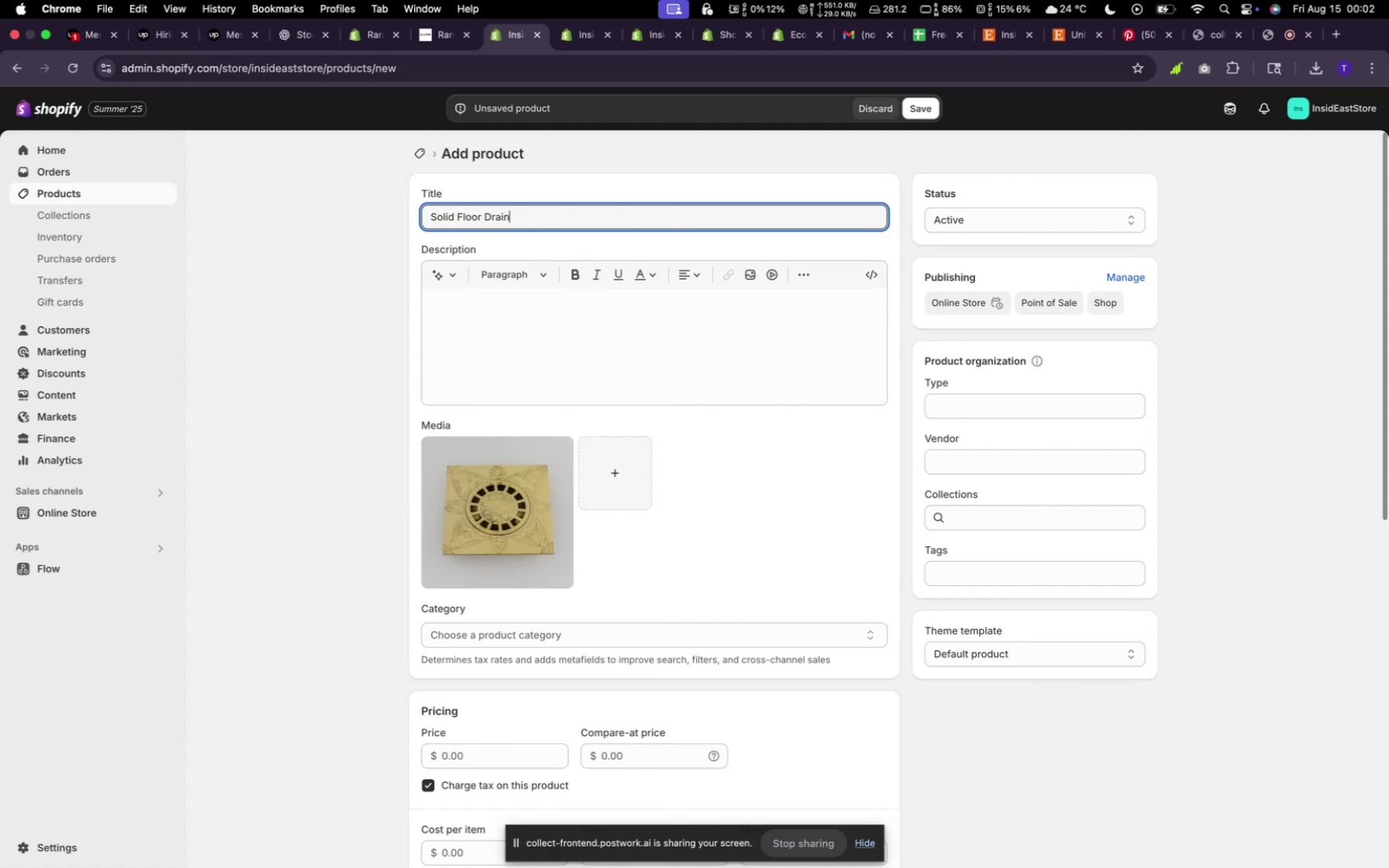 
left_click([439, 279])
 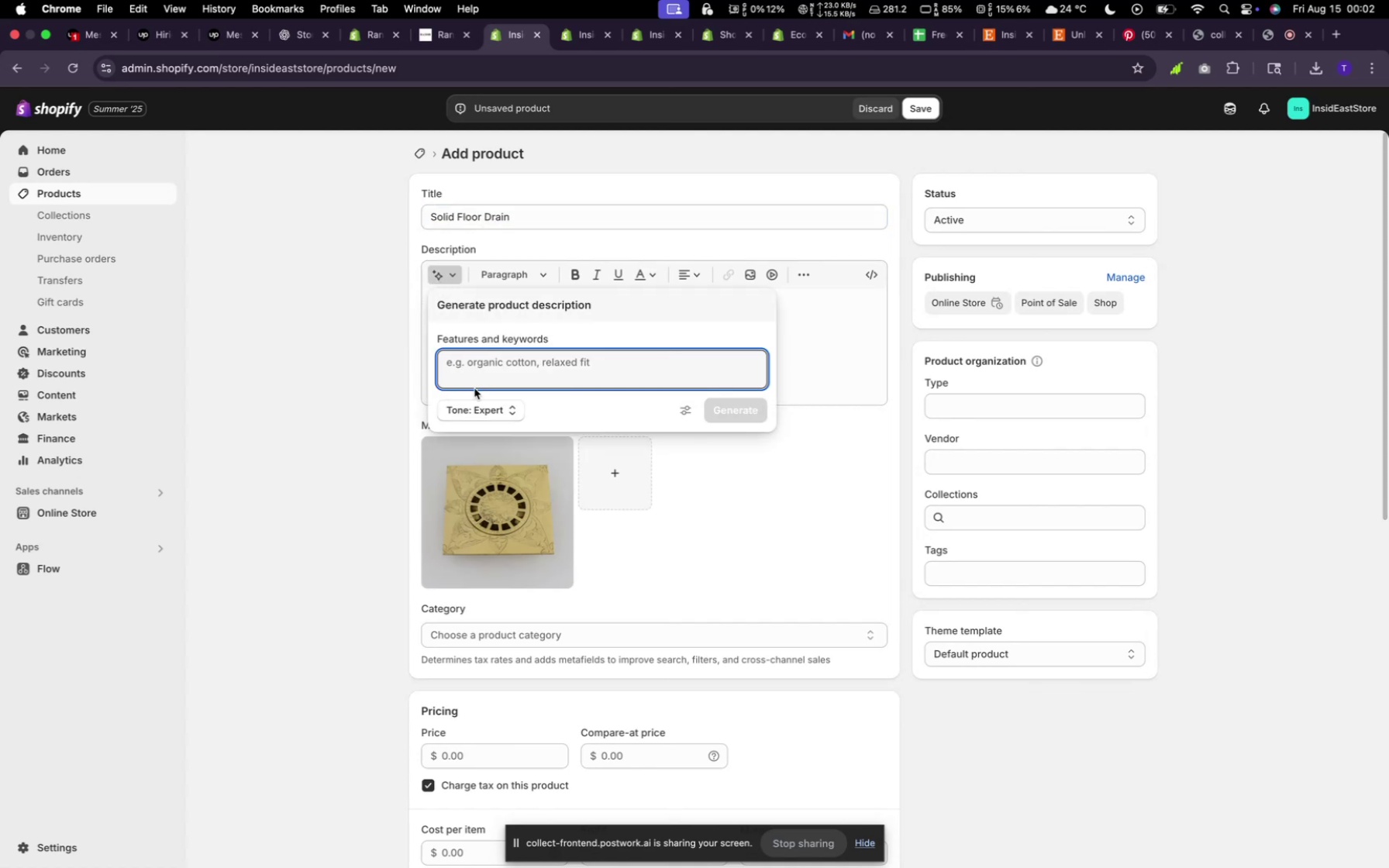 
left_click([475, 387])
 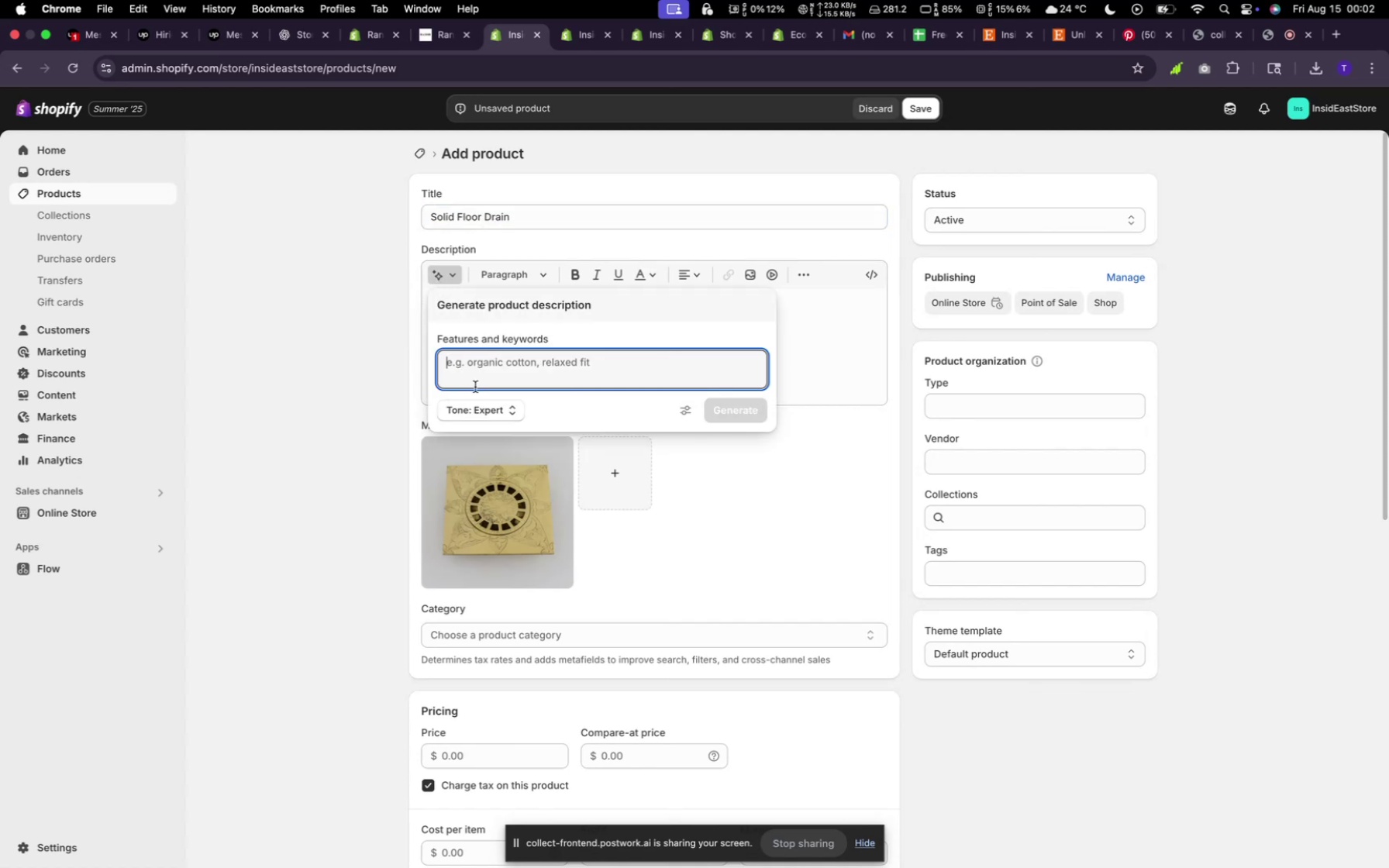 
type(random)
 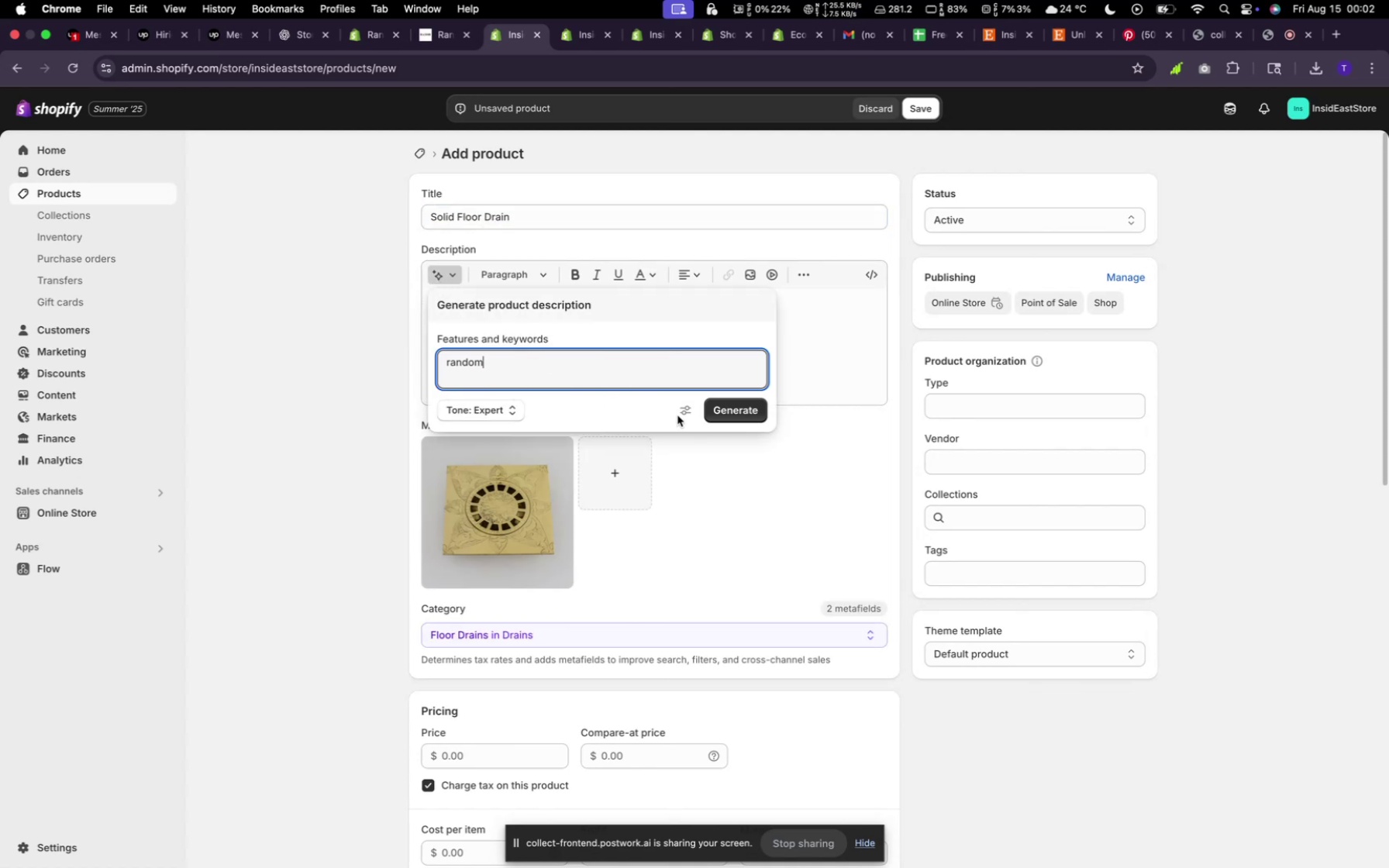 
left_click([723, 419])
 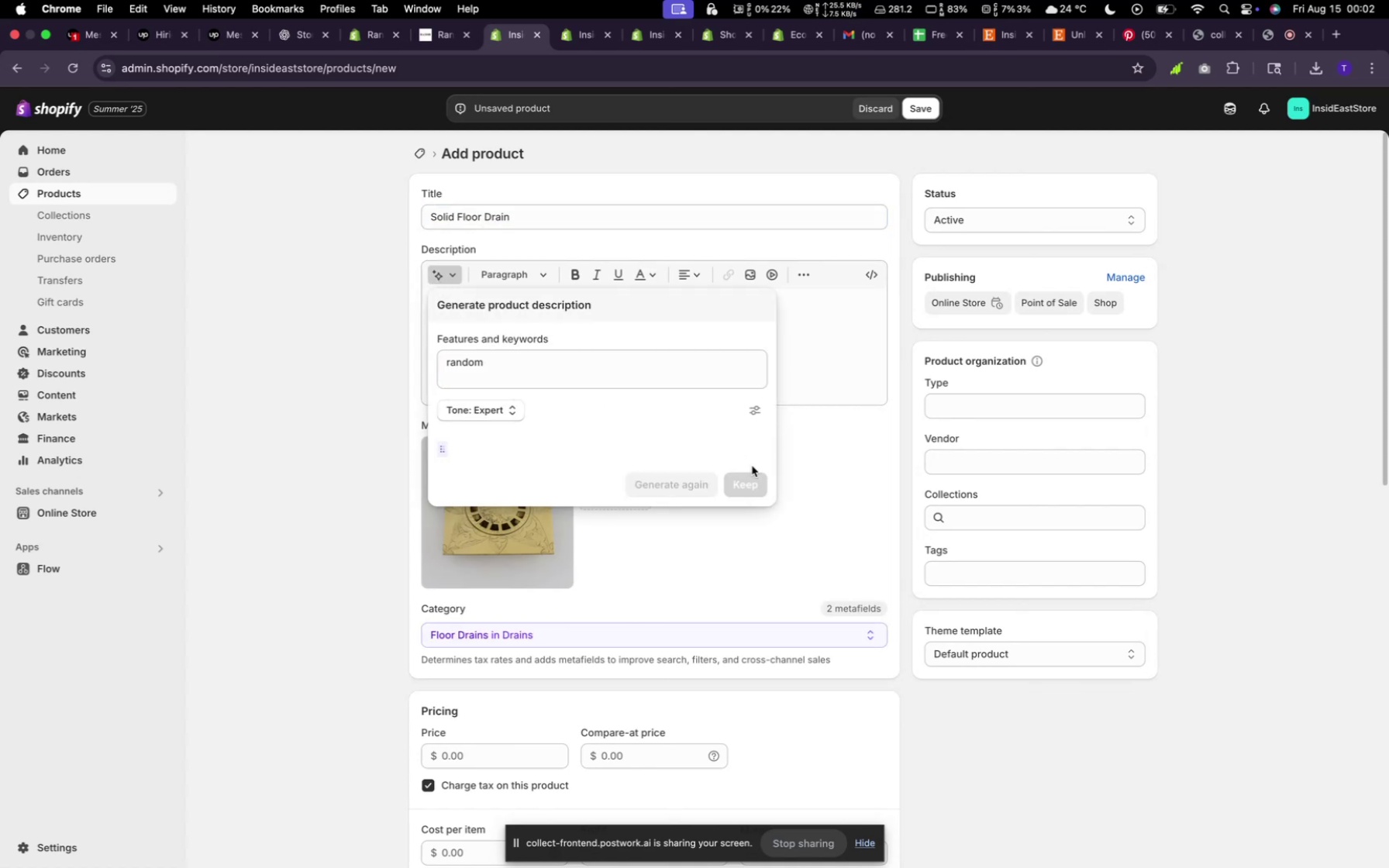 
mouse_move([765, 554])
 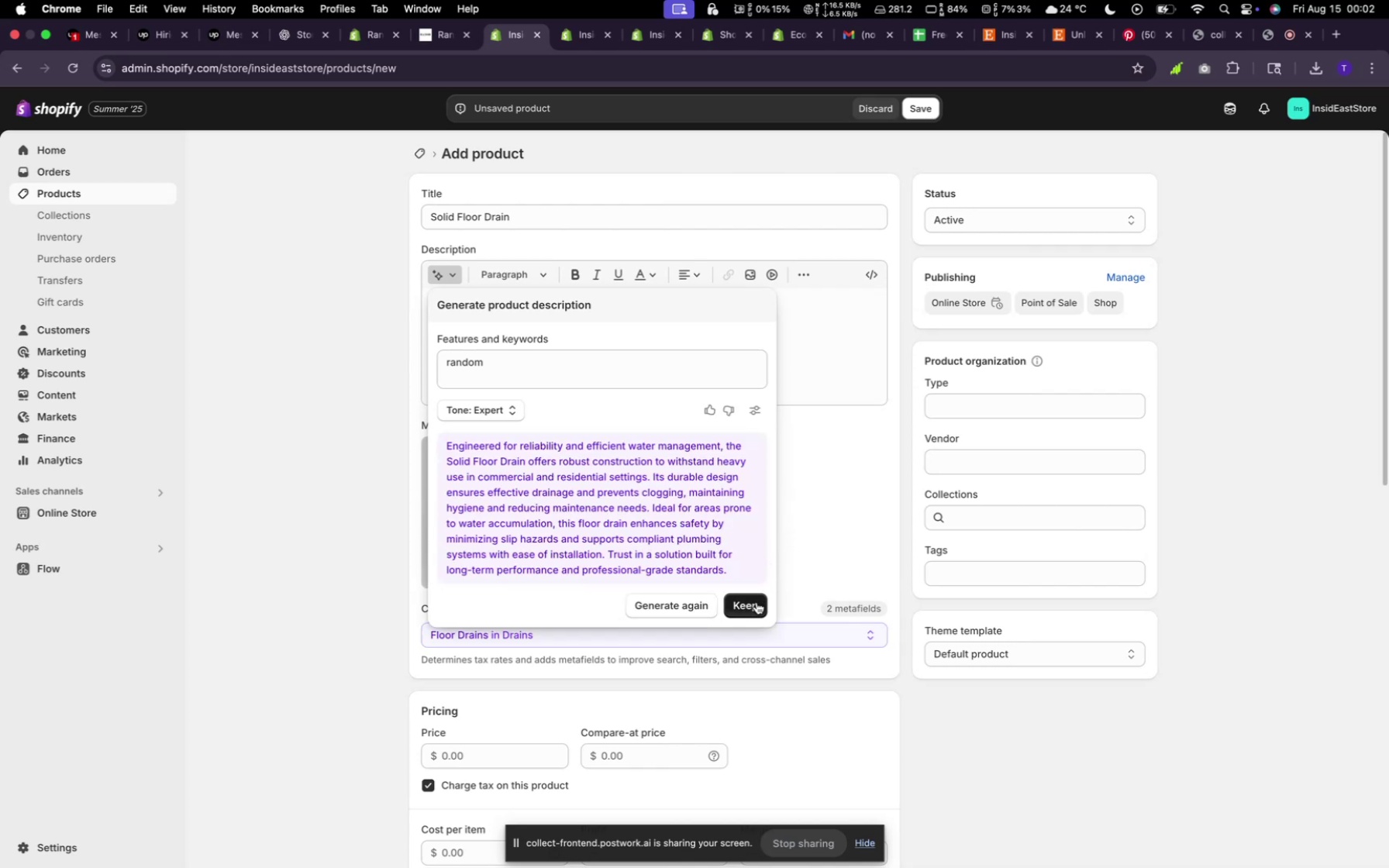 
left_click([755, 603])
 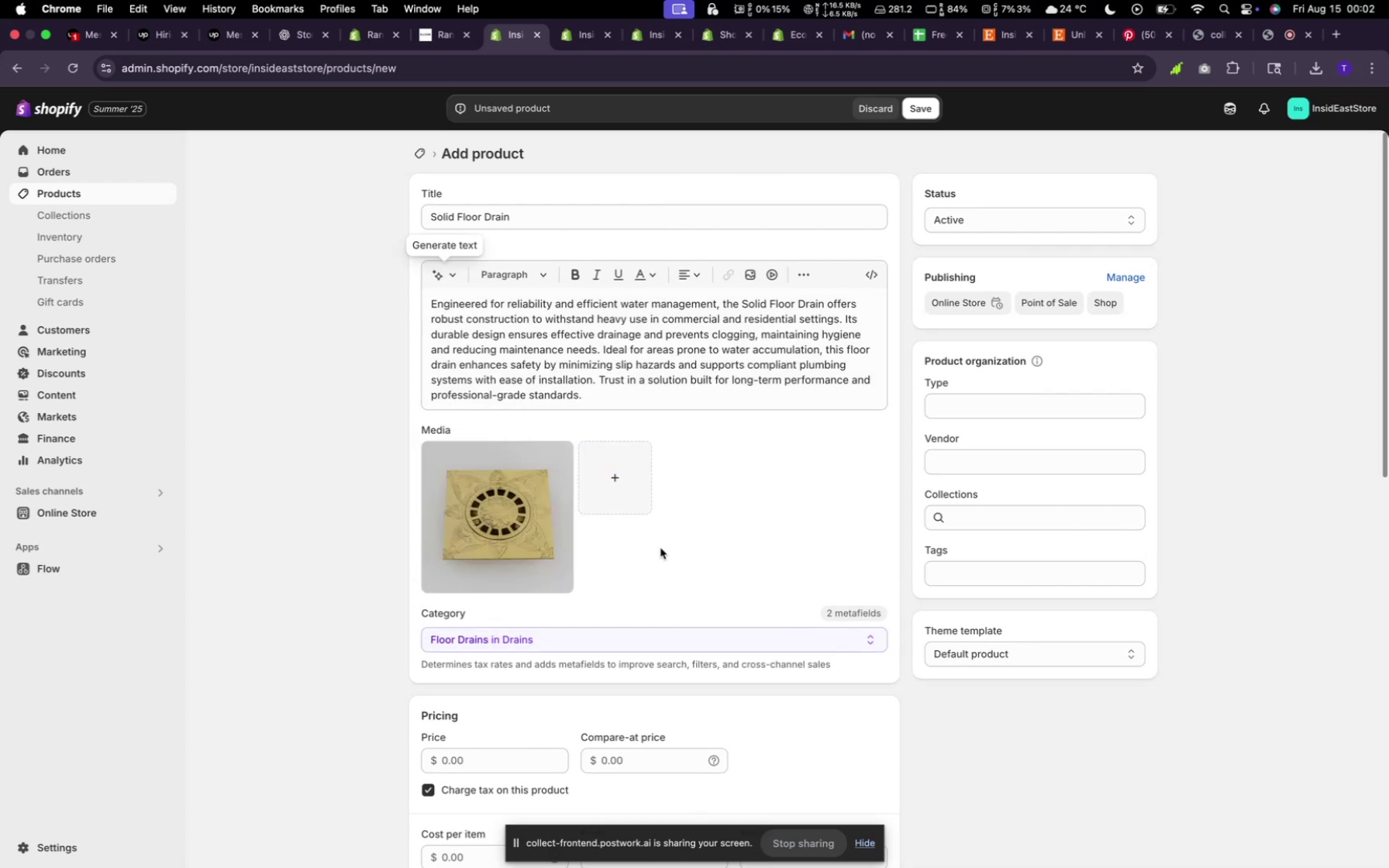 
scroll: coordinate [634, 507], scroll_direction: down, amount: 20.0
 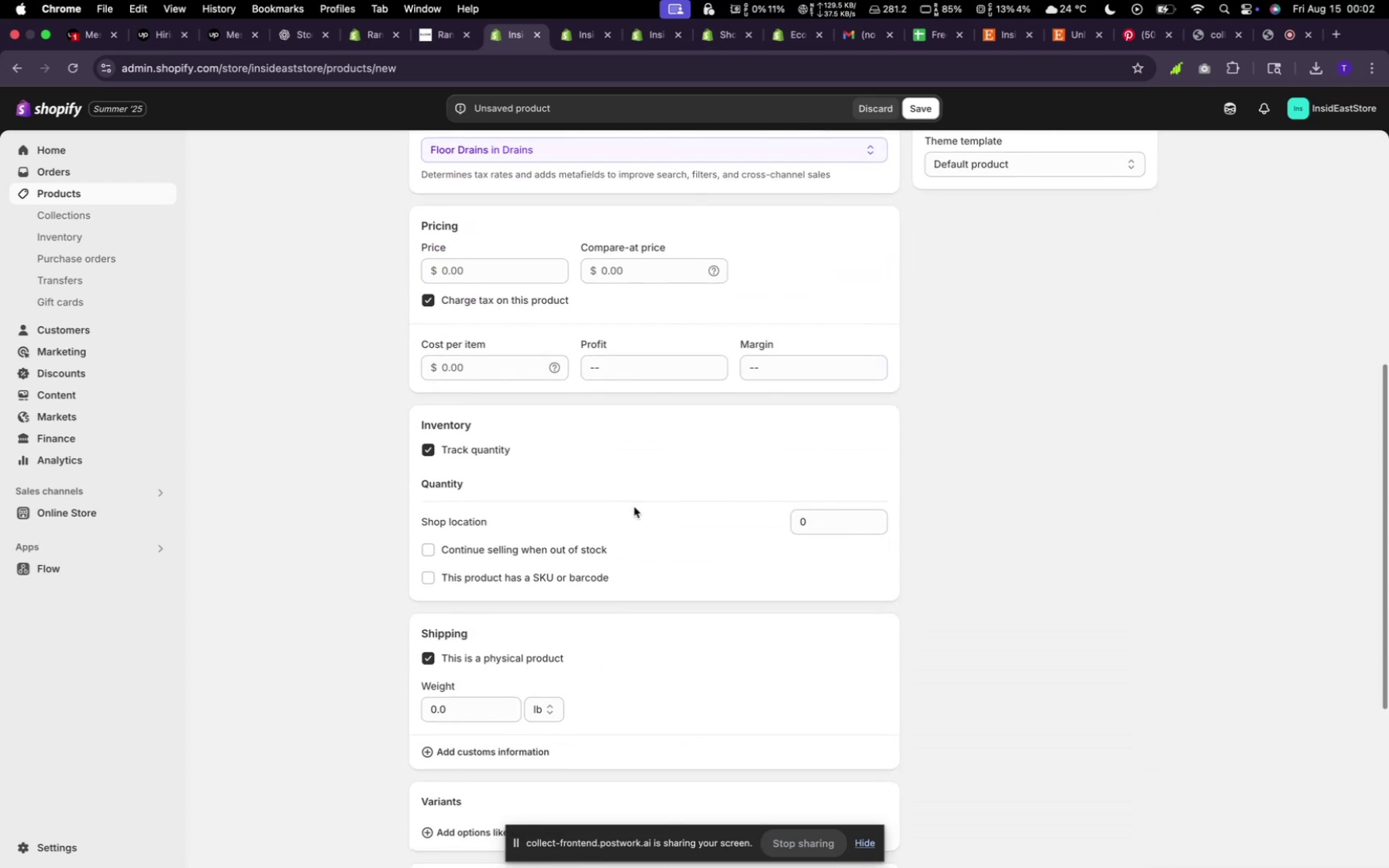 
scroll: coordinate [634, 507], scroll_direction: up, amount: 4.0
 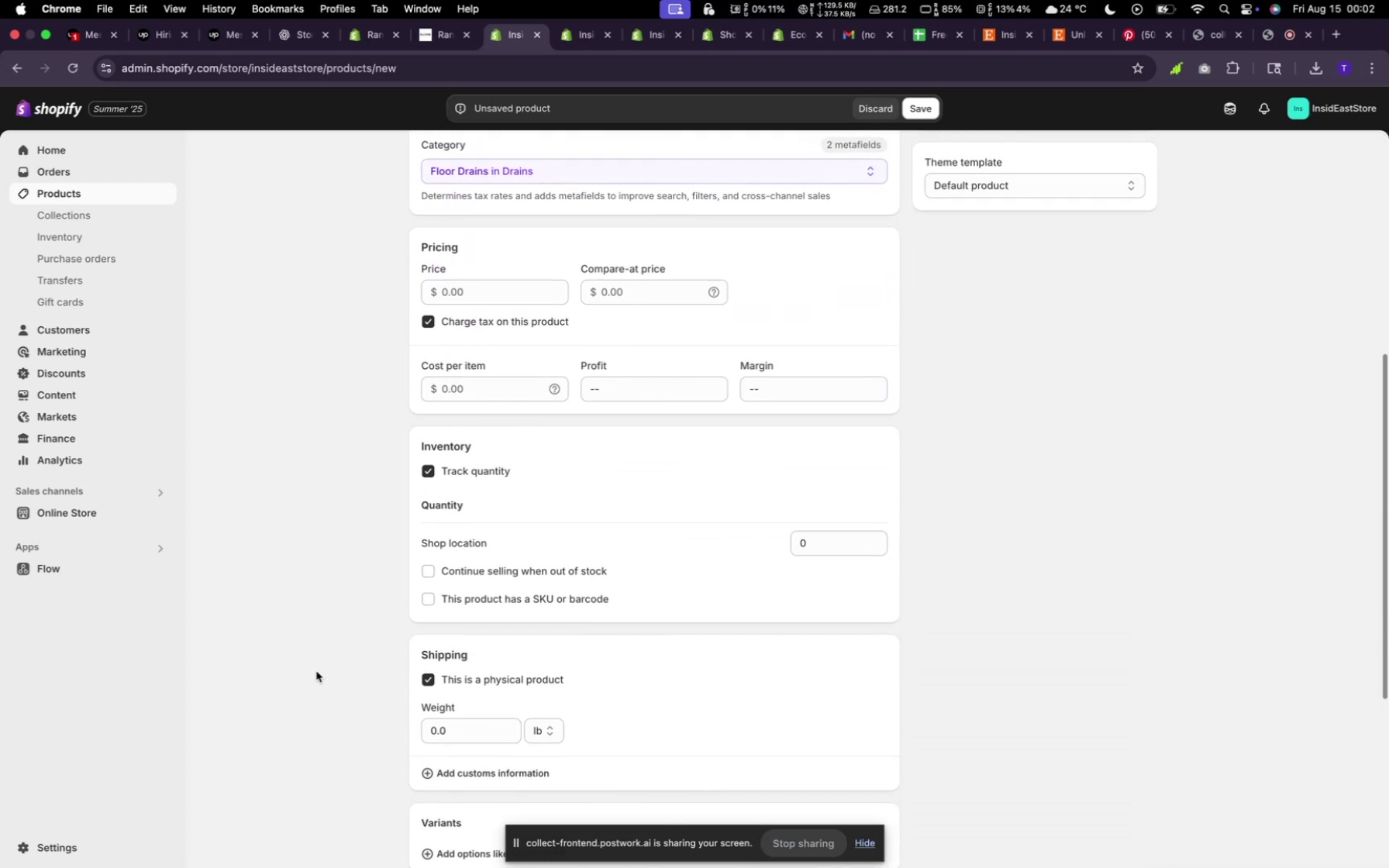 
scroll: coordinate [458, 699], scroll_direction: down, amount: 13.0
 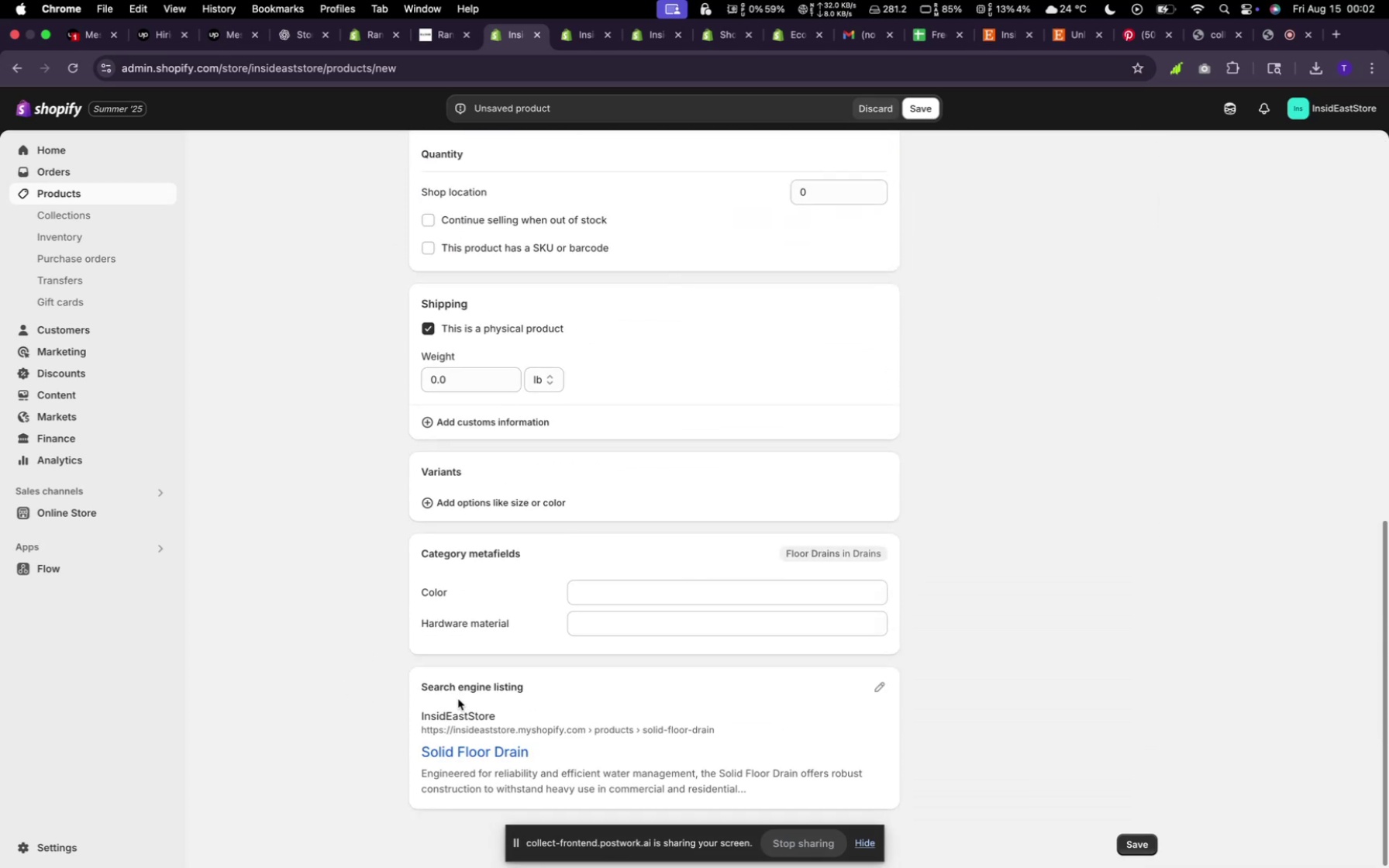 
scroll: coordinate [460, 694], scroll_direction: up, amount: 25.0
 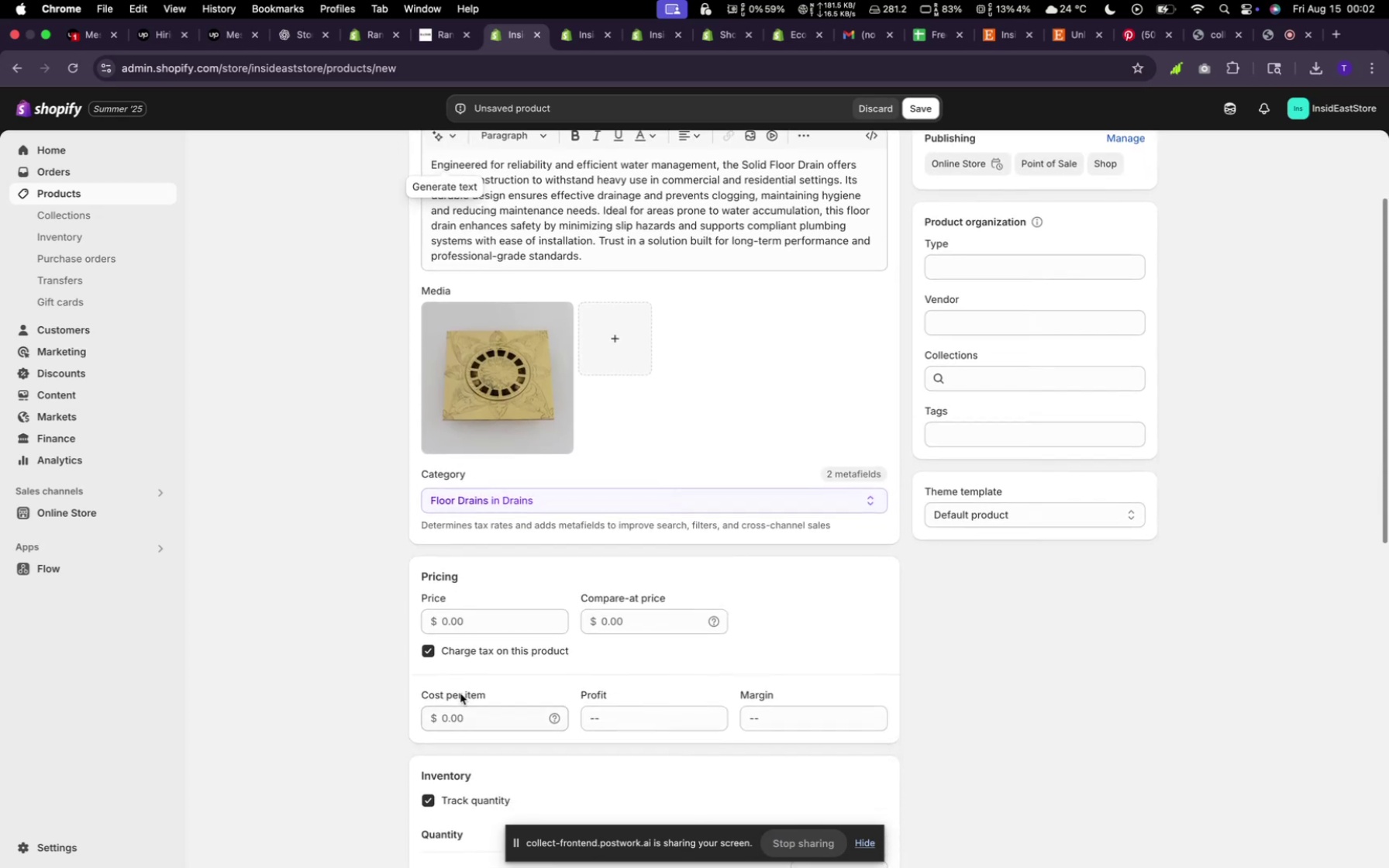 
scroll: coordinate [548, 606], scroll_direction: down, amount: 20.0
 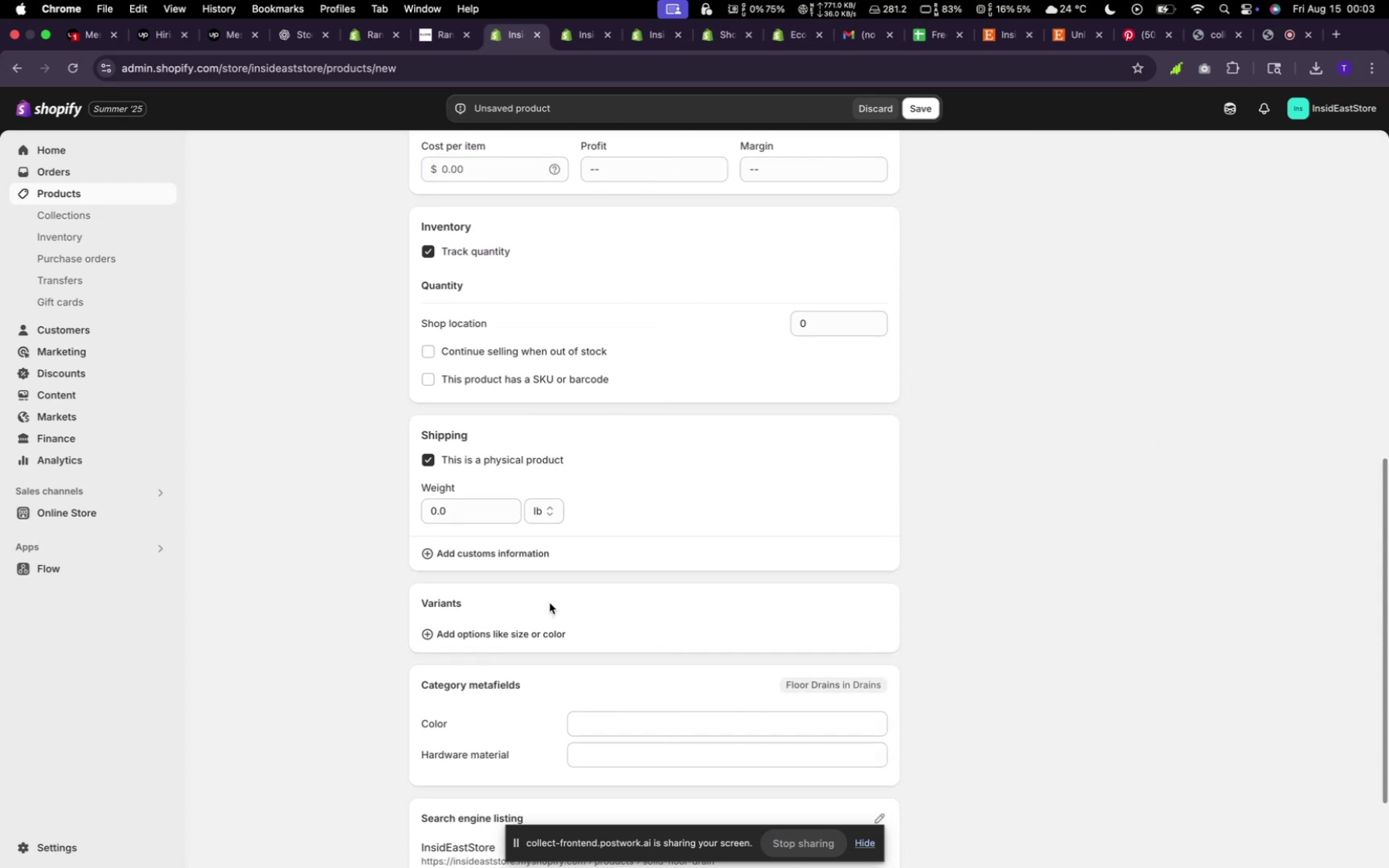 
mouse_move([548, 606])
 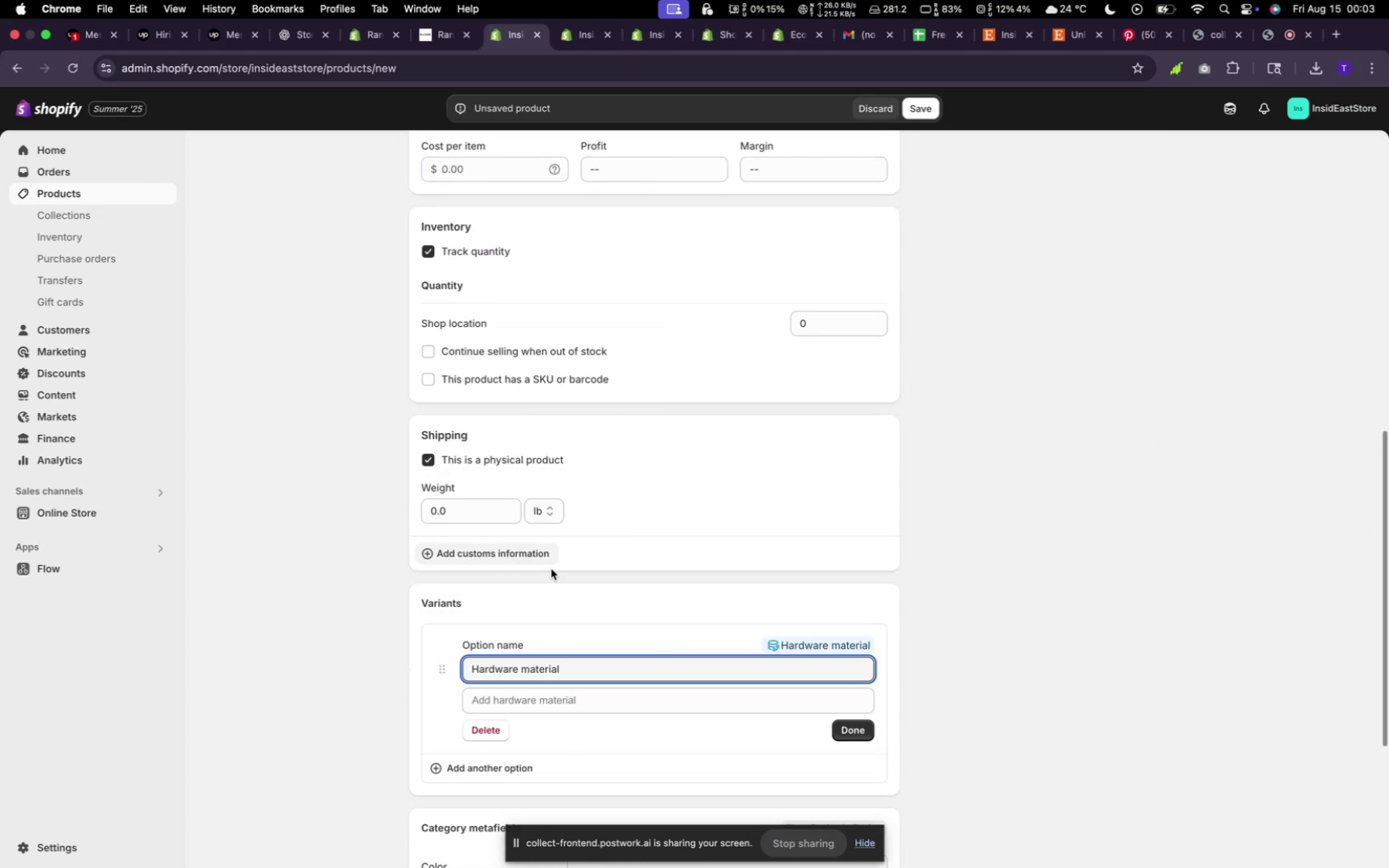 
left_click([581, 706])
 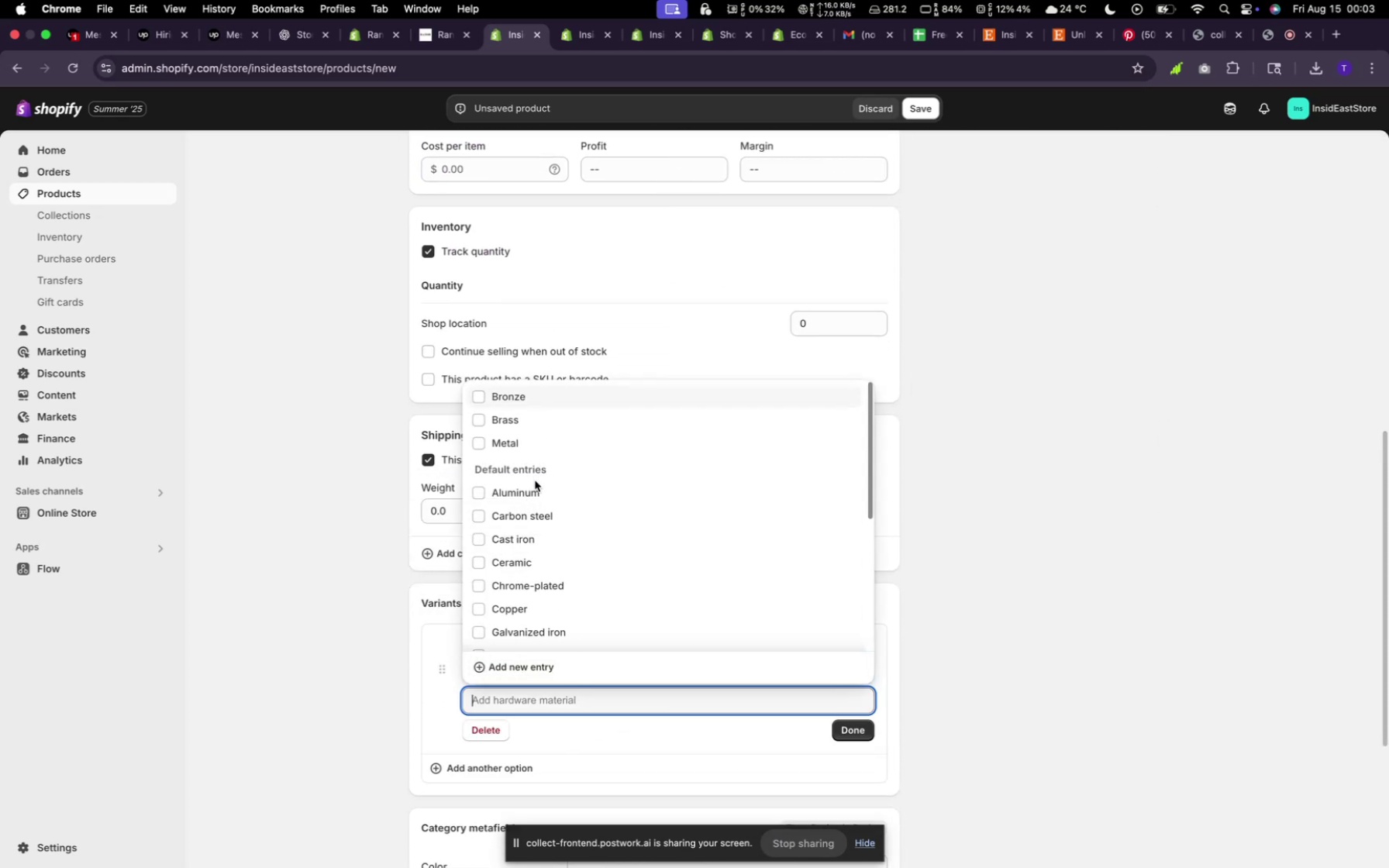 
left_click([518, 415])
 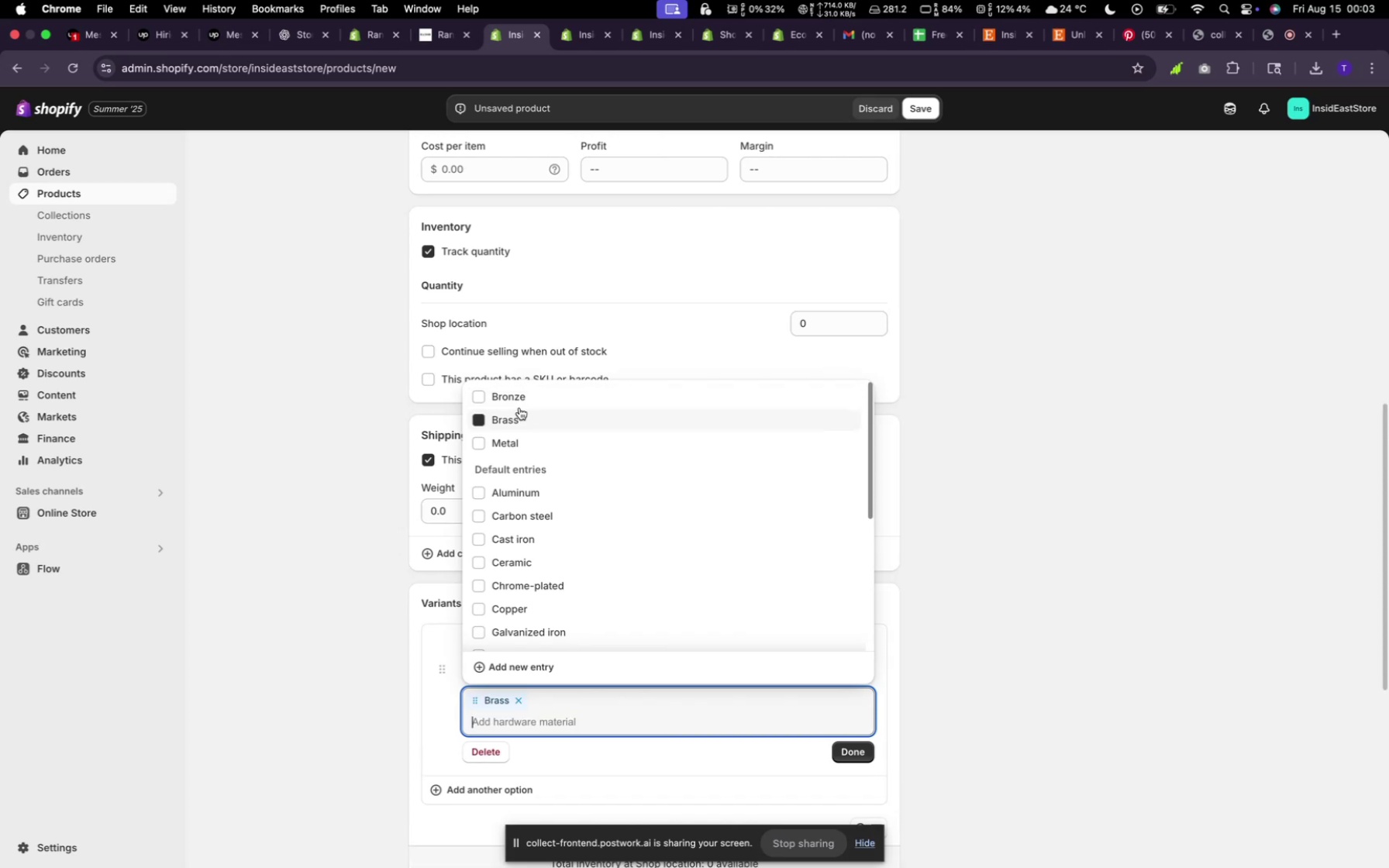 
left_click([522, 383])
 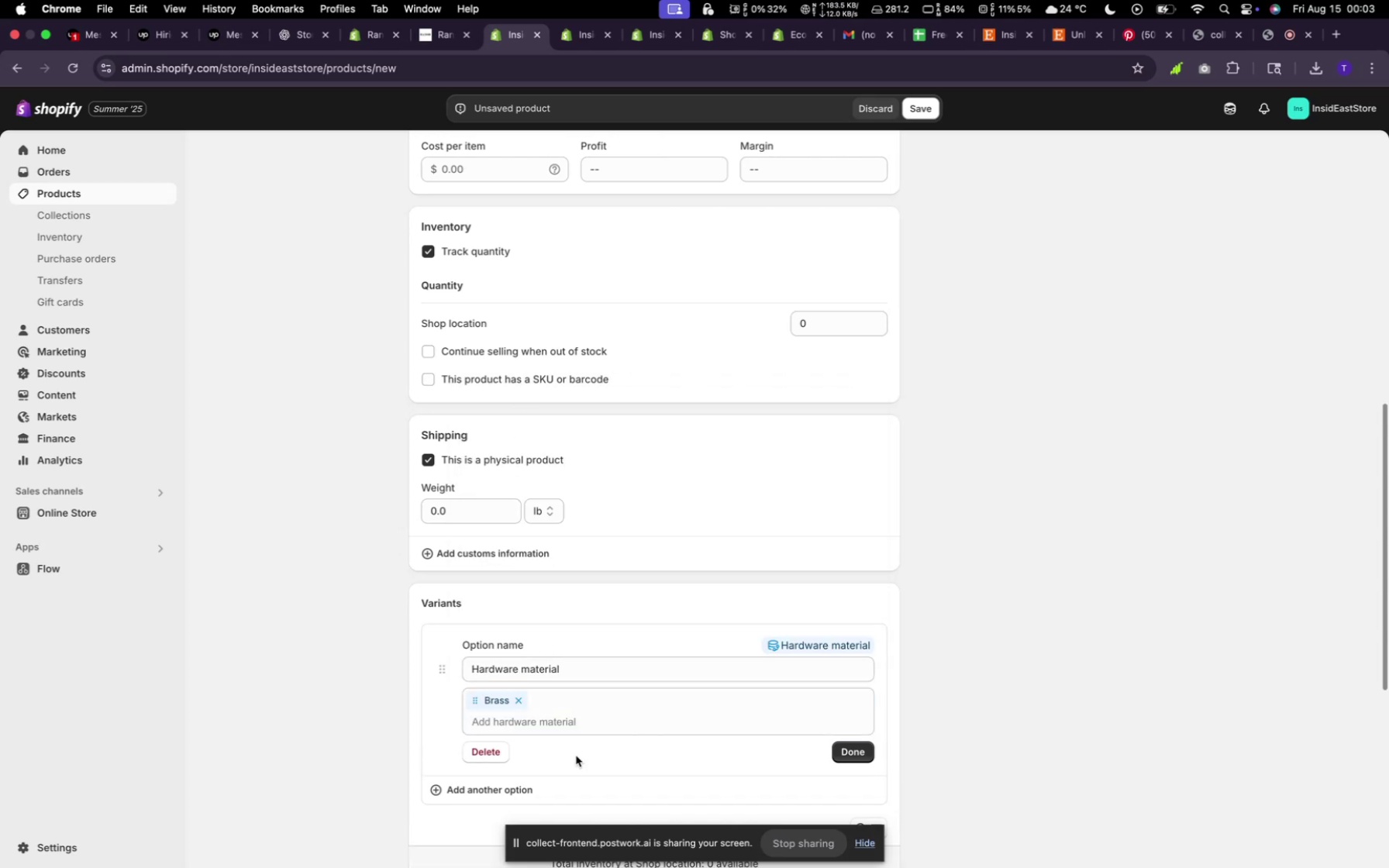 
left_click([560, 724])
 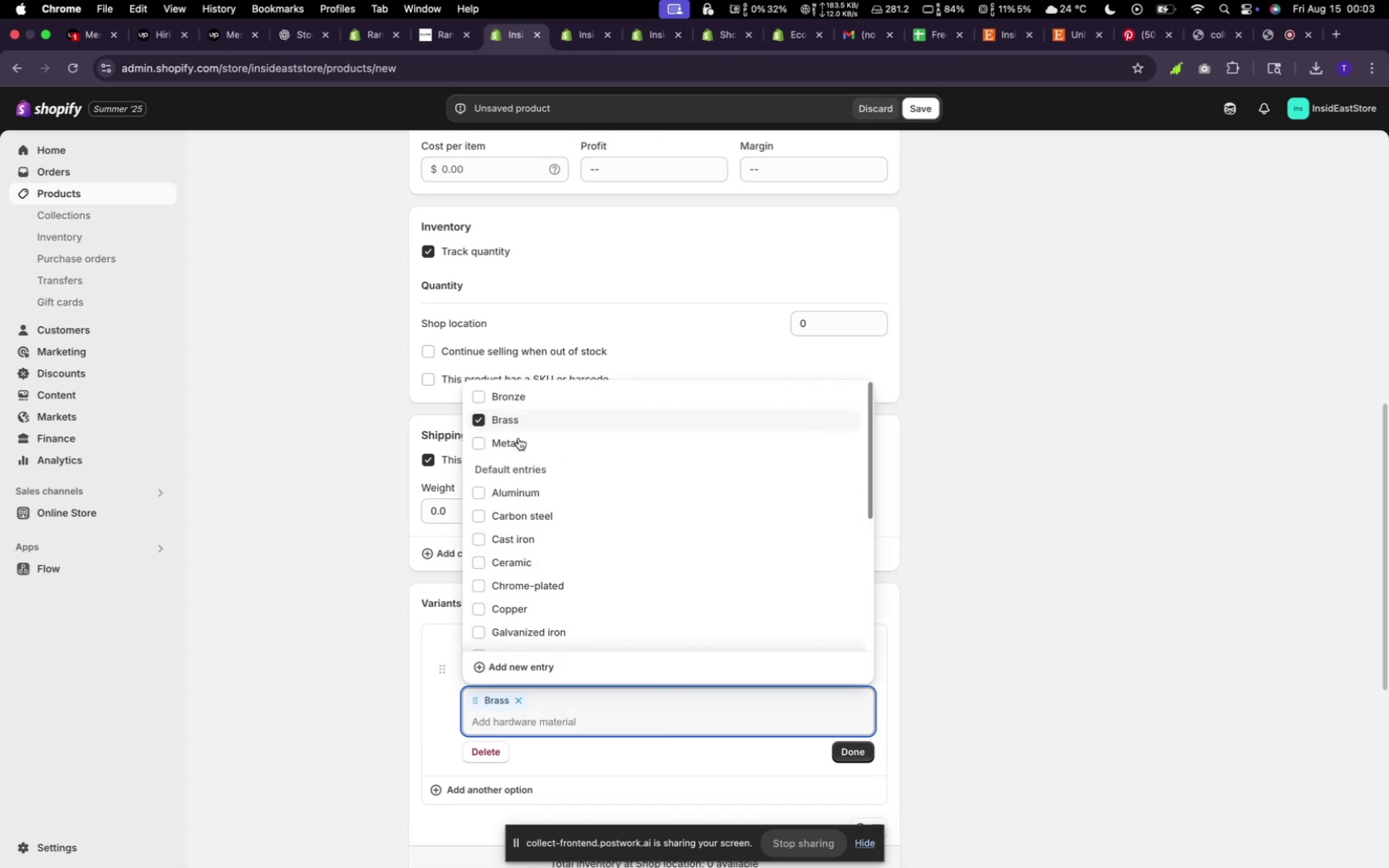 
left_click([512, 395])
 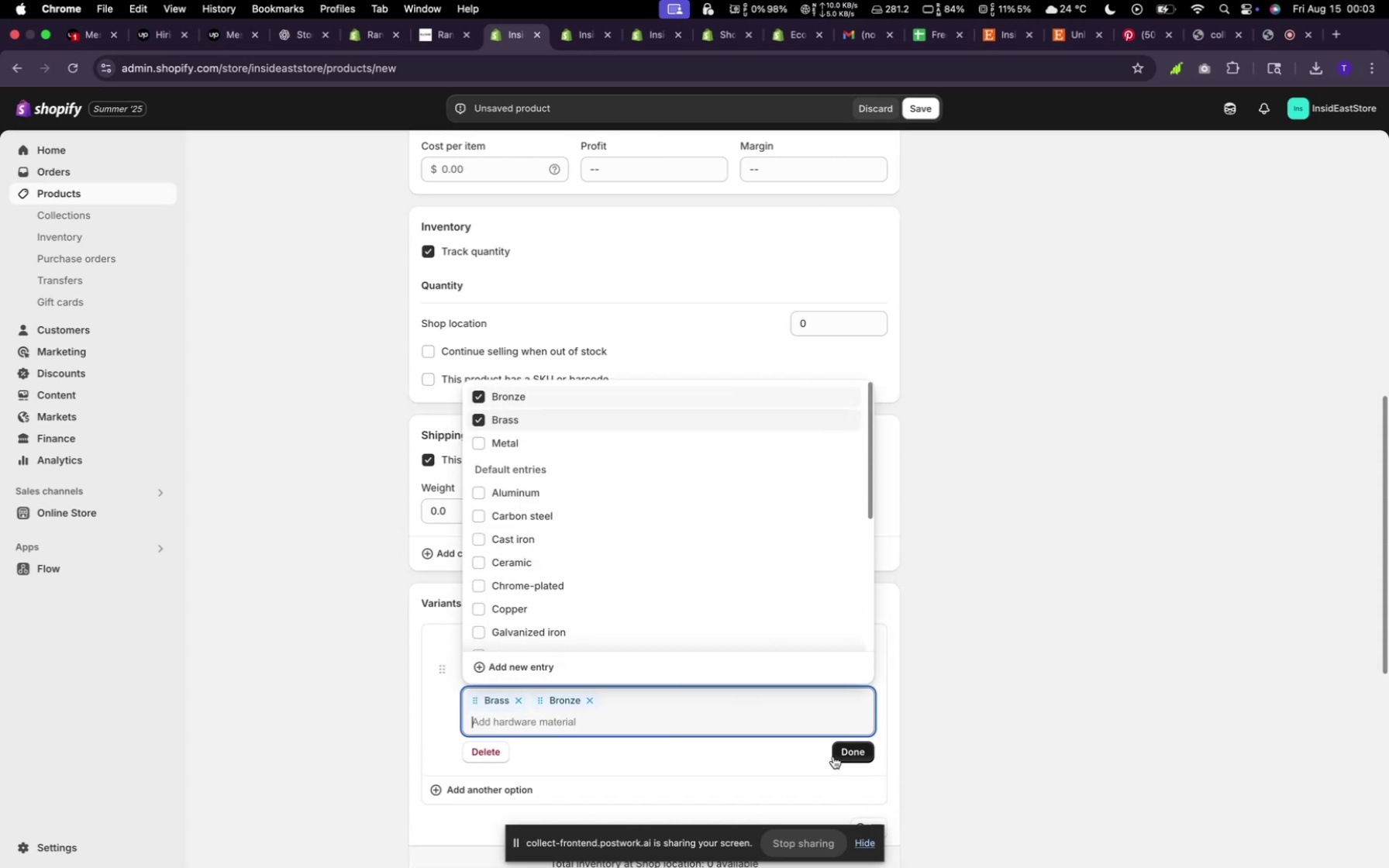 
left_click([843, 752])
 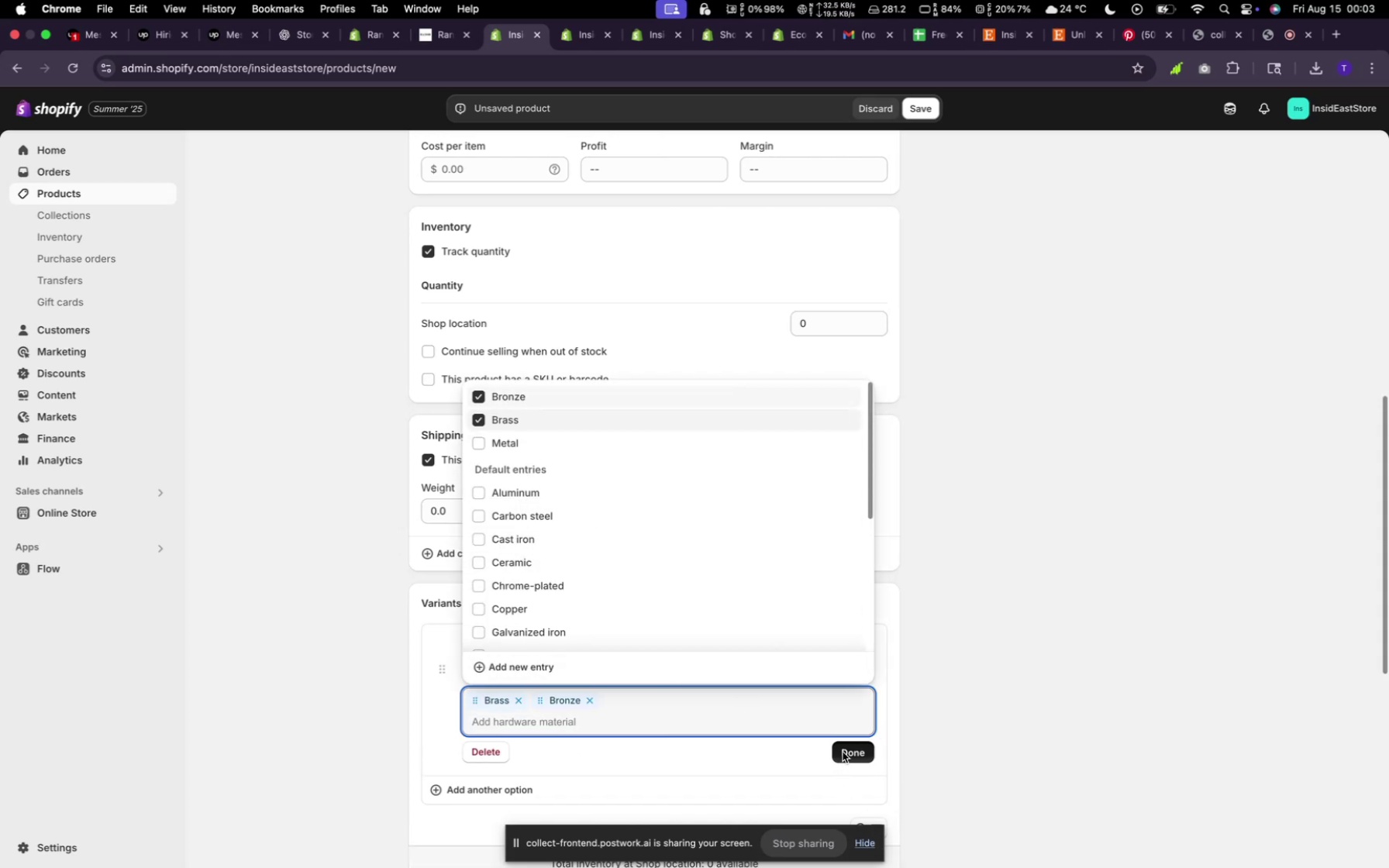 
scroll: coordinate [982, 760], scroll_direction: down, amount: 13.0
 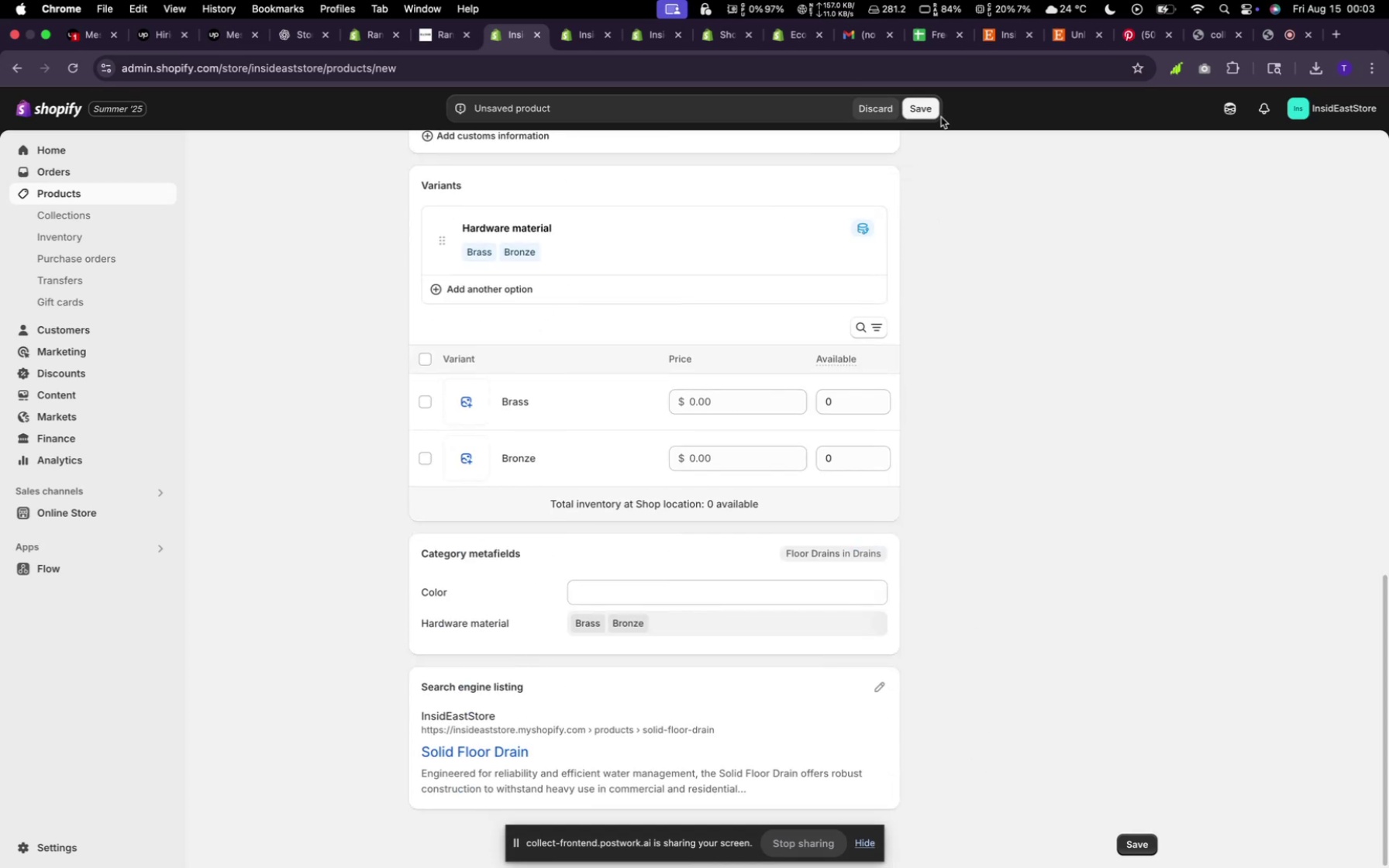 
left_click([927, 111])
 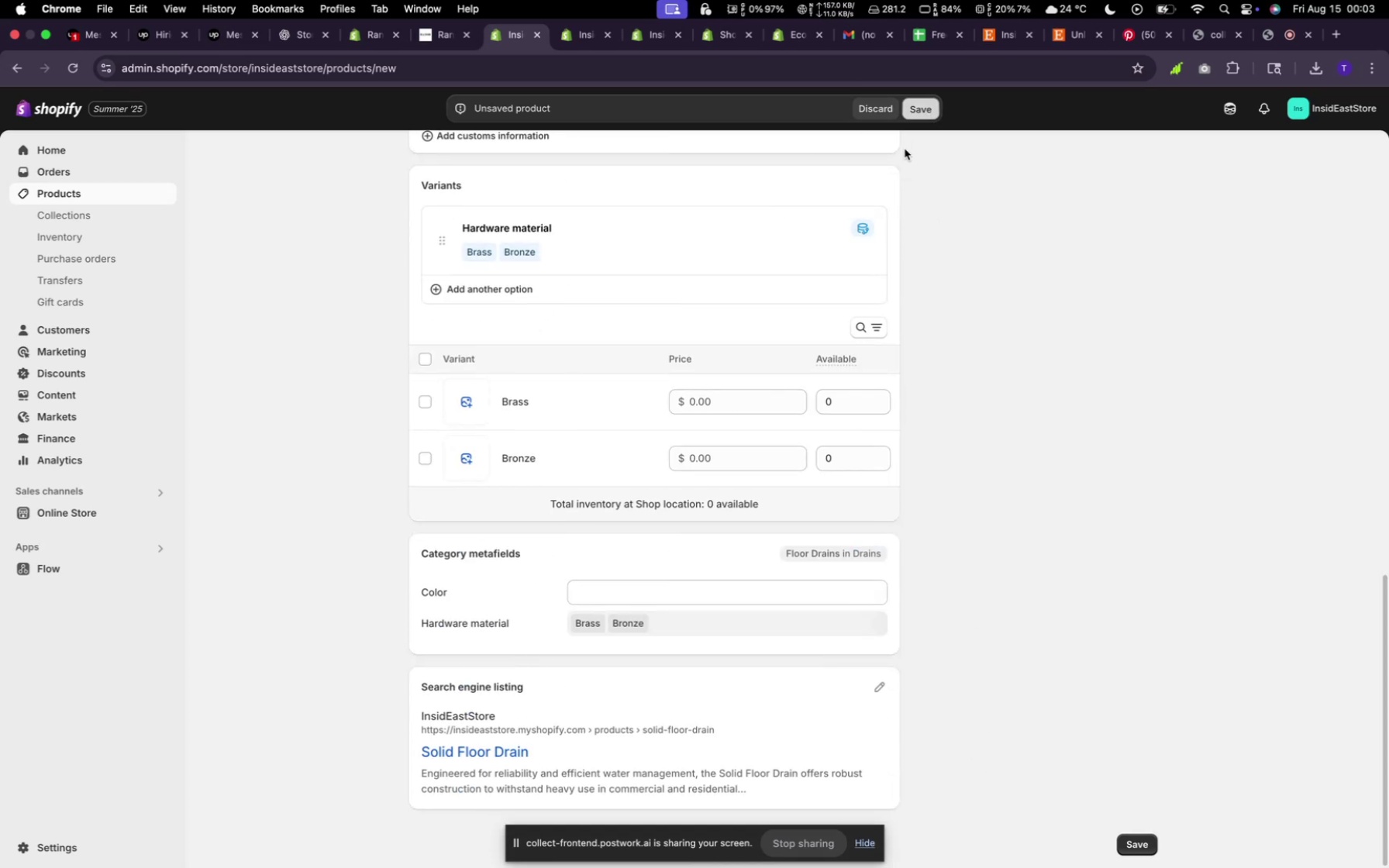 
scroll: coordinate [696, 459], scroll_direction: up, amount: 19.0
 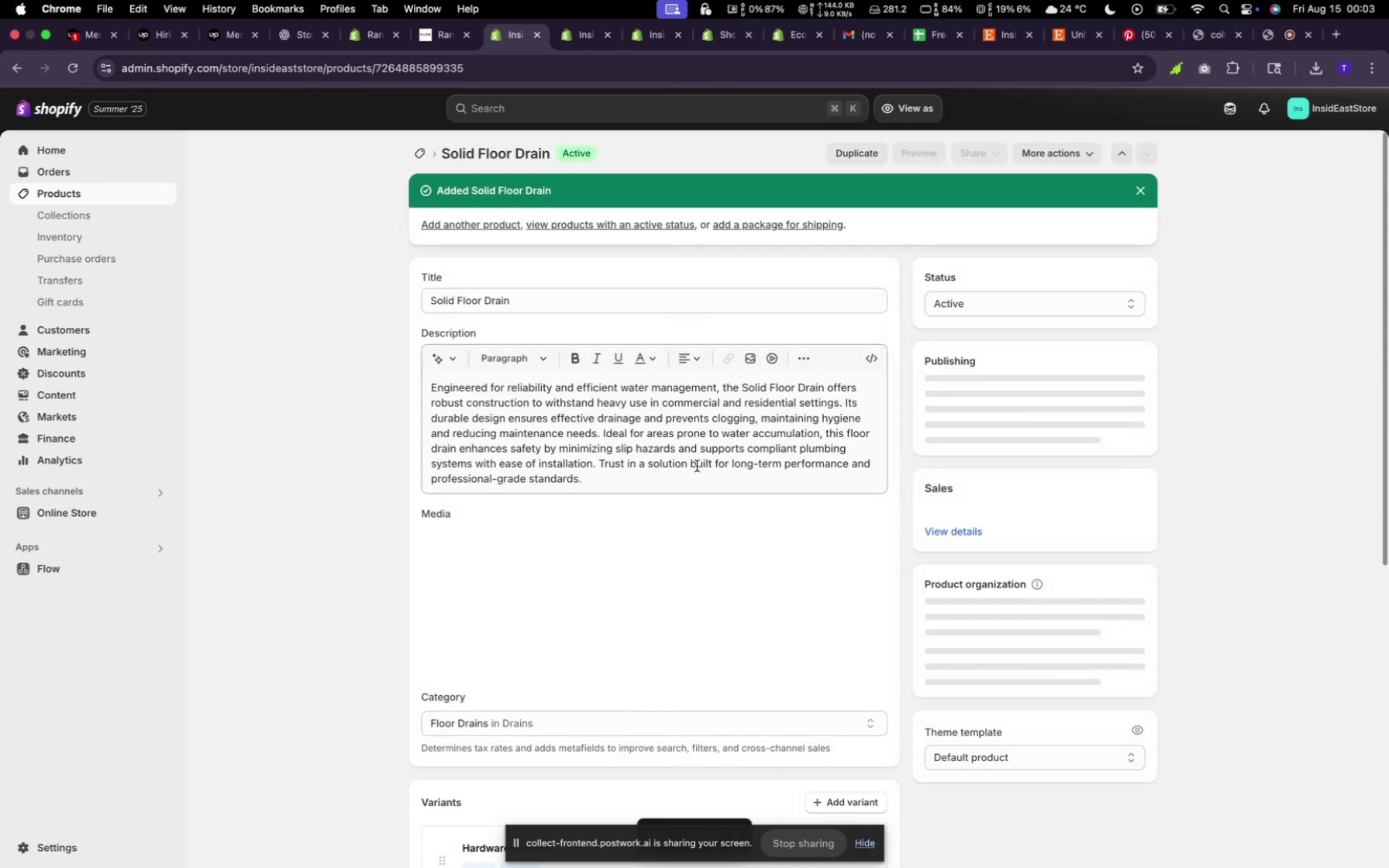 
scroll: coordinate [707, 491], scroll_direction: down, amount: 12.0
 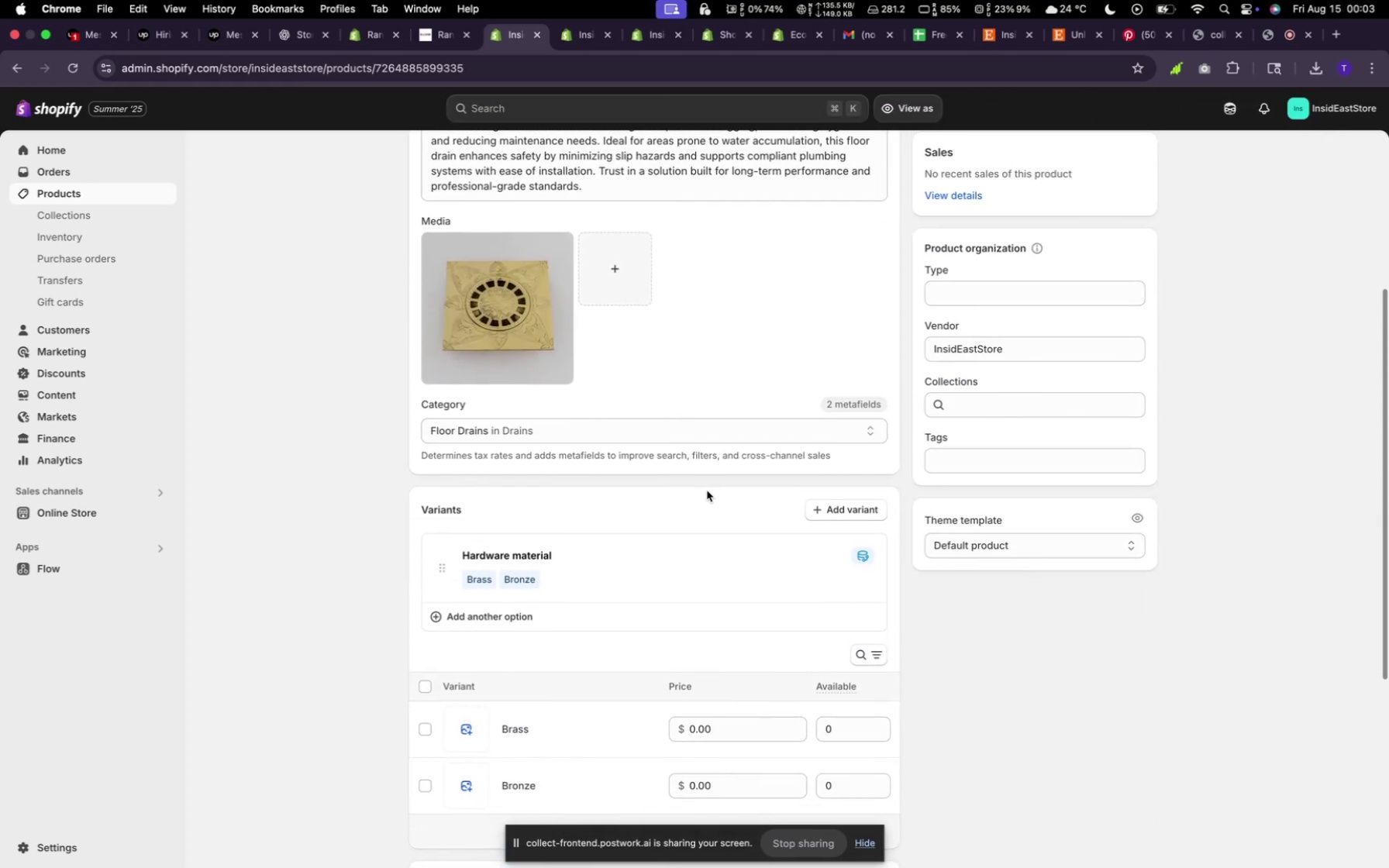 
scroll: coordinate [707, 491], scroll_direction: up, amount: 7.0
 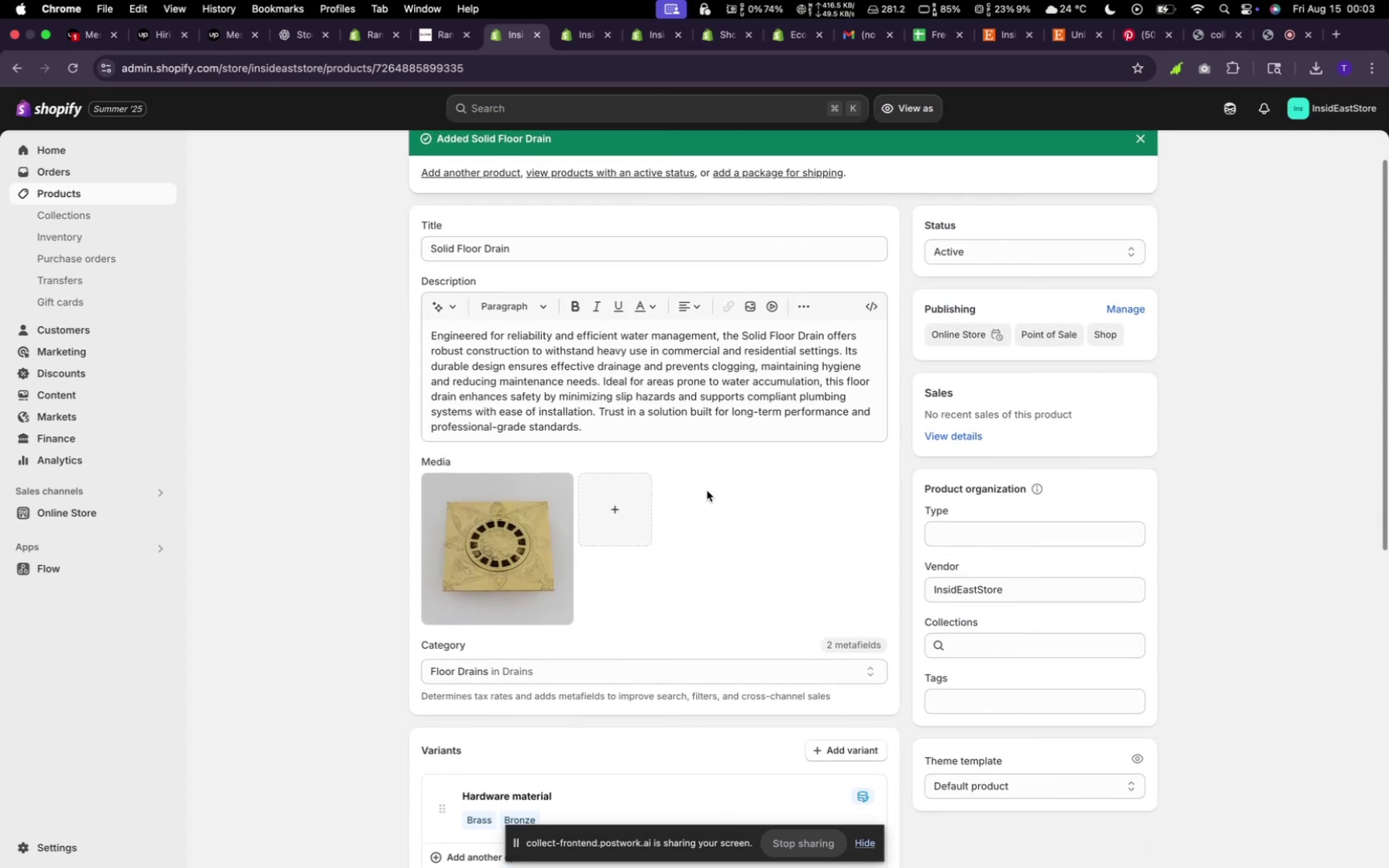 
scroll: coordinate [707, 491], scroll_direction: down, amount: 14.0
 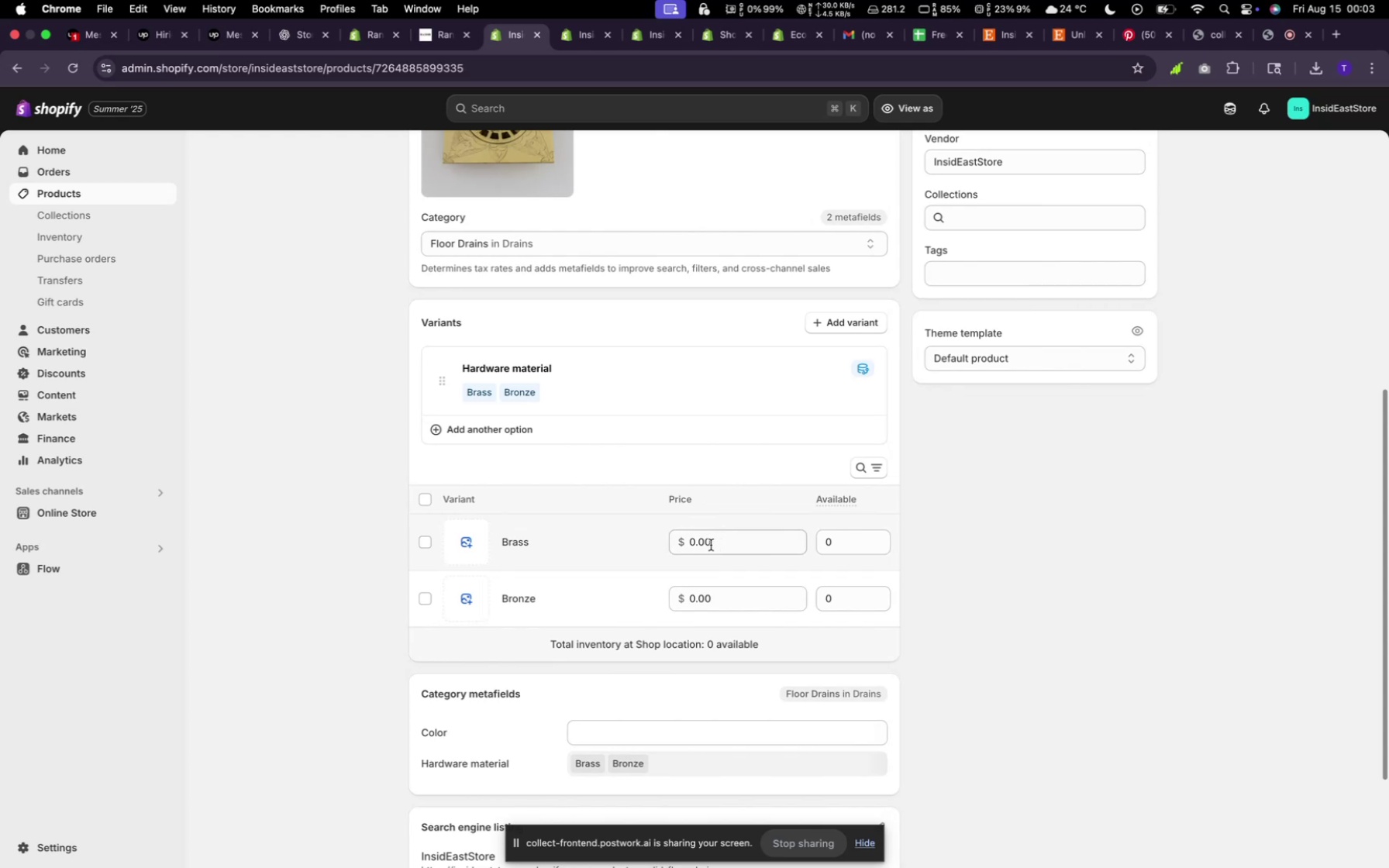 
left_click([694, 539])
 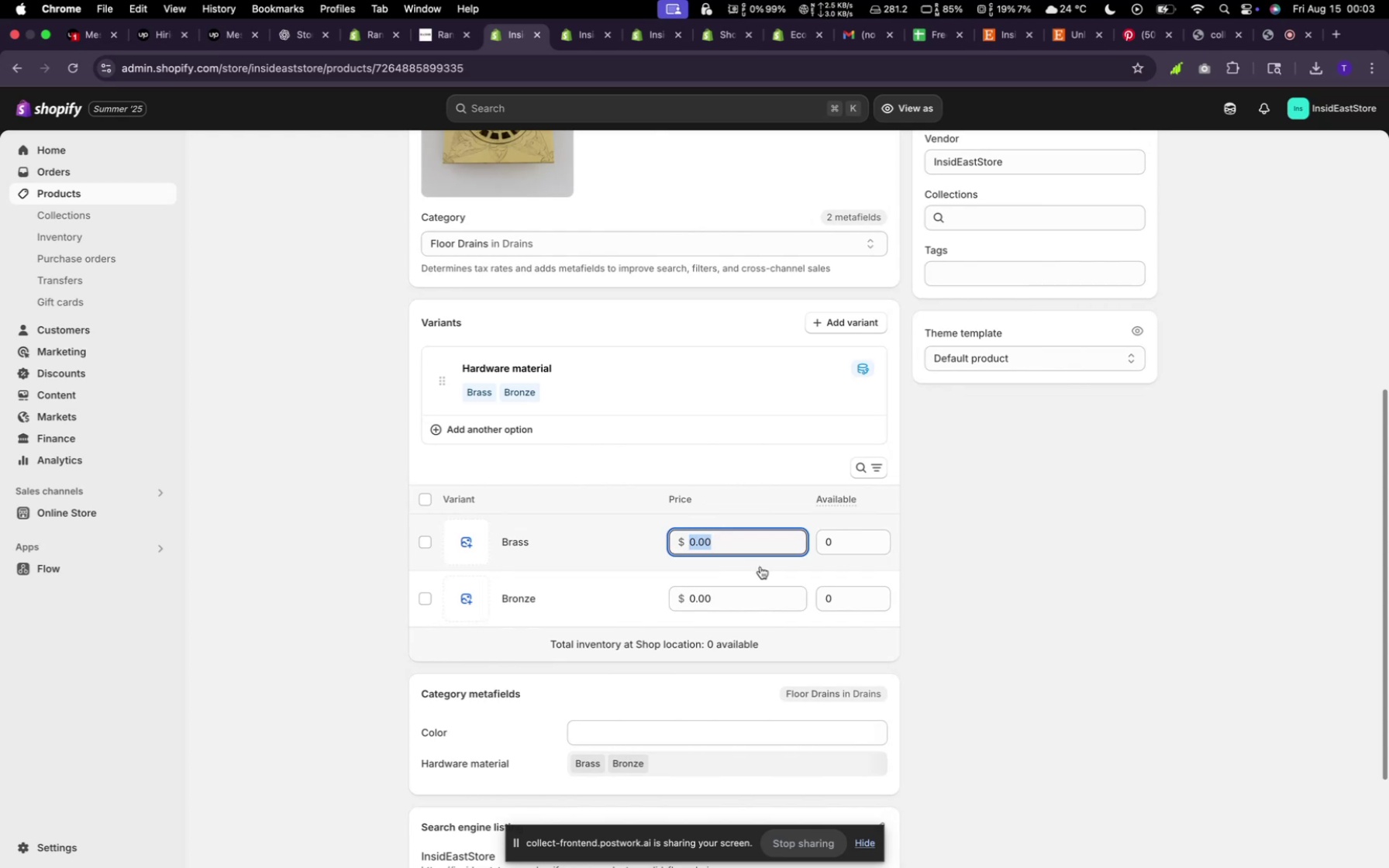 
type(560)
 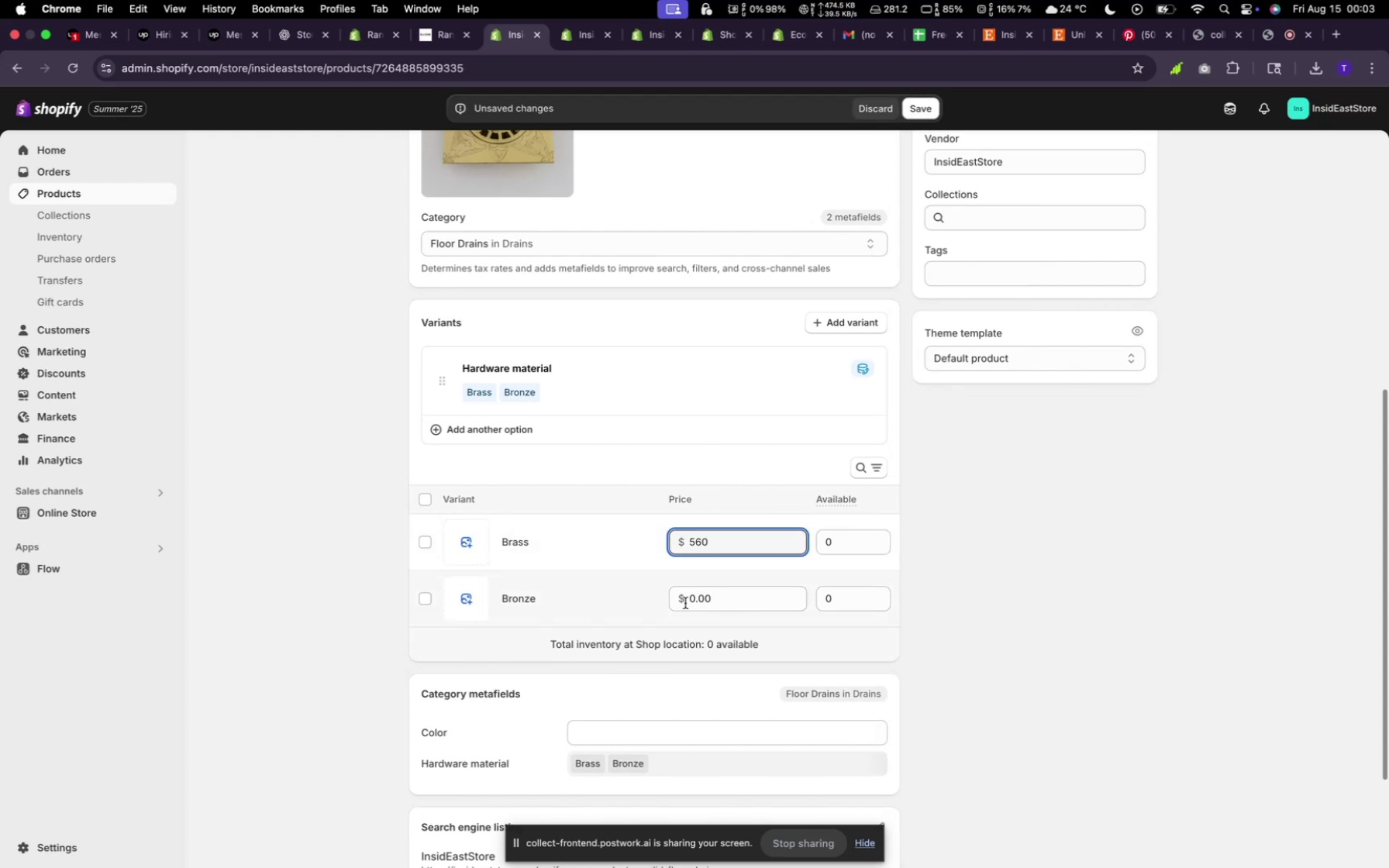 
left_click([696, 601])
 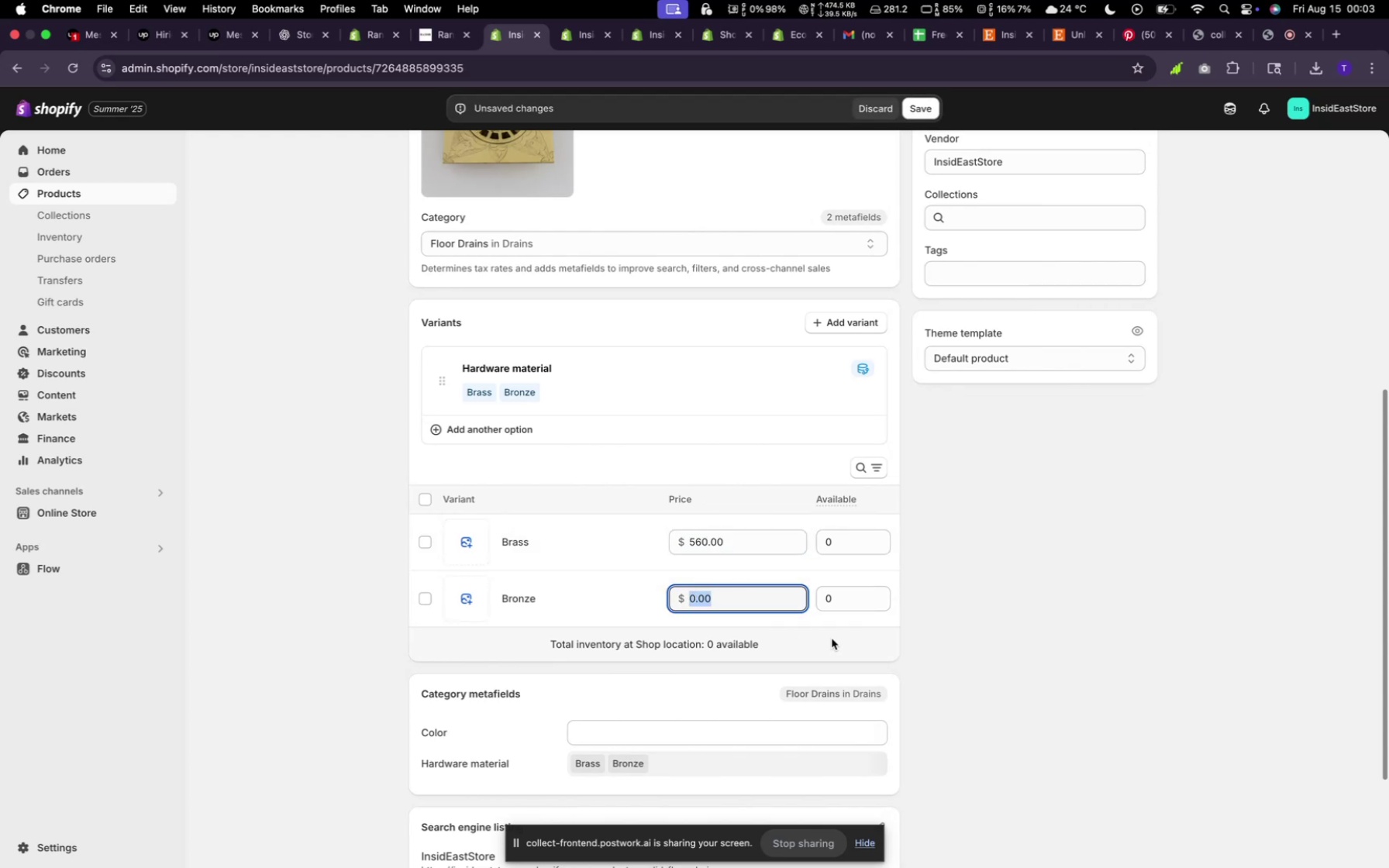 
type(600)
 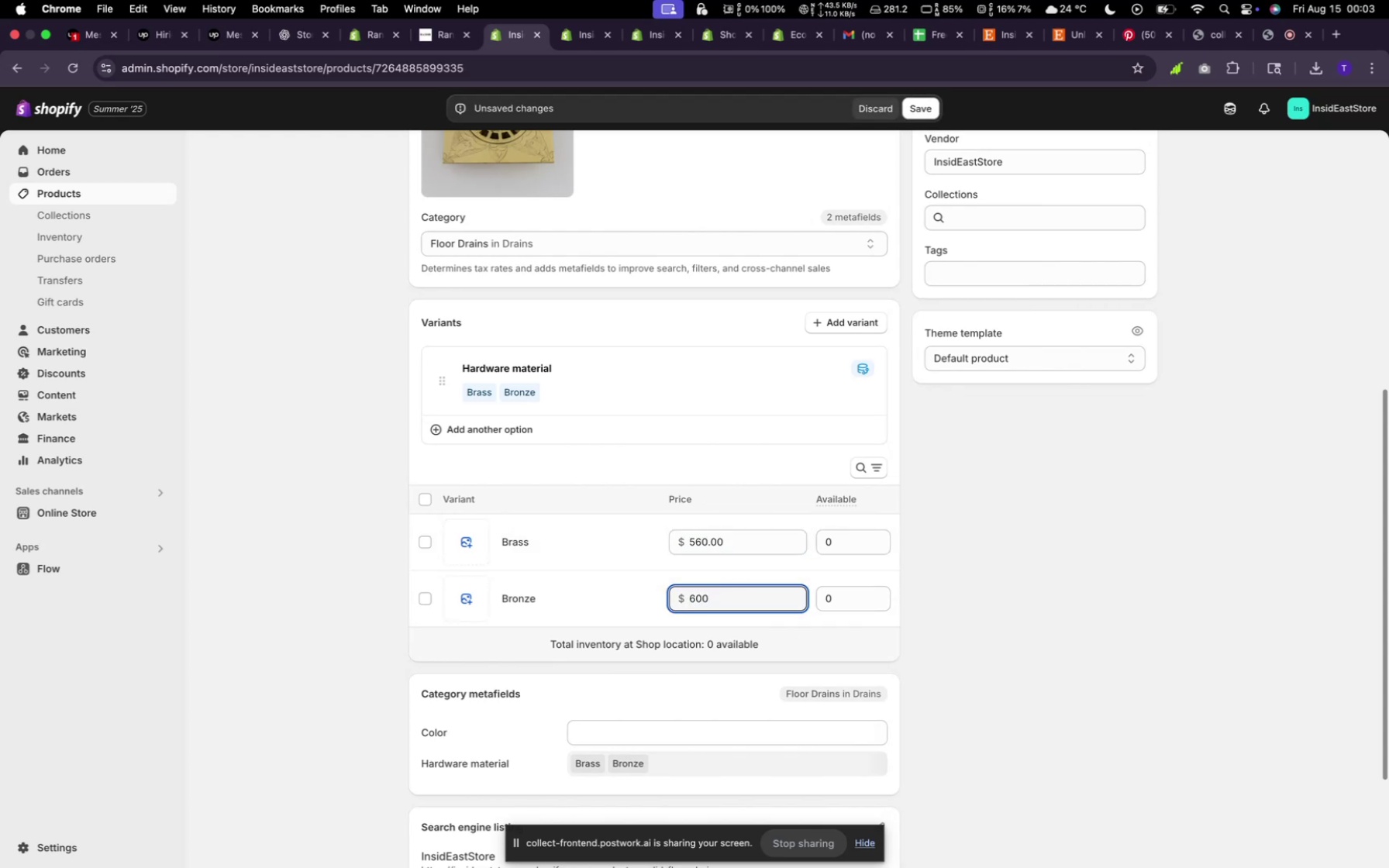 
scroll: coordinate [865, 641], scroll_direction: down, amount: 19.0
 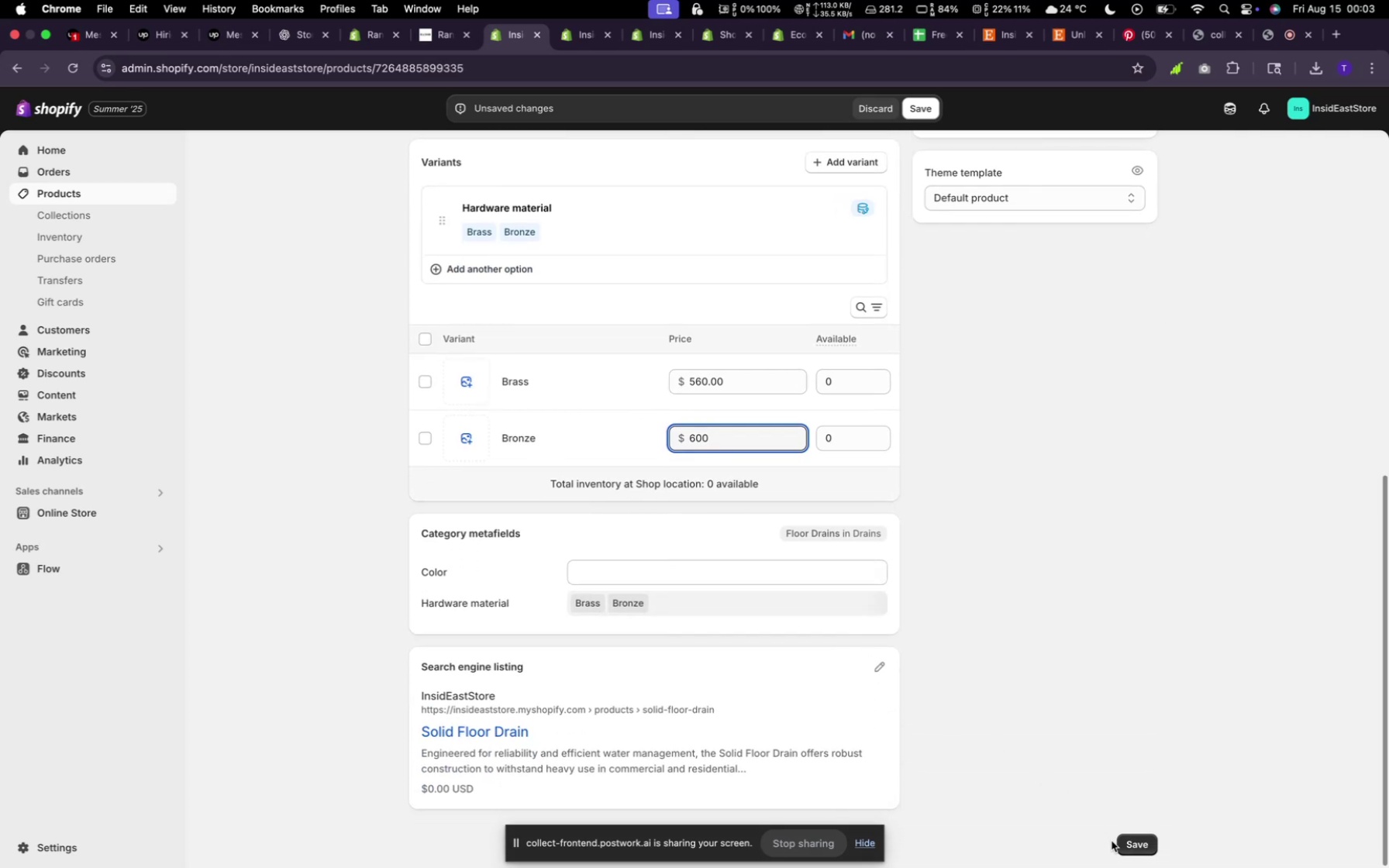 
left_click([1121, 845])
 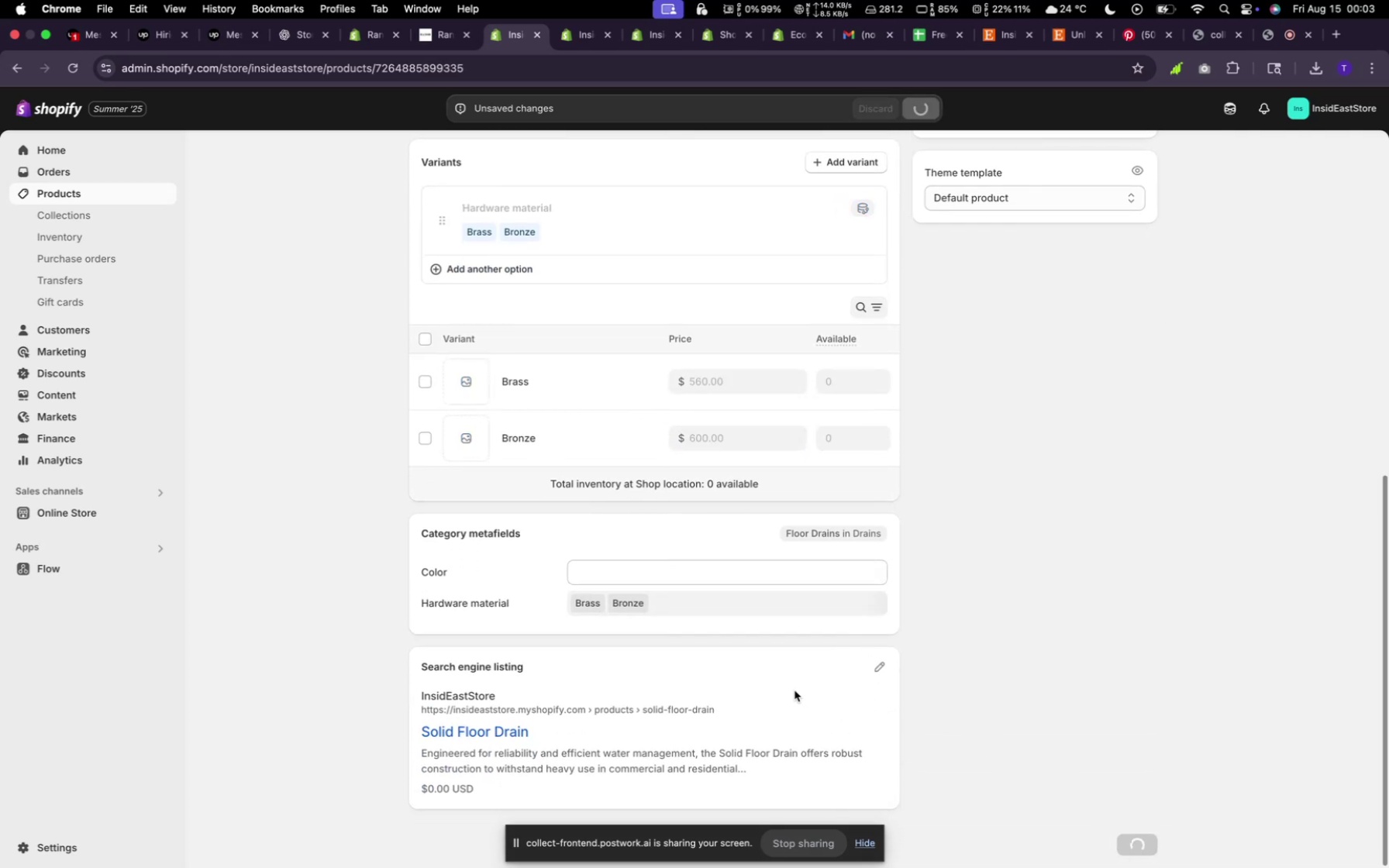 
scroll: coordinate [861, 696], scroll_direction: up, amount: 49.0
 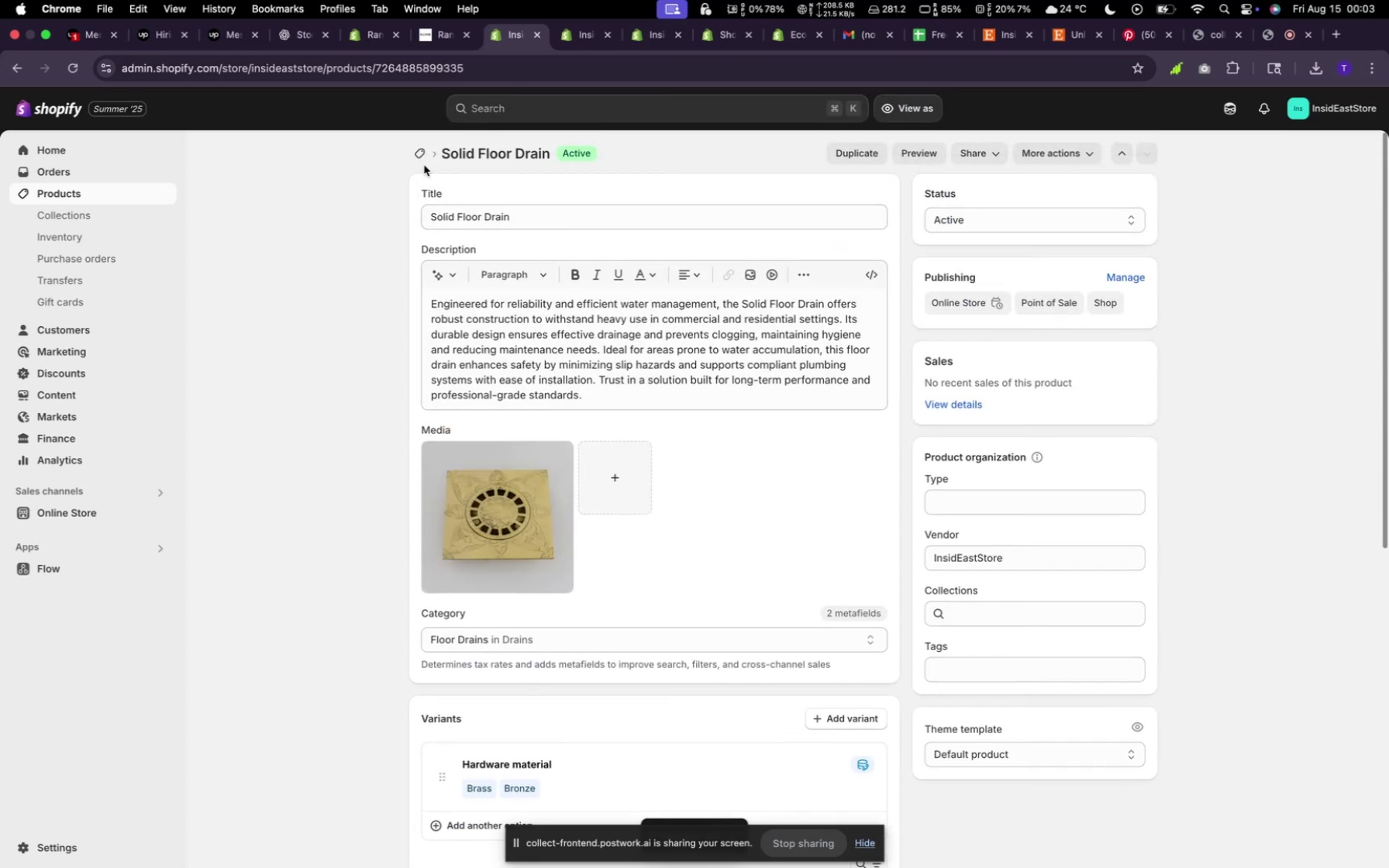 
left_click([422, 159])
 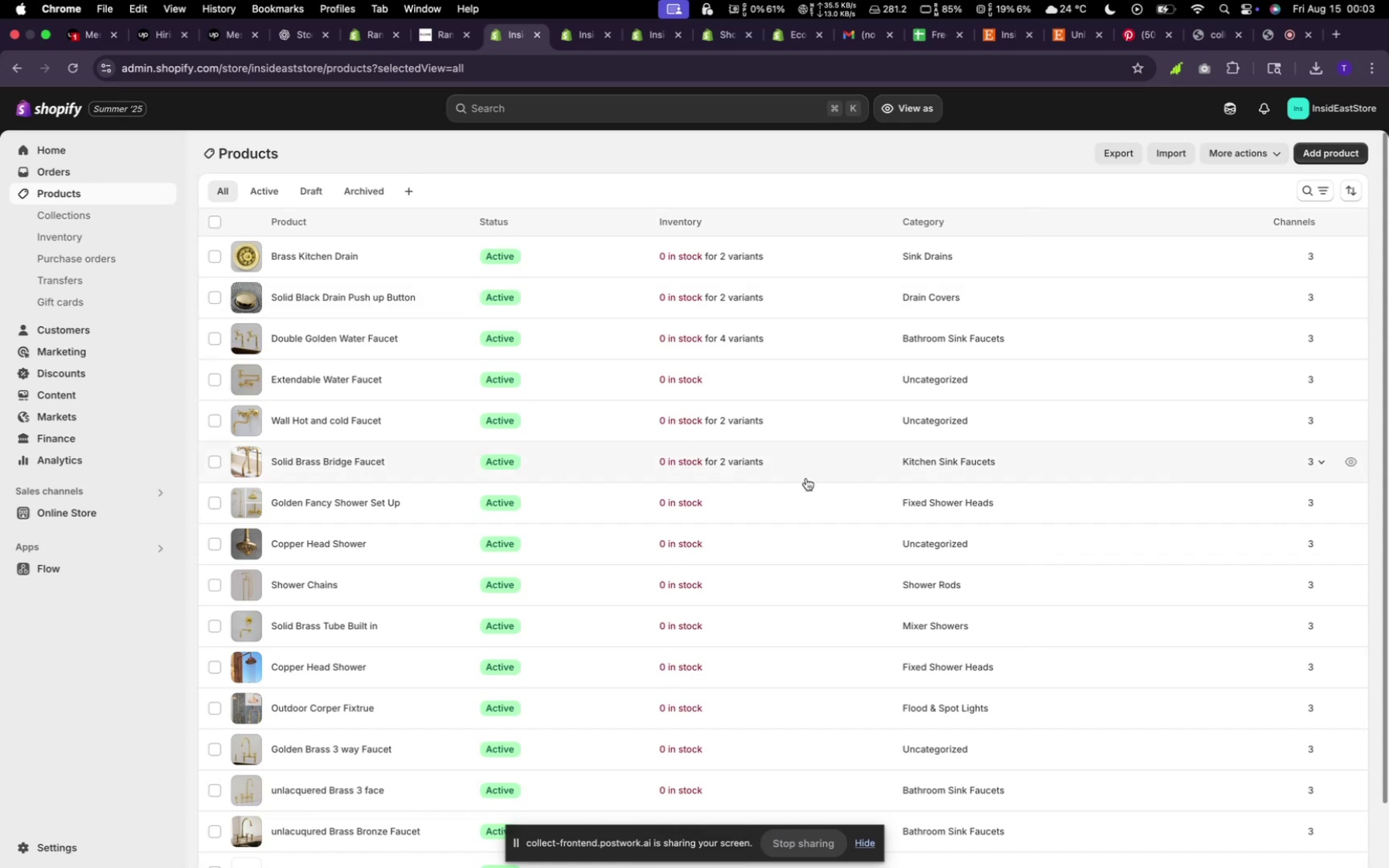 
scroll: coordinate [825, 527], scroll_direction: down, amount: 1.0
 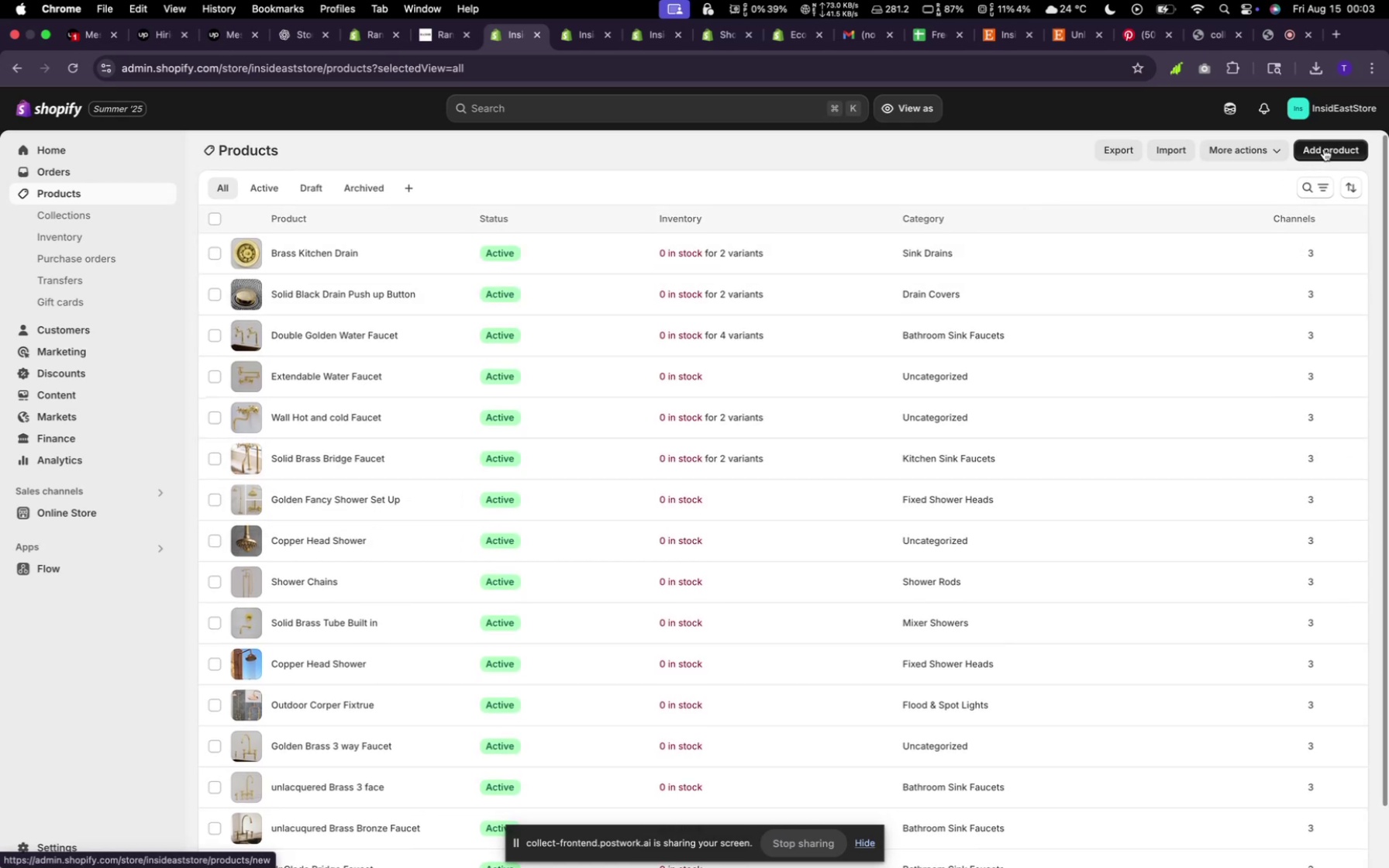 
wait(5.06)
 